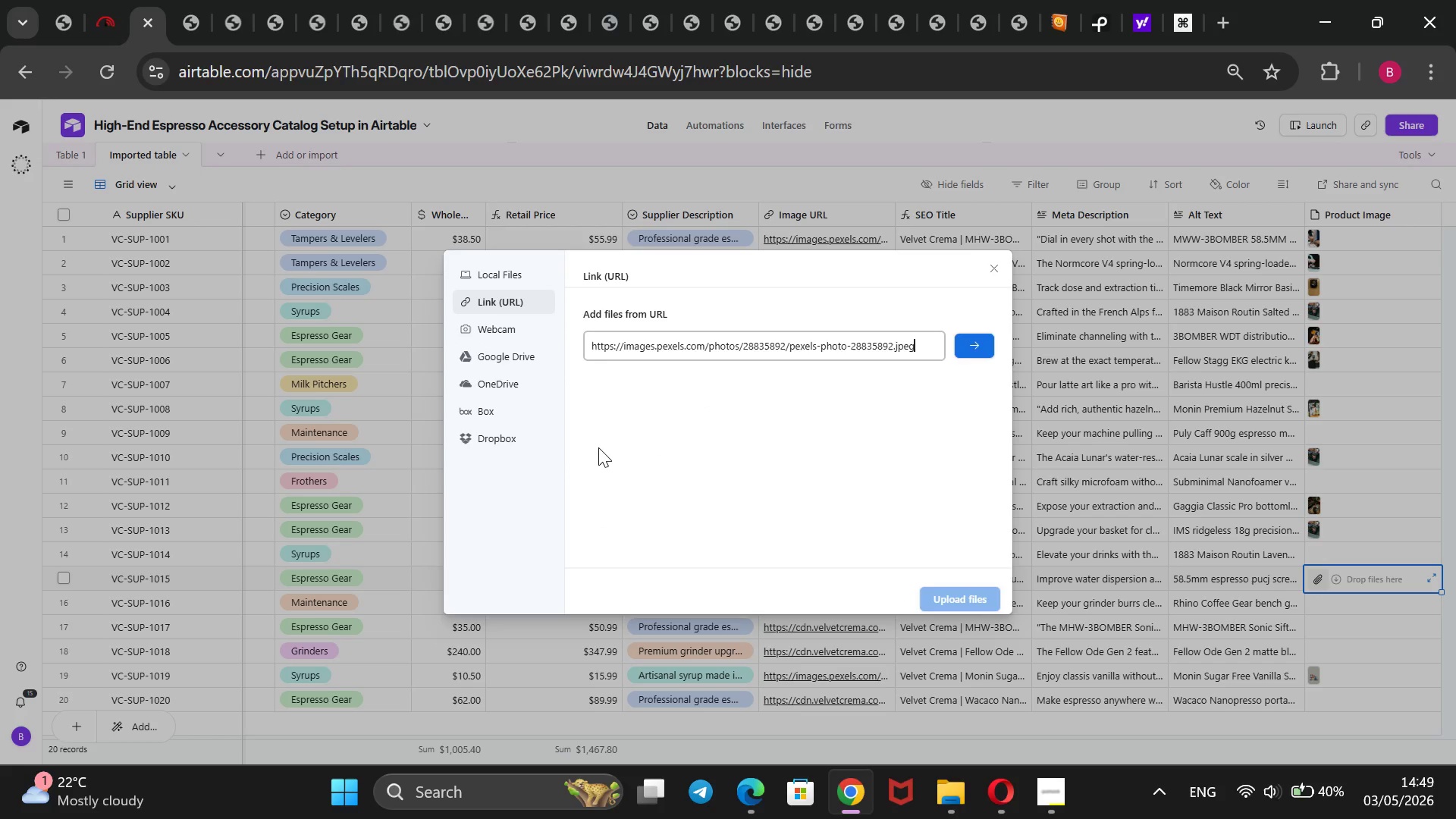 
key(Enter)
 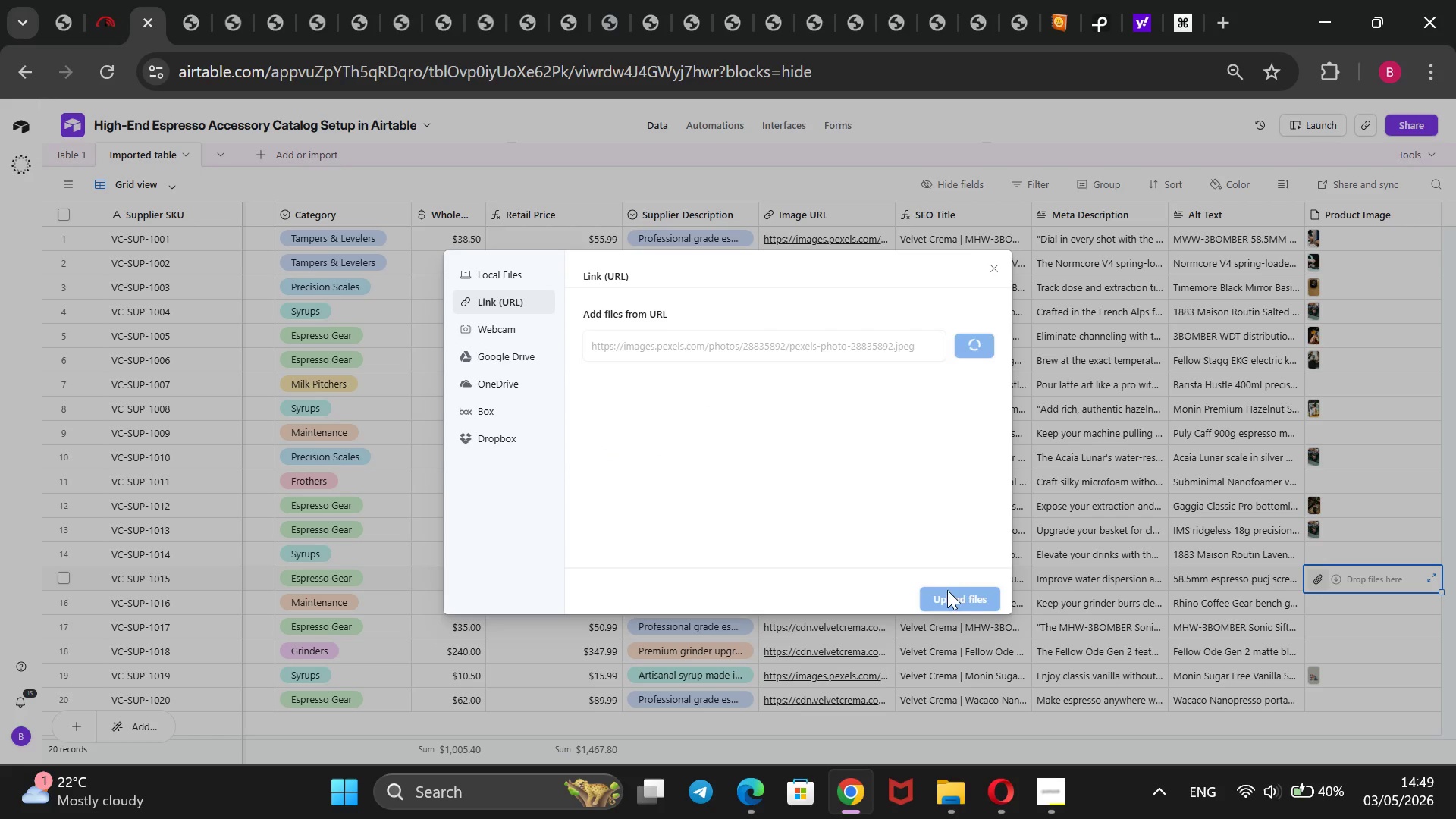 
left_click([956, 590])
 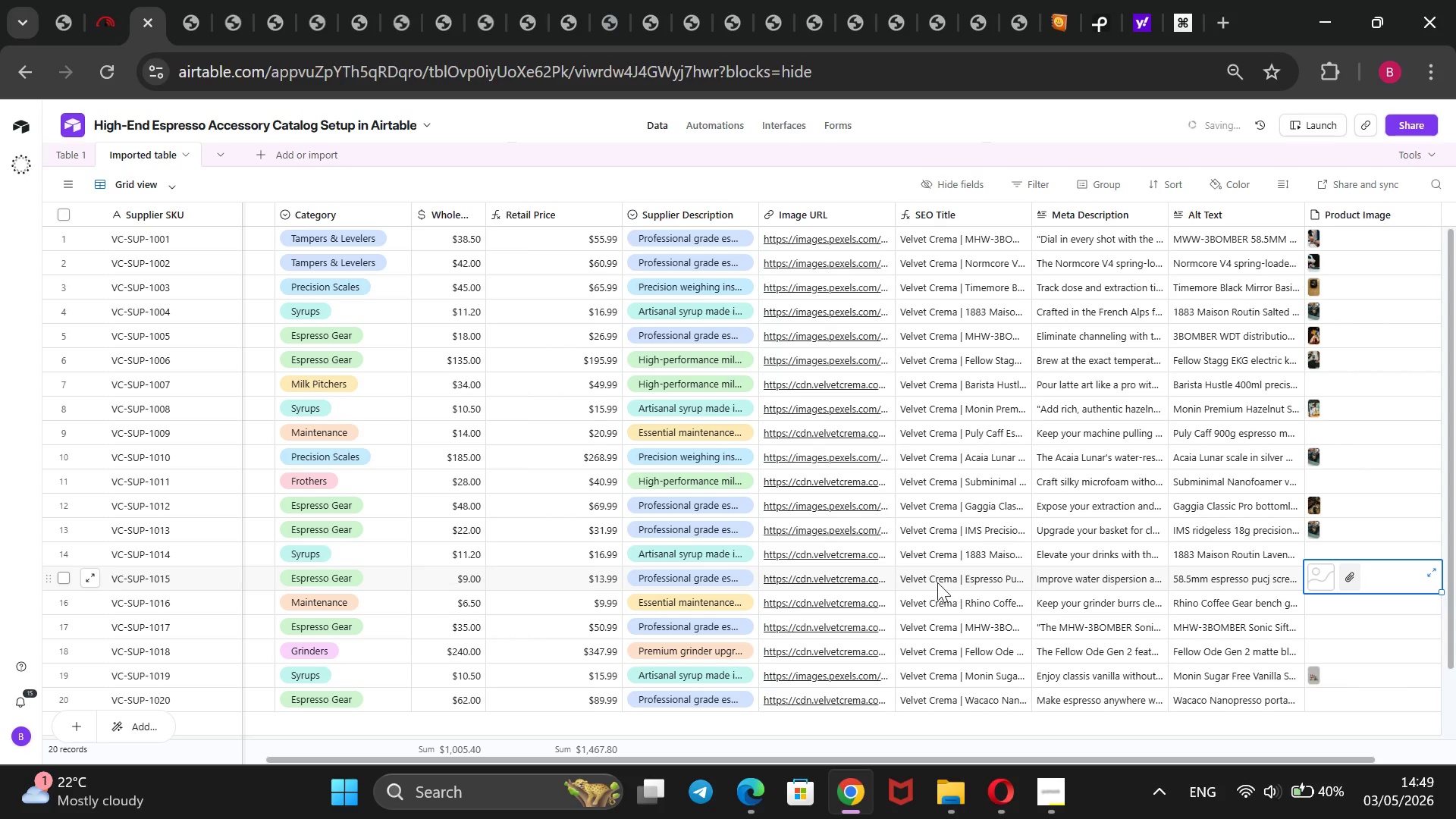 
double_click([940, 582])
 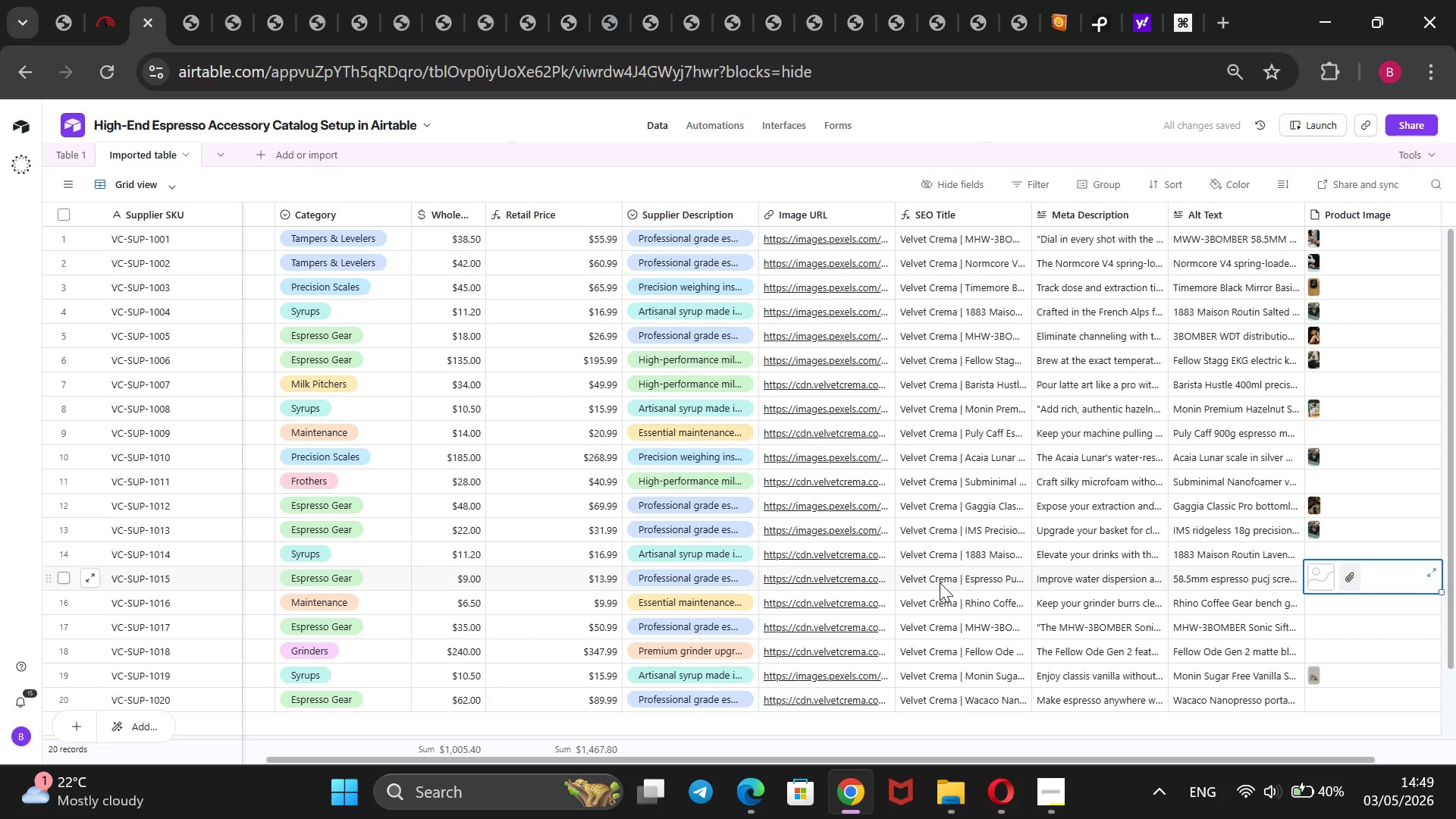 
triple_click([940, 582])
 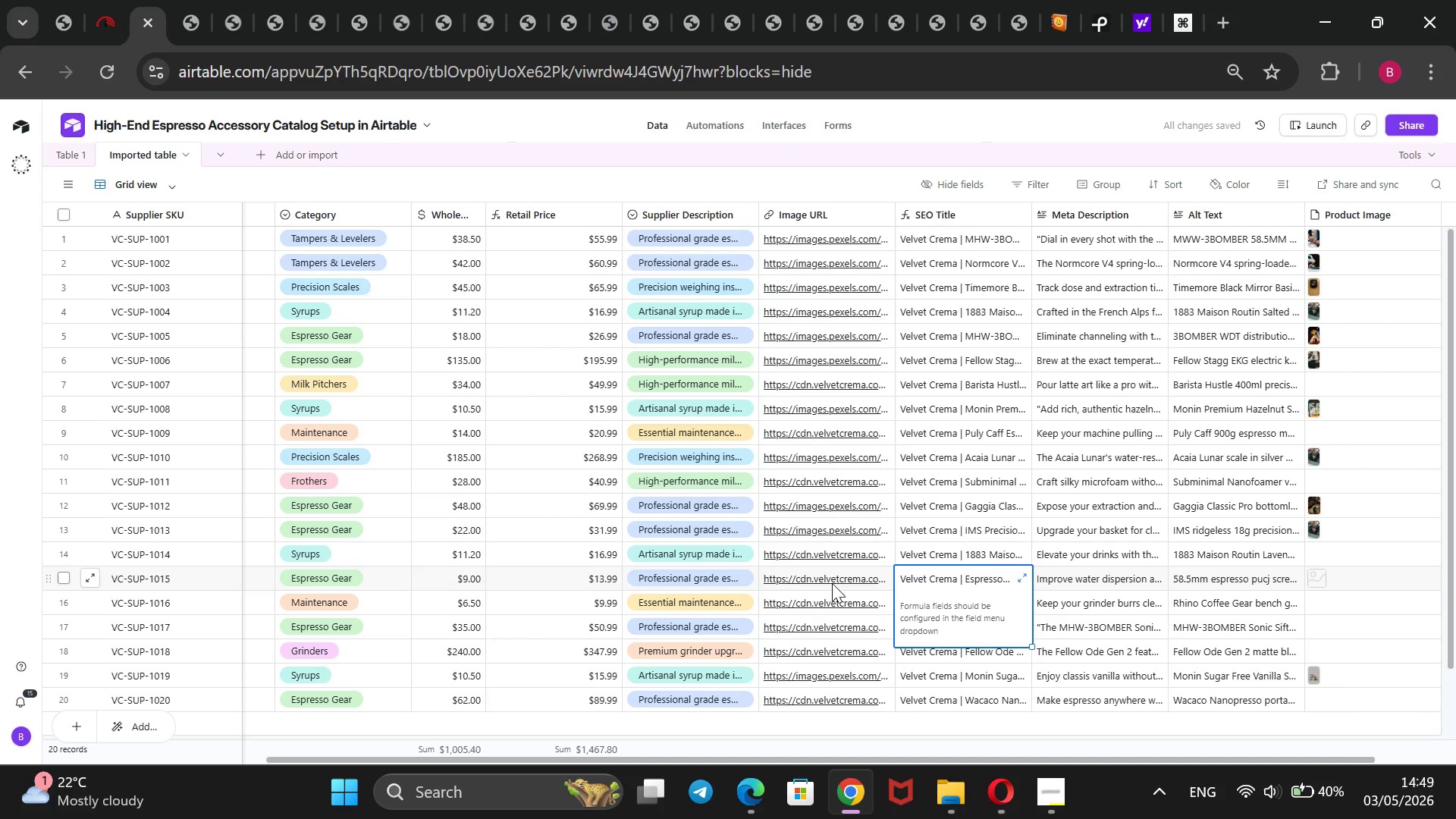 
double_click([832, 583])
 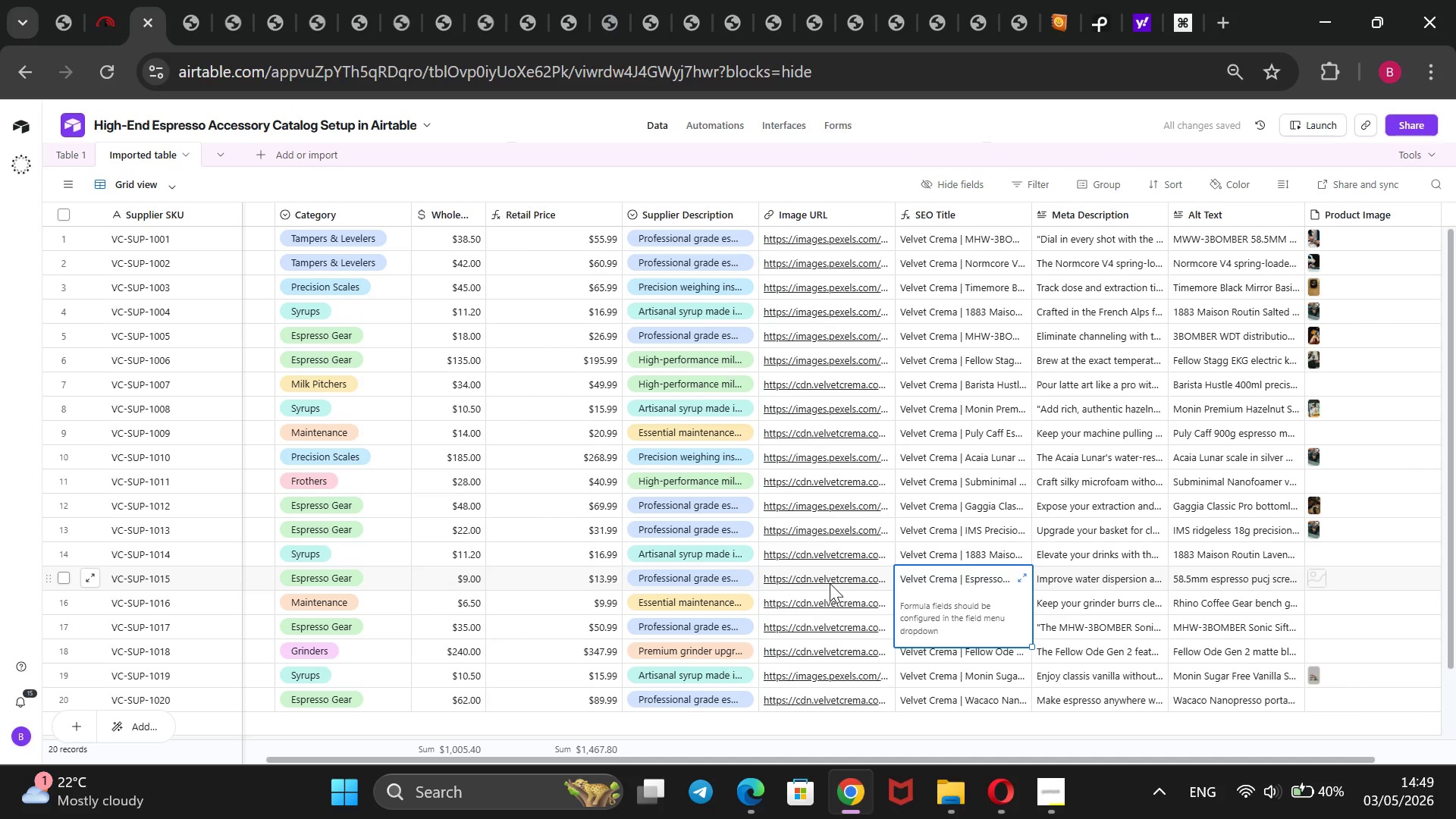 
triple_click([830, 583])
 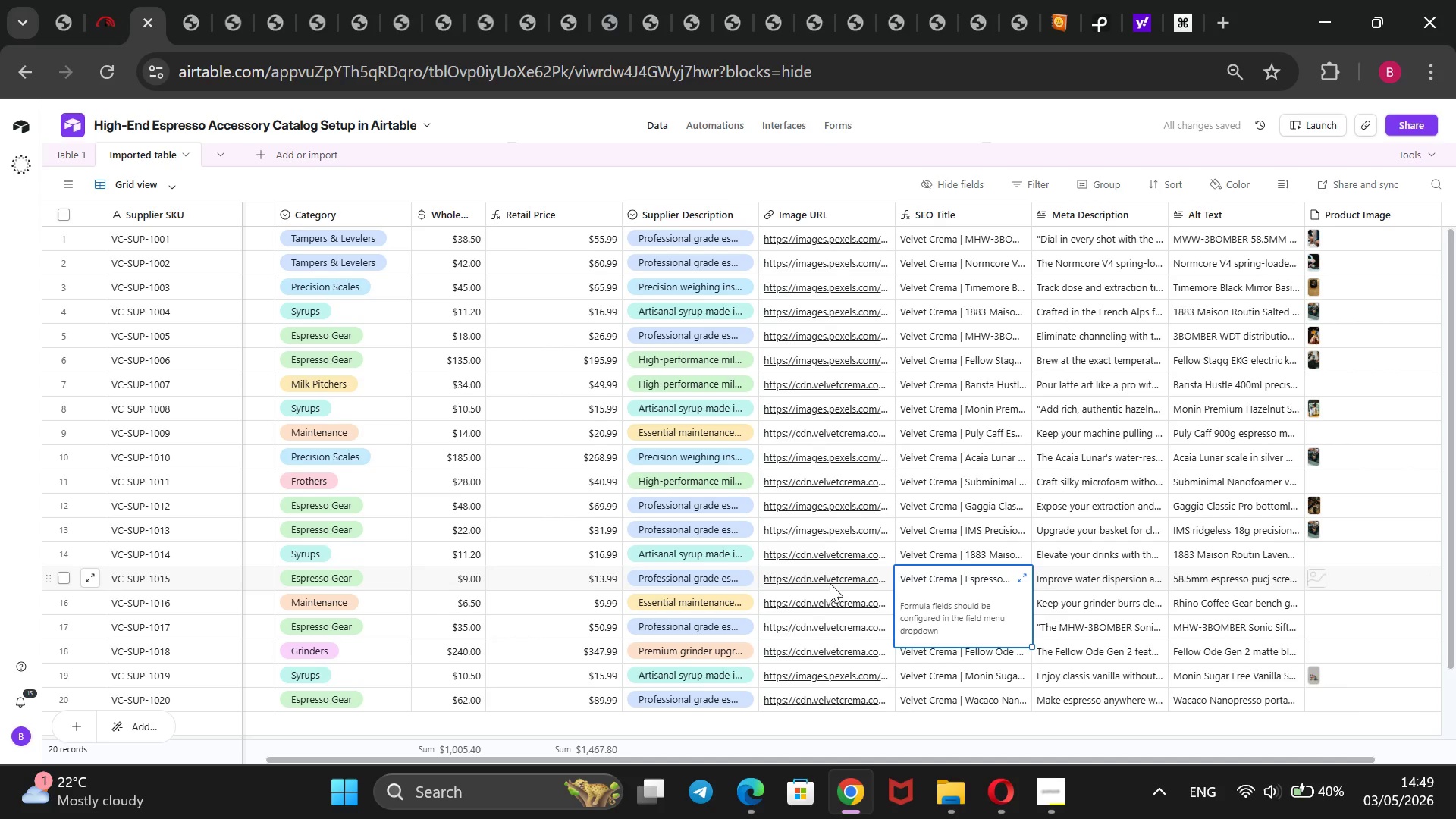 
triple_click([830, 583])
 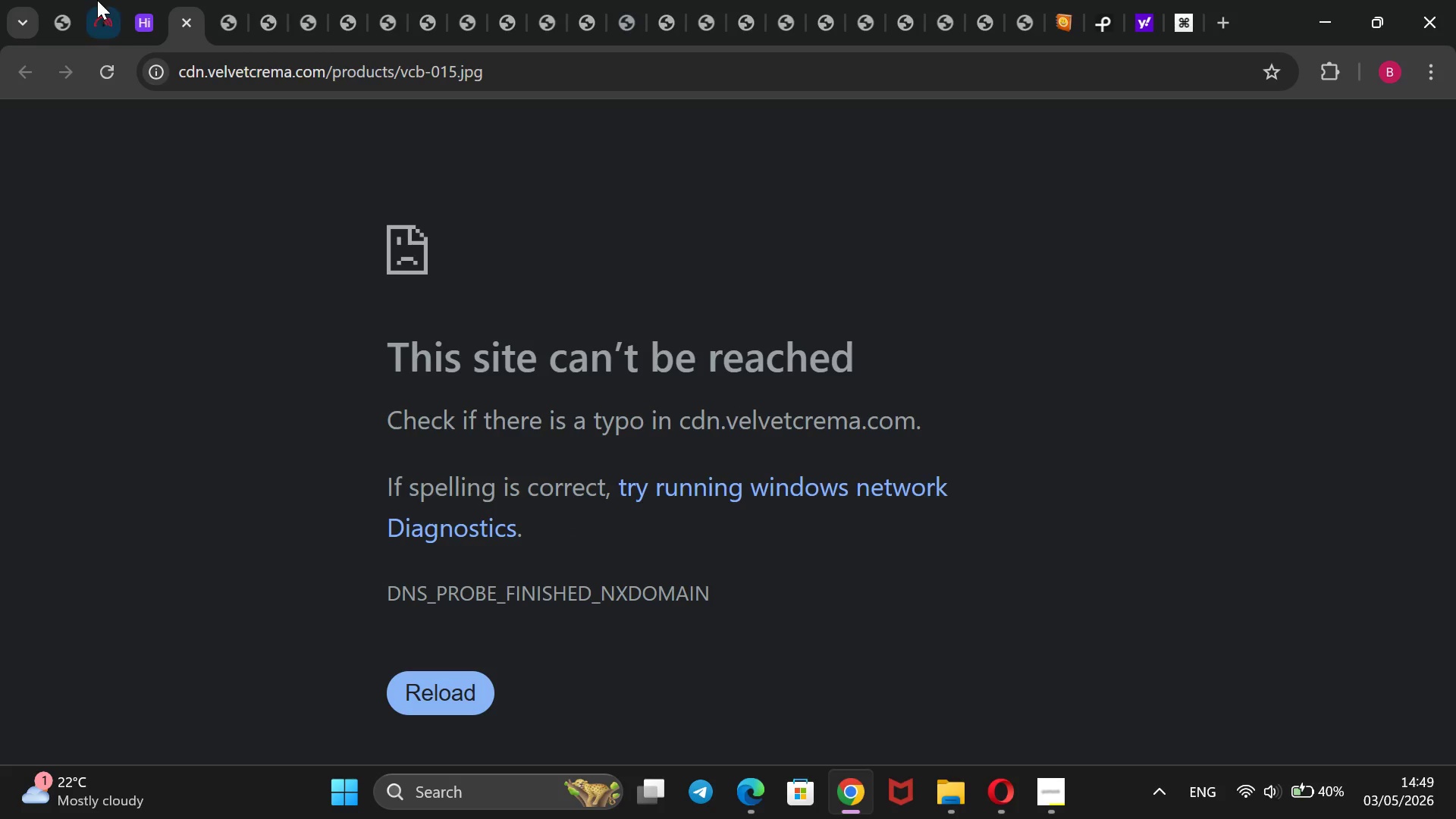 
left_click([134, 11])
 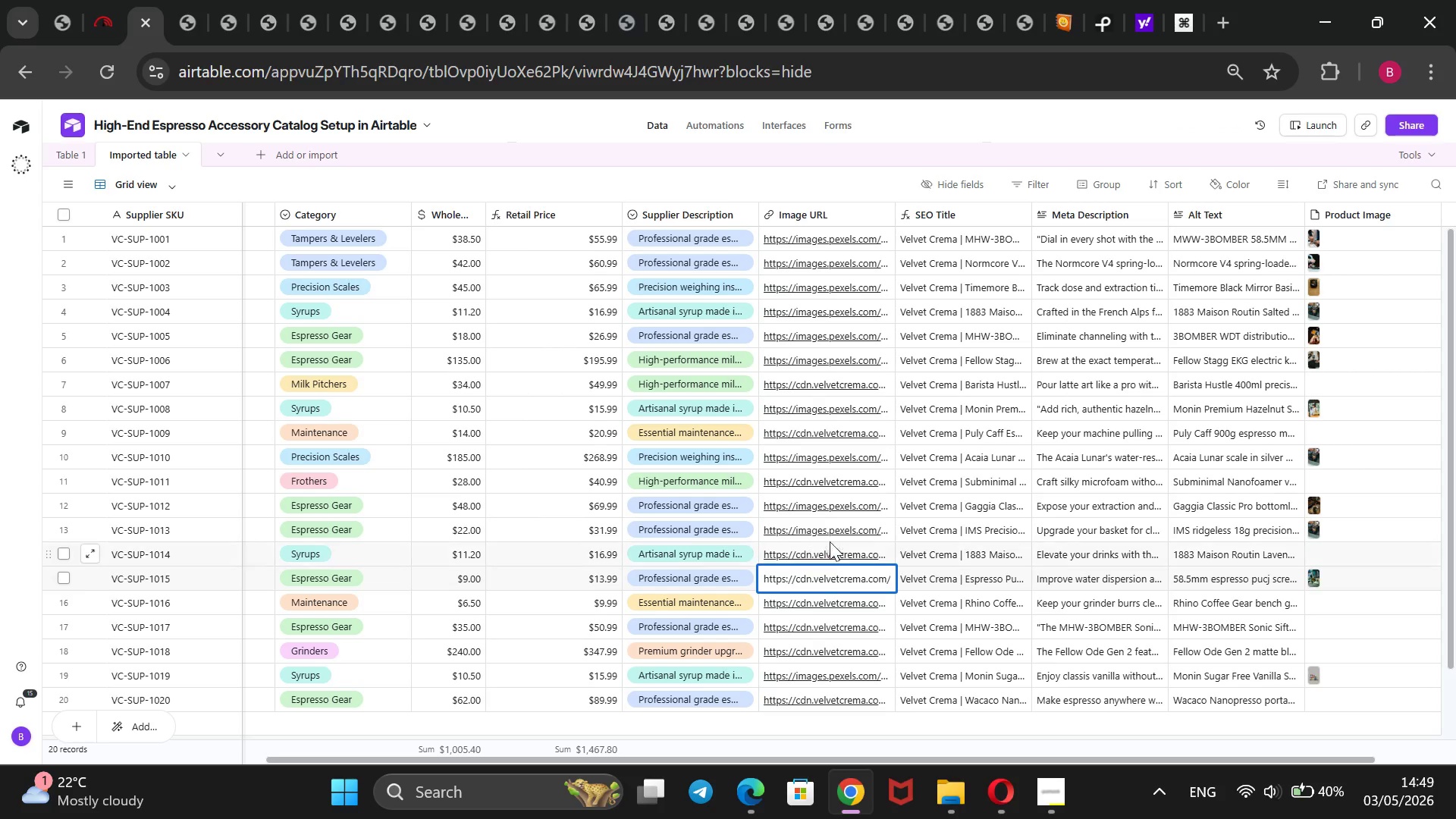 
left_click([816, 576])
 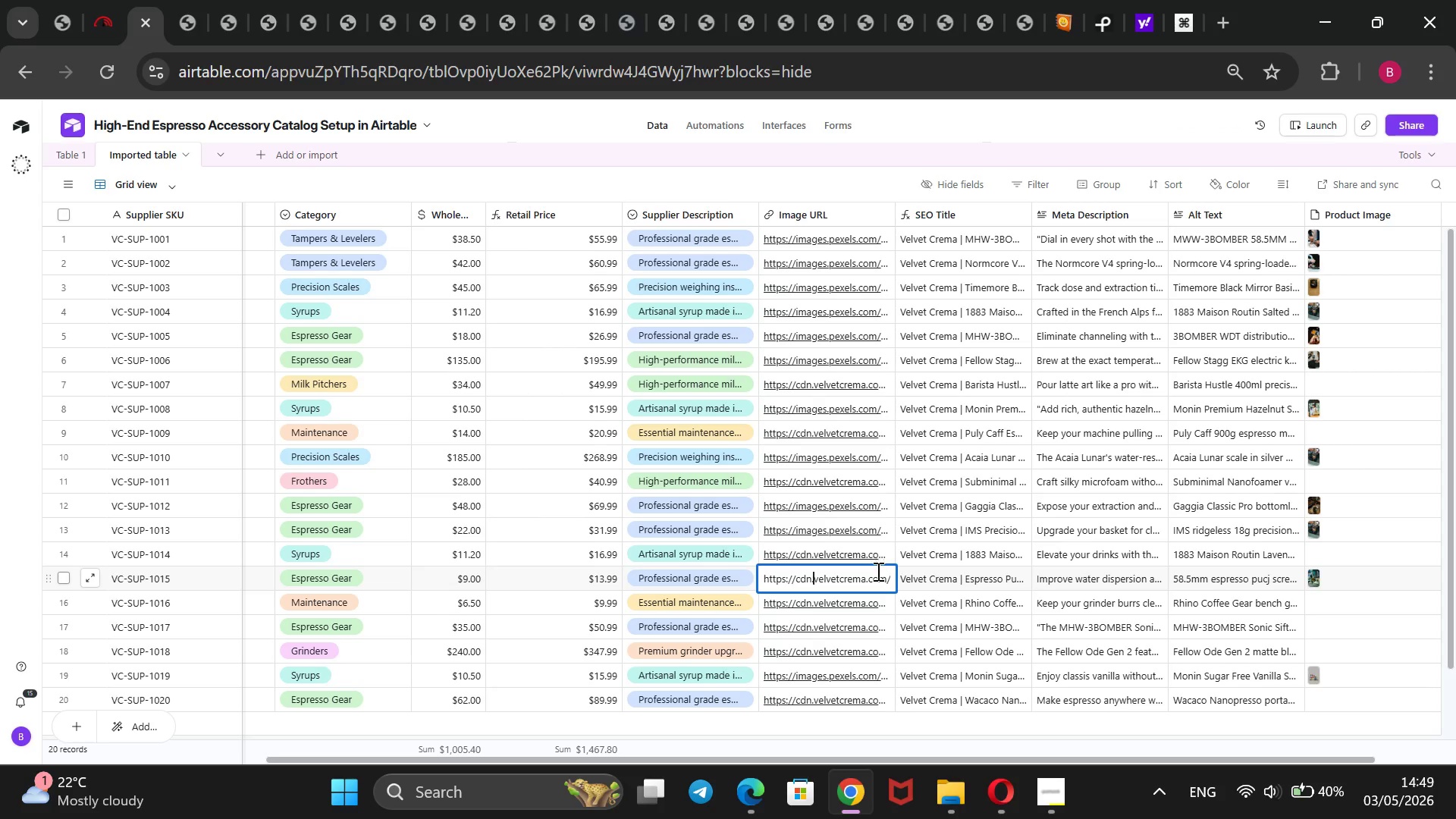 
left_click_drag(start_coordinate=[877, 573], to_coordinate=[736, 585])
 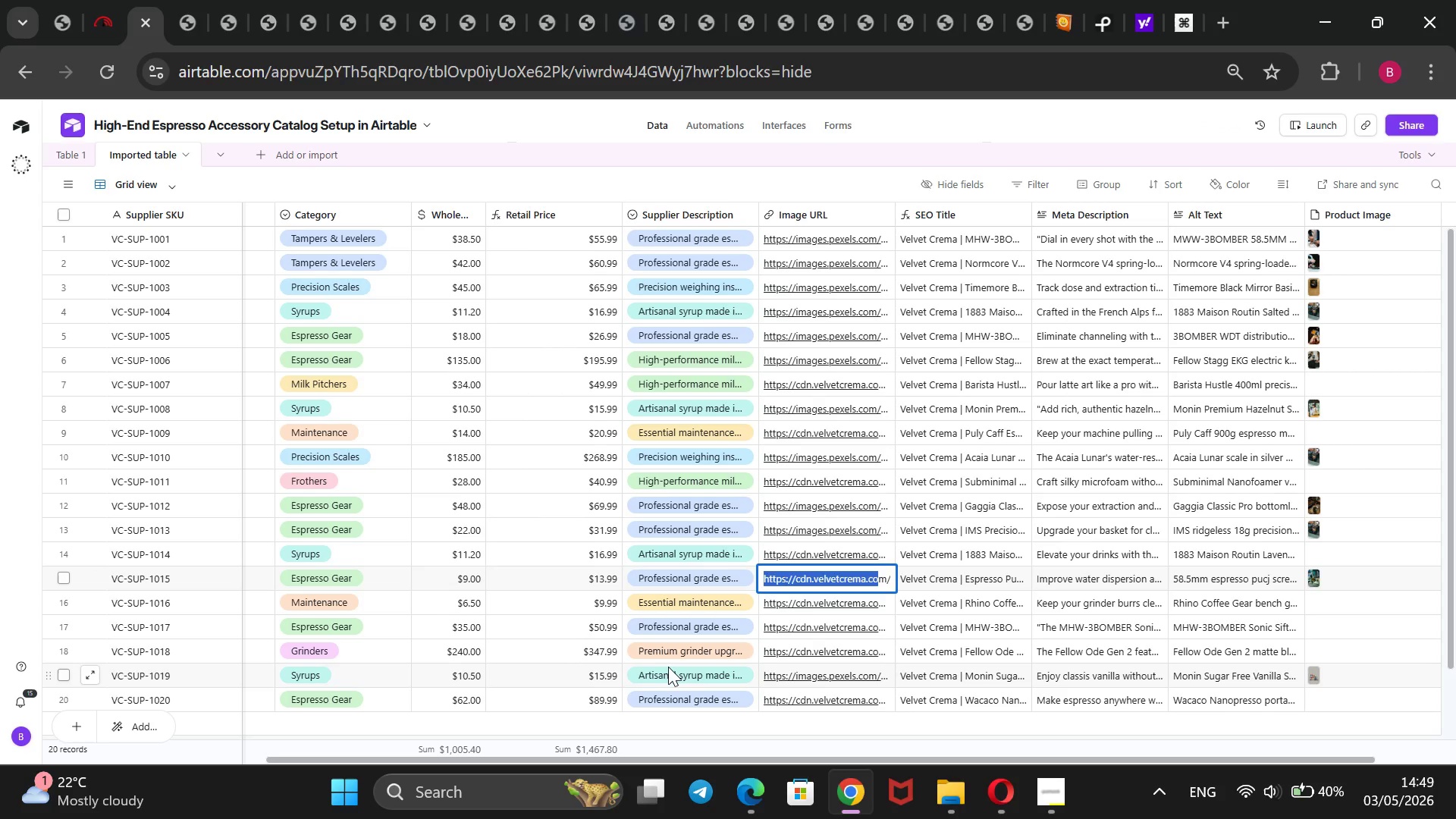 
key(Backspace)
 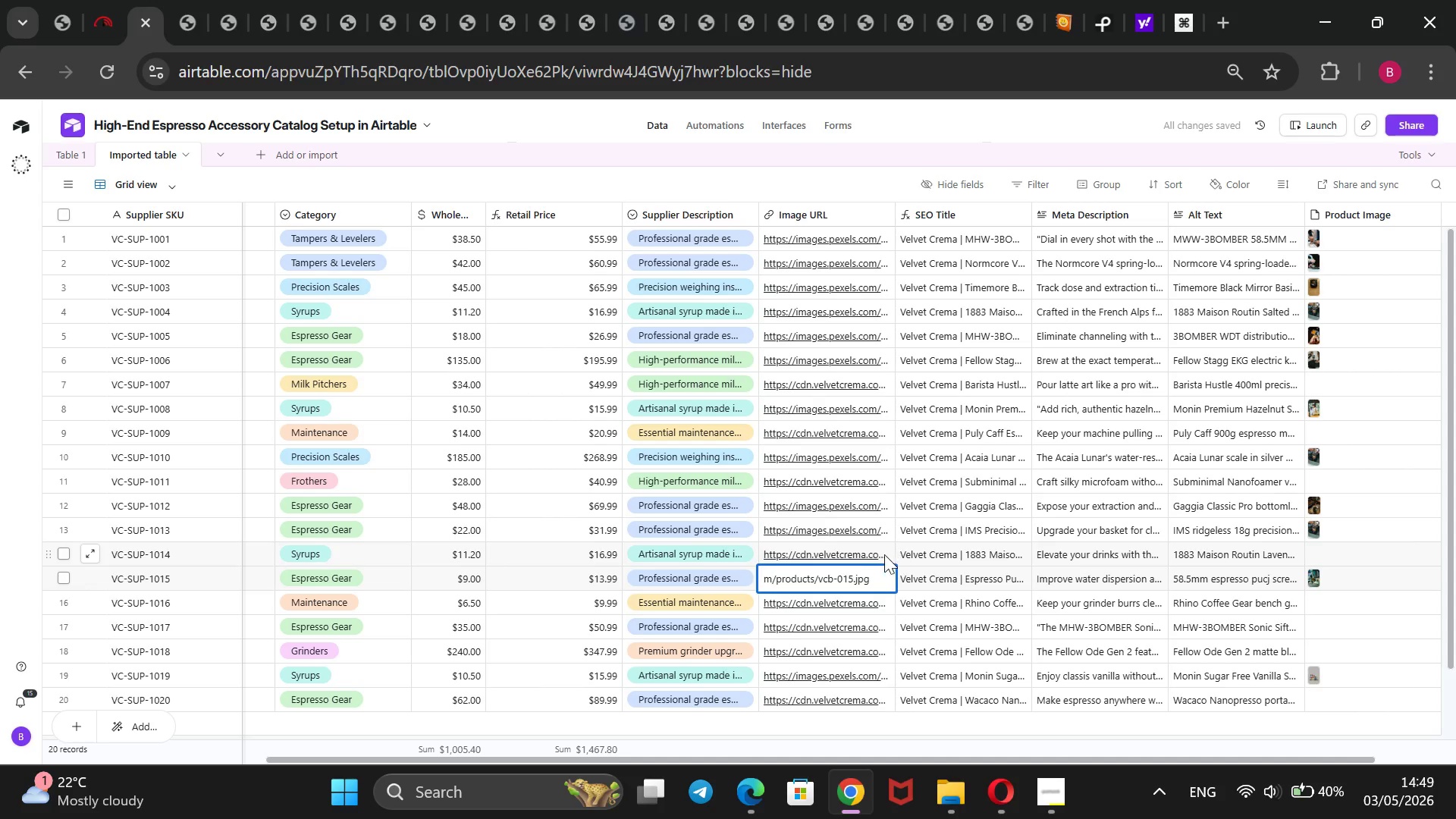 
left_click_drag(start_coordinate=[871, 583], to_coordinate=[739, 592])
 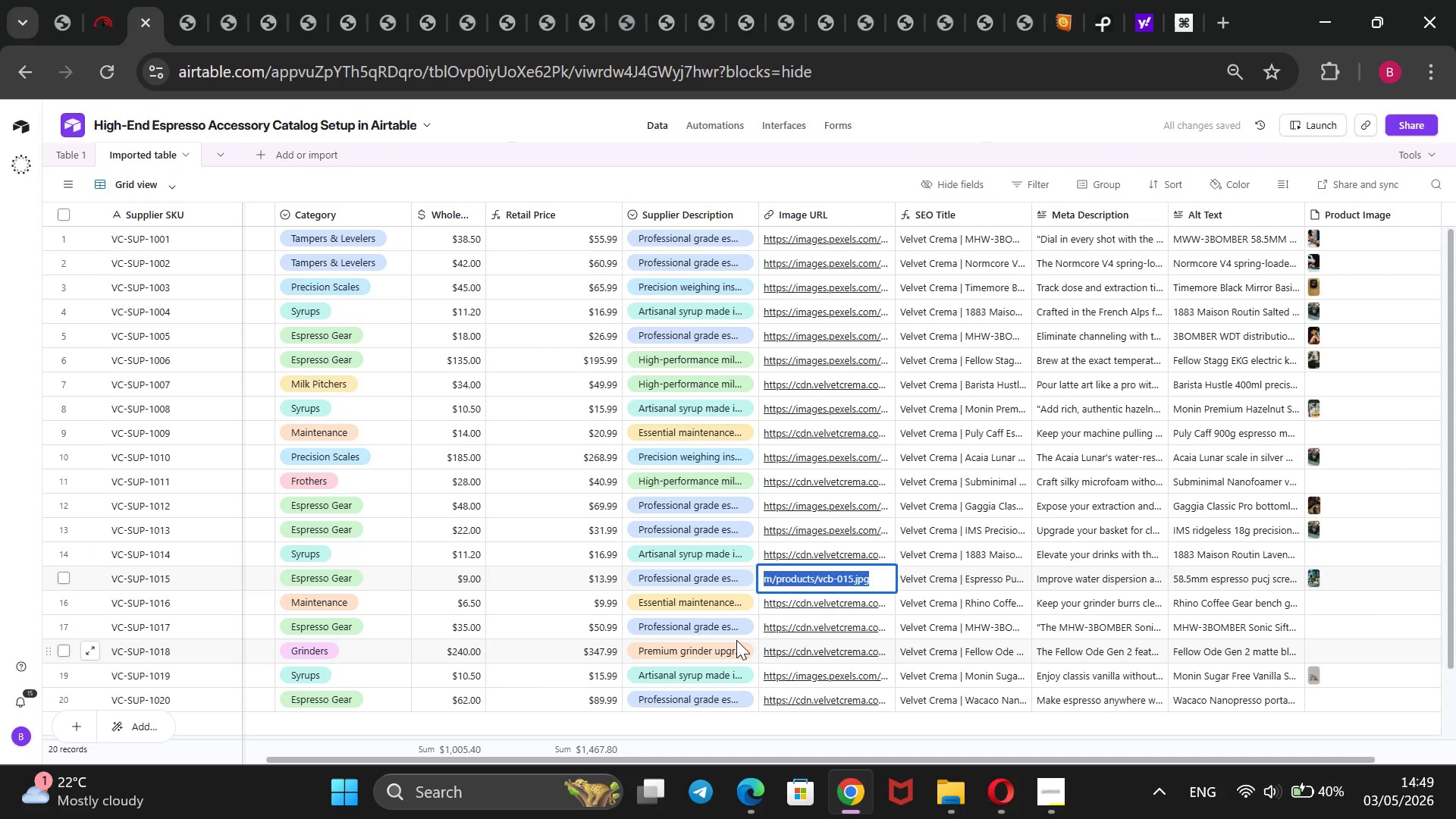 
key(Backspace)
 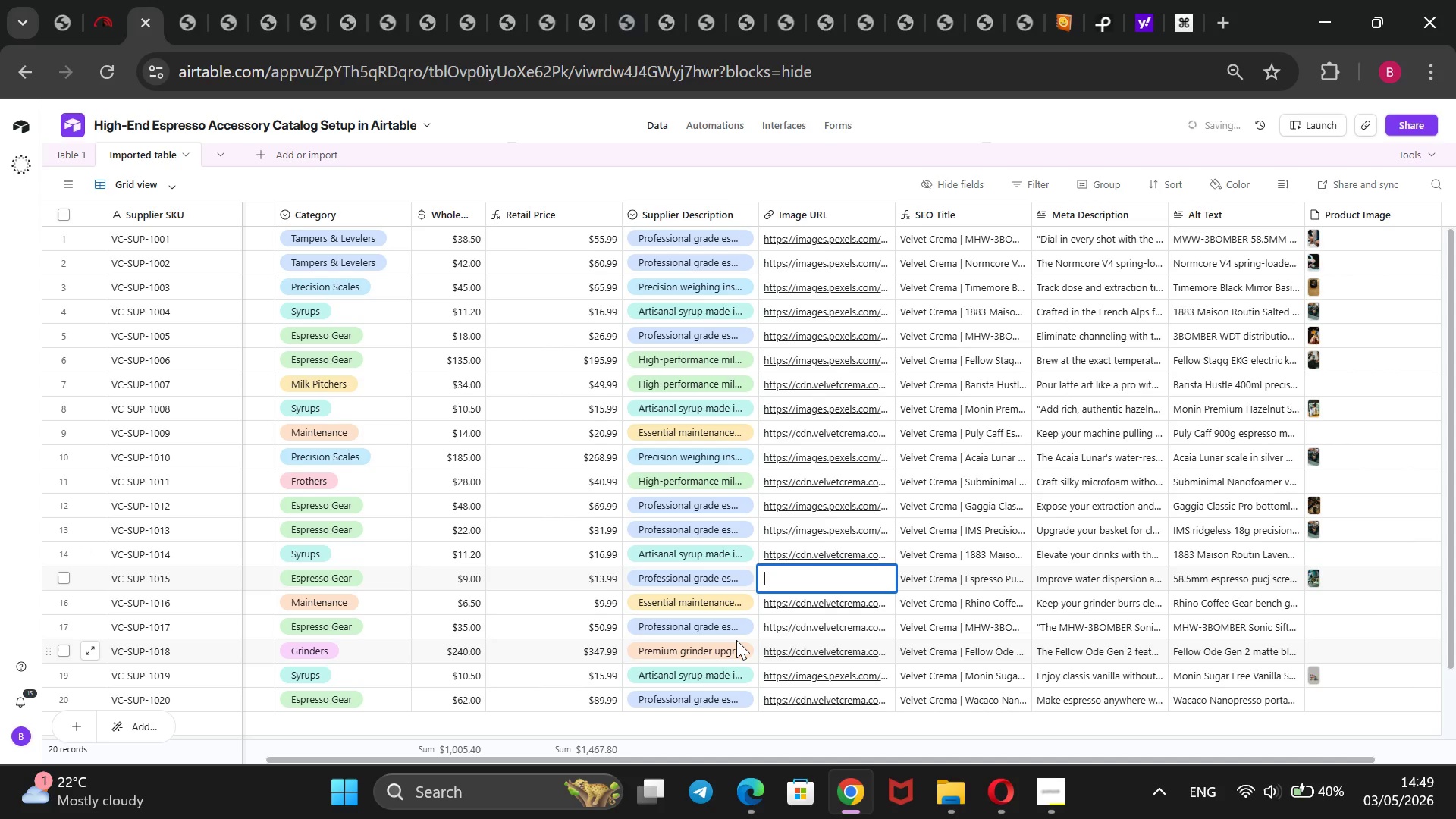 
key(Control+V)
 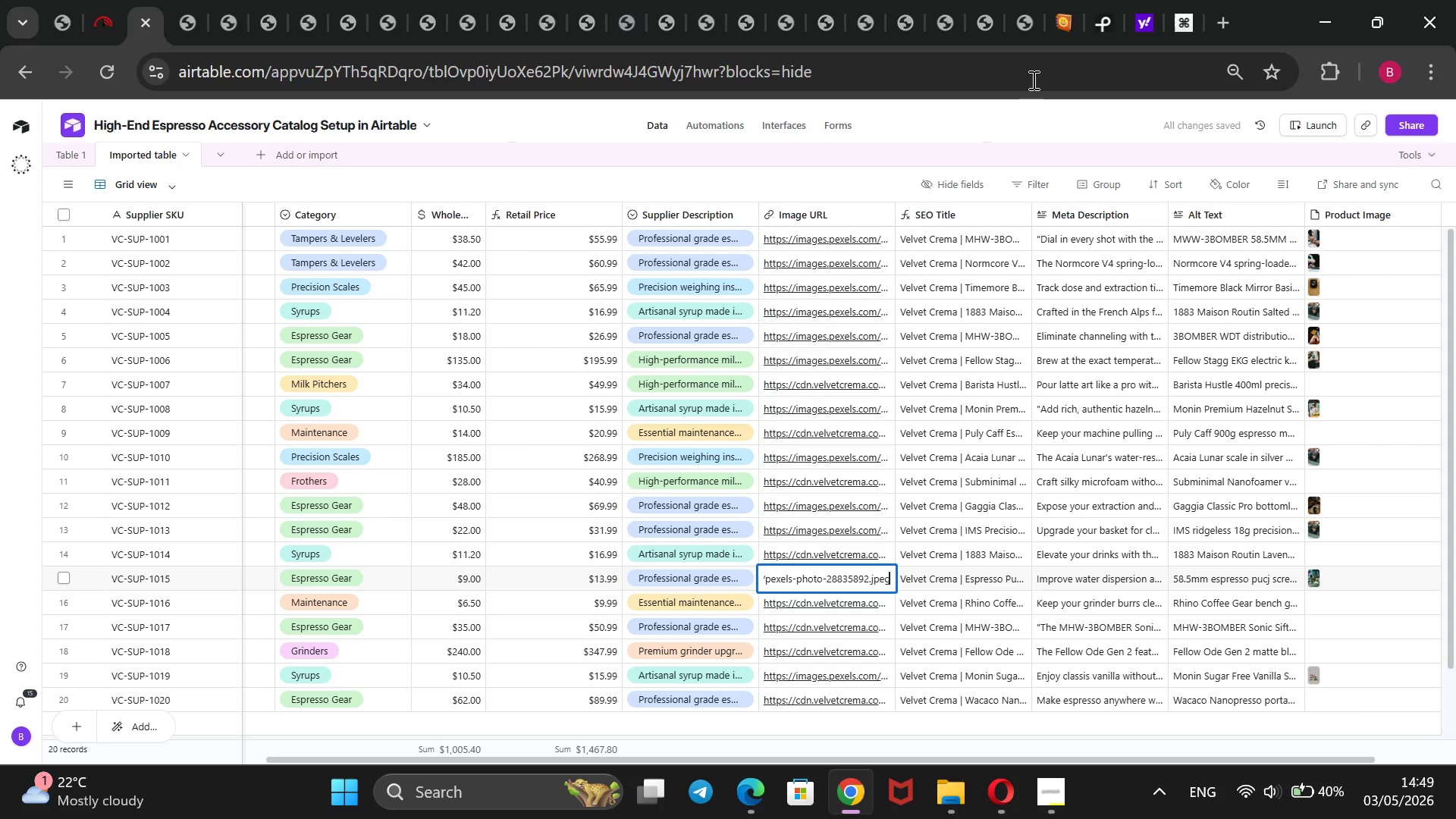 
wait(7.36)
 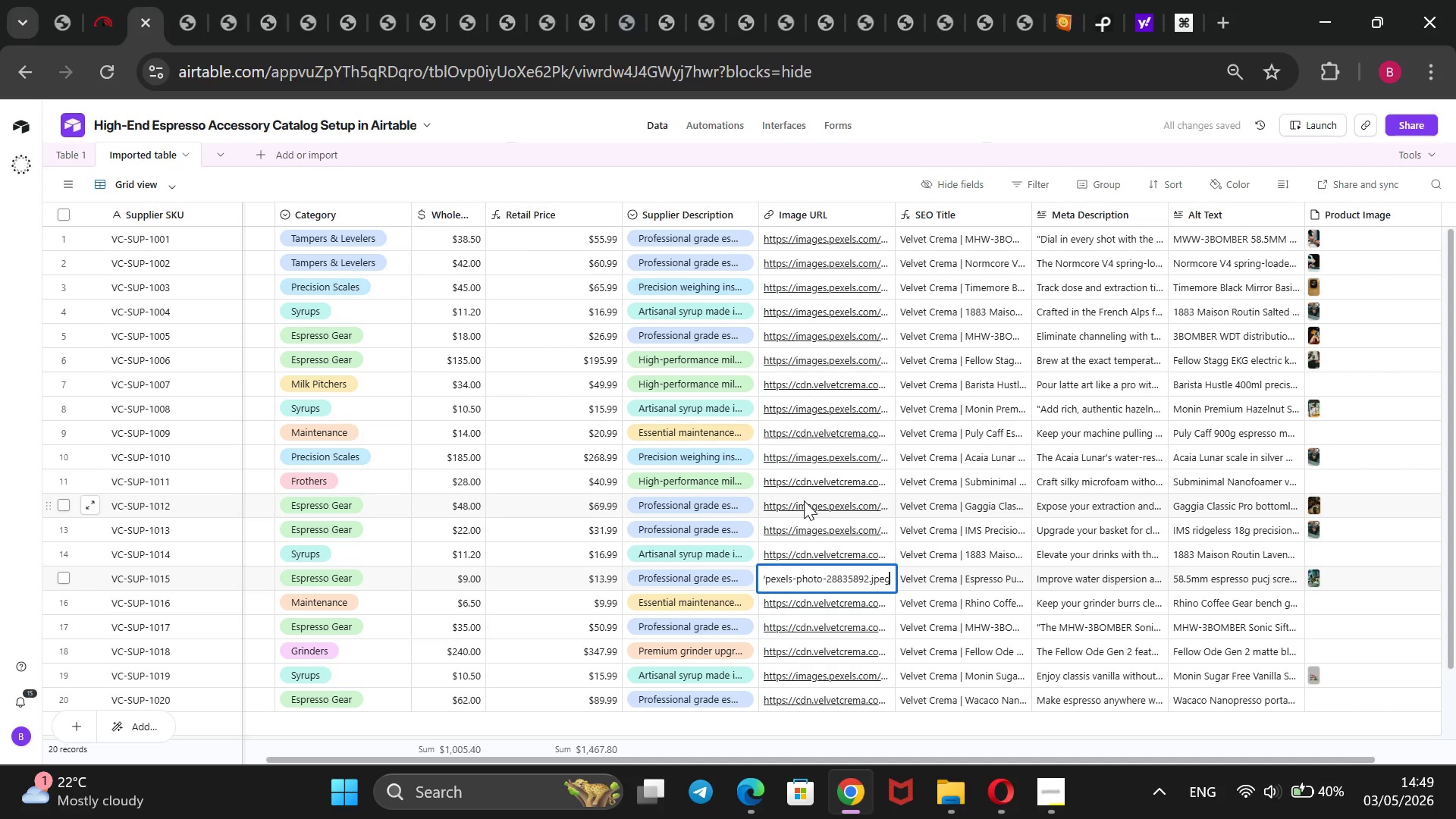 
left_click([1111, 19])
 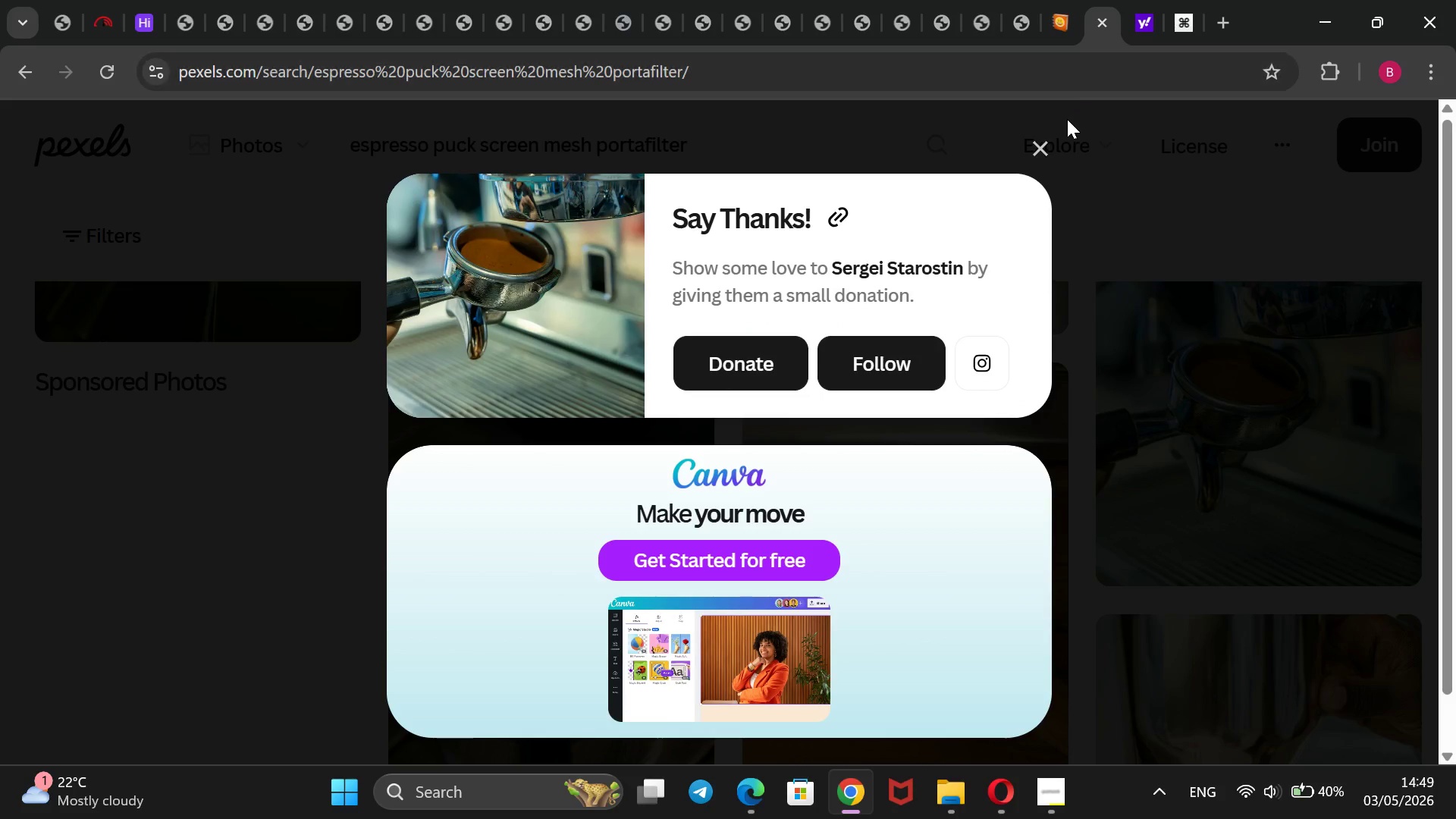 
left_click([1045, 140])
 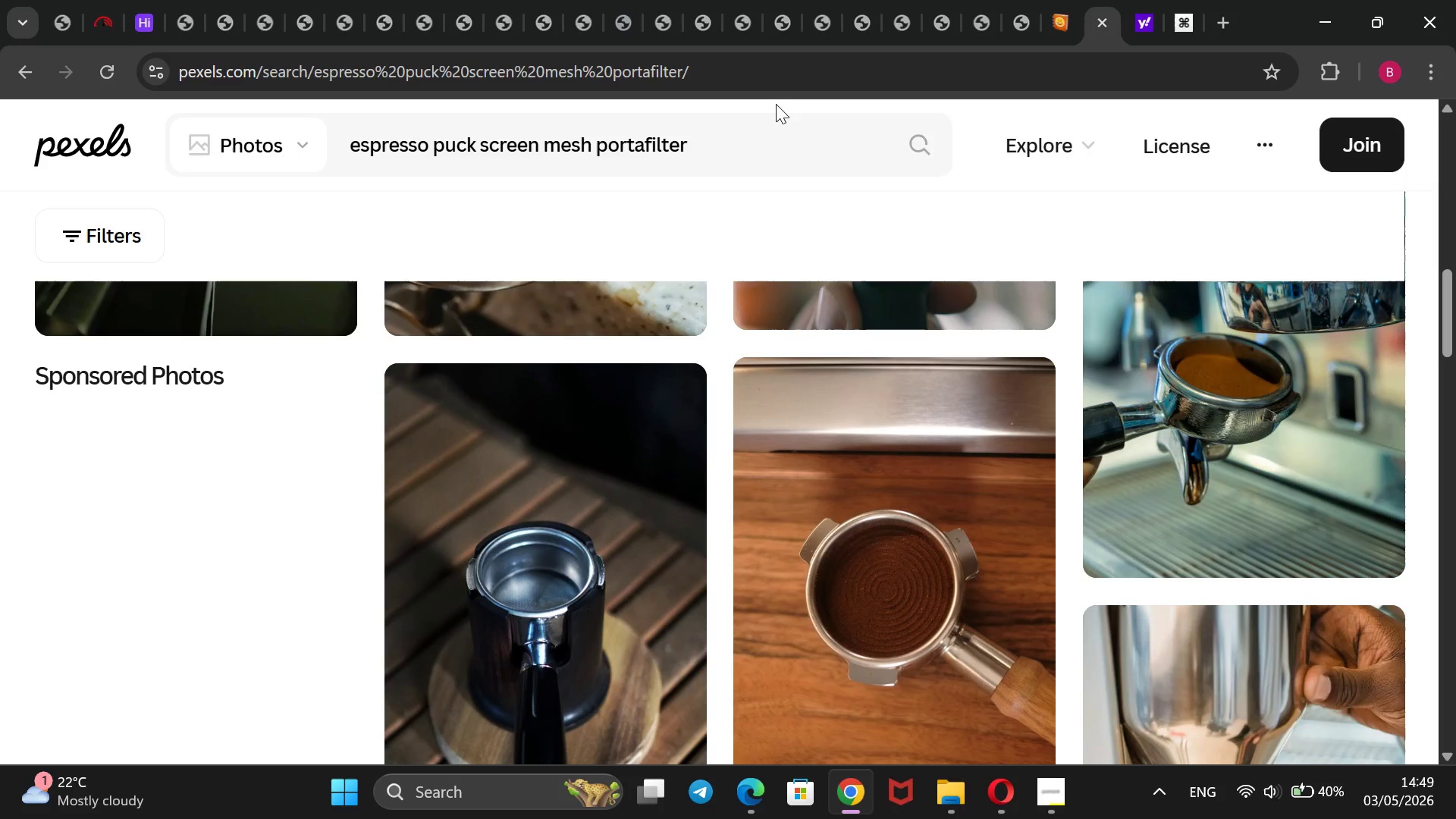 
left_click_drag(start_coordinate=[748, 143], to_coordinate=[432, 140])
 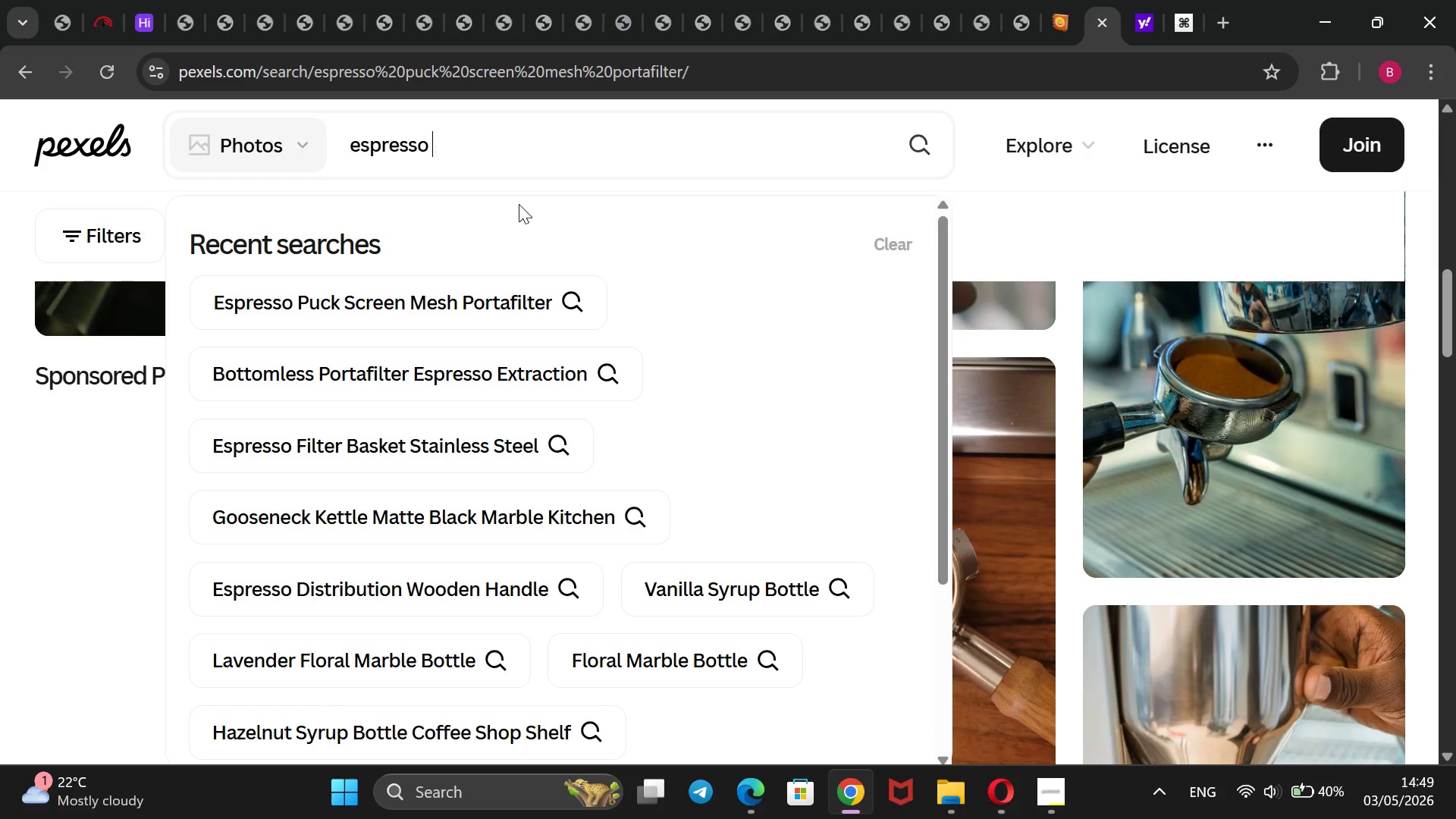 
key(Backspace)
type(dosing cup sifter coffee tools)
 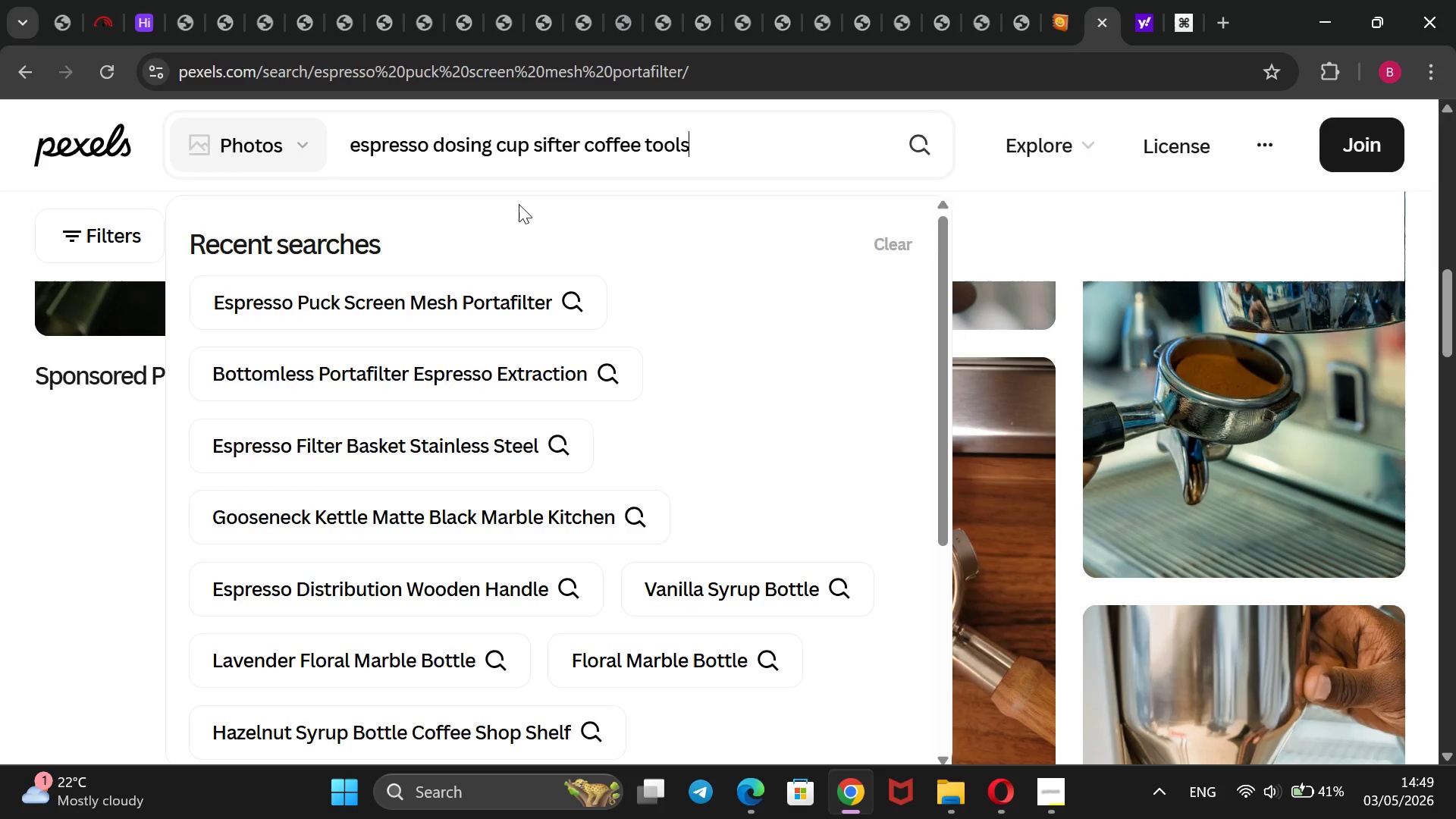 
key(Enter)
 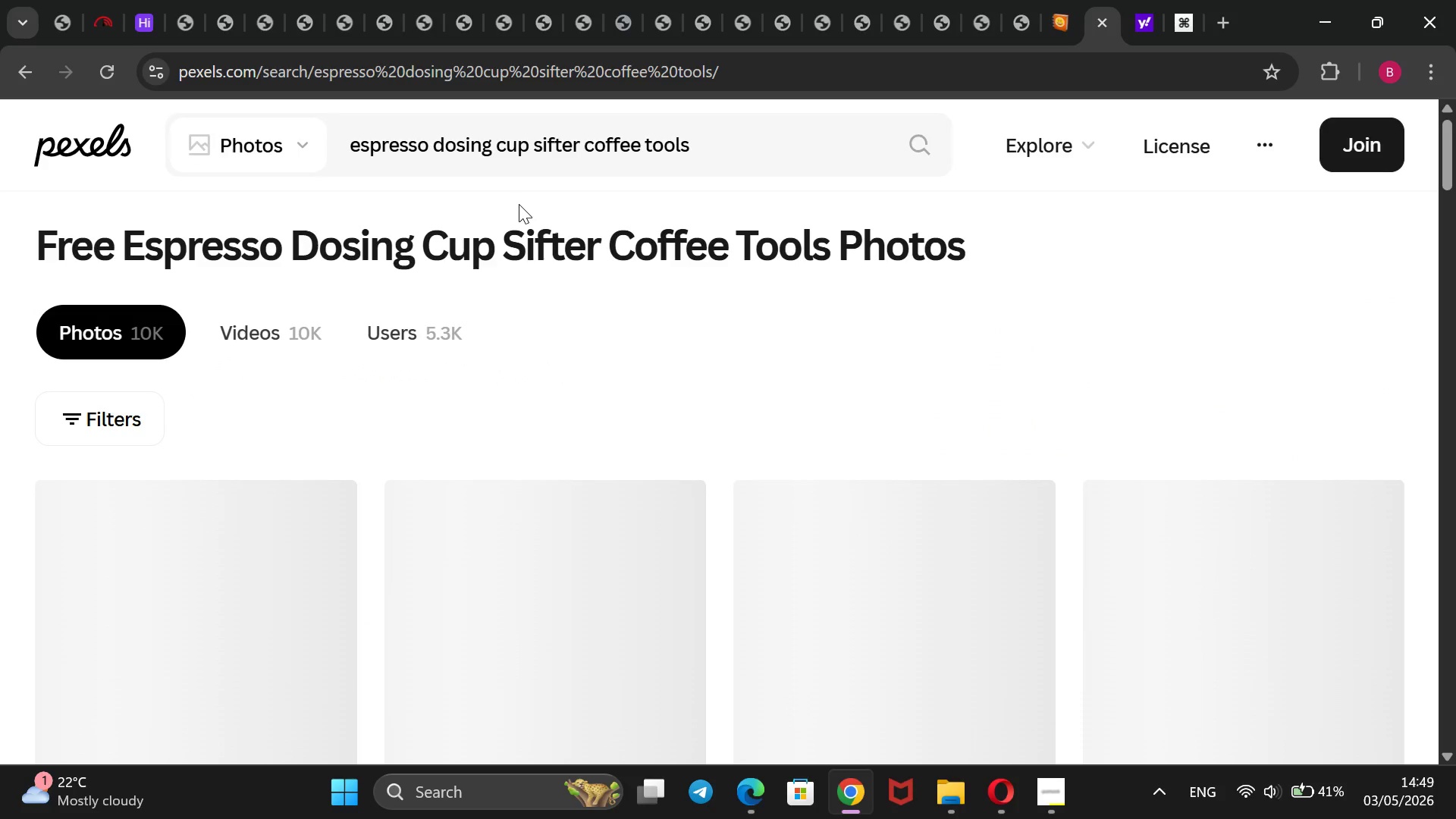 
wait(9.36)
 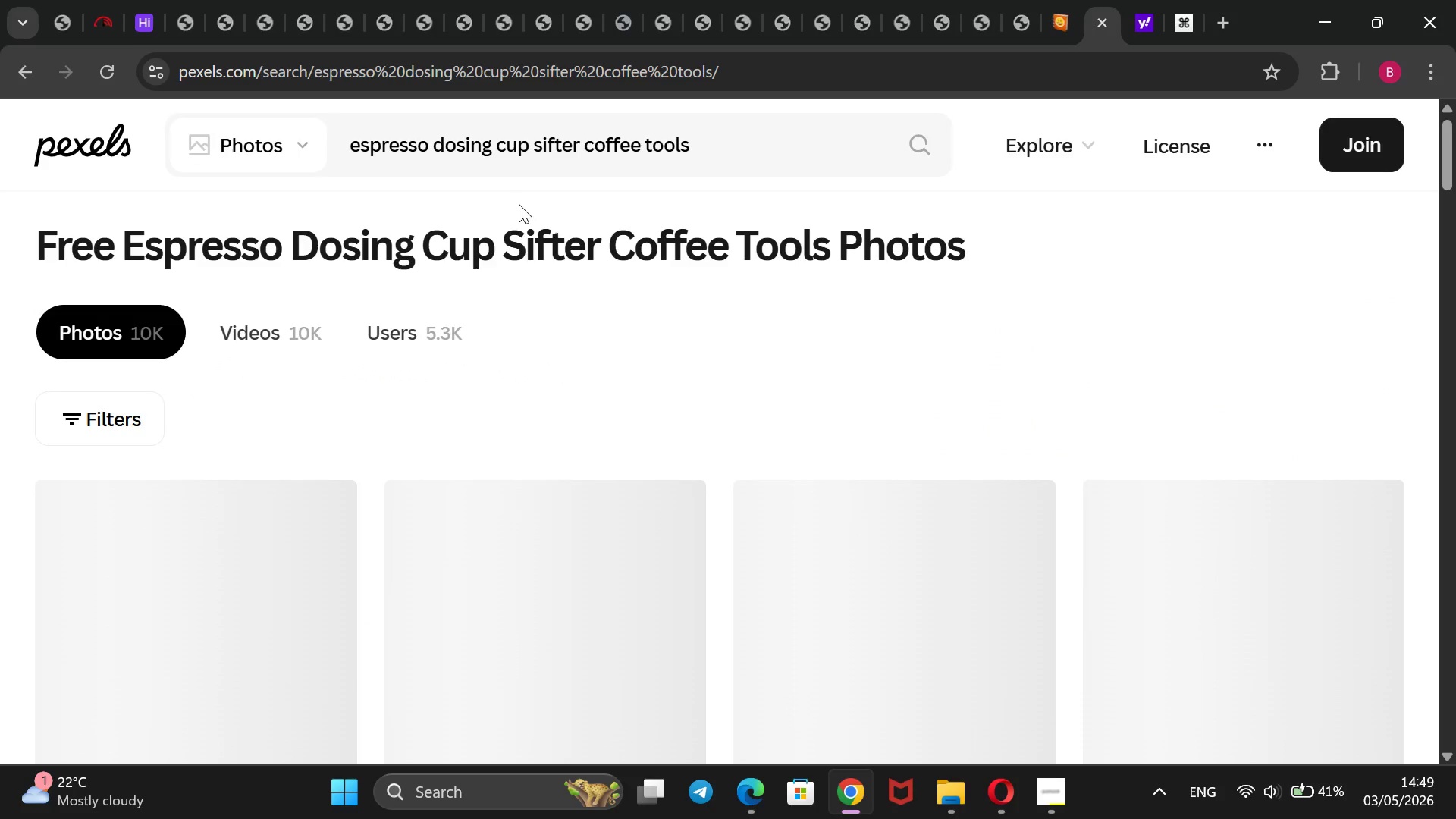 
scroll: coordinate [334, 810], scroll_direction: down, amount: 2.0
 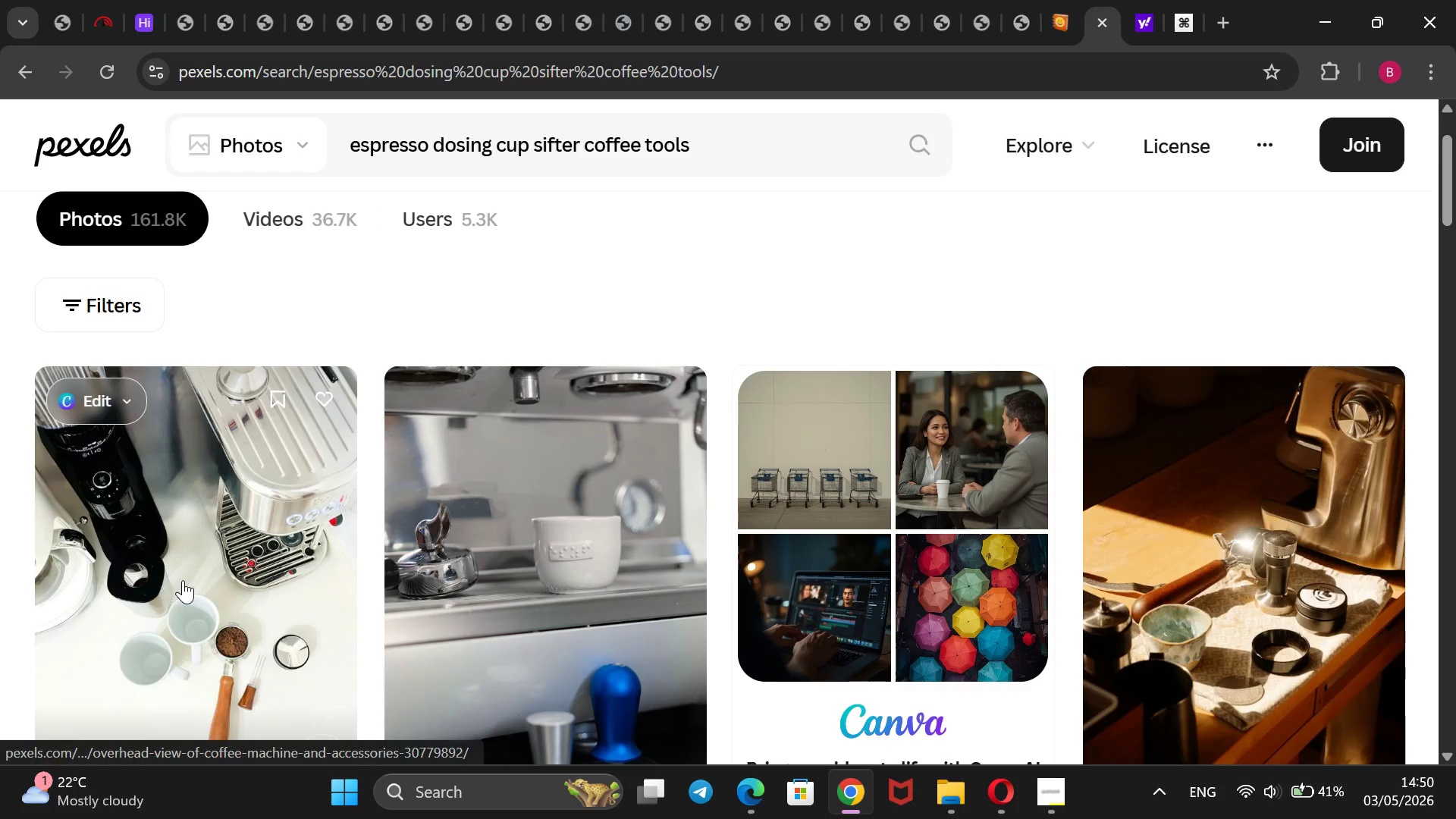 
right_click([180, 580])
 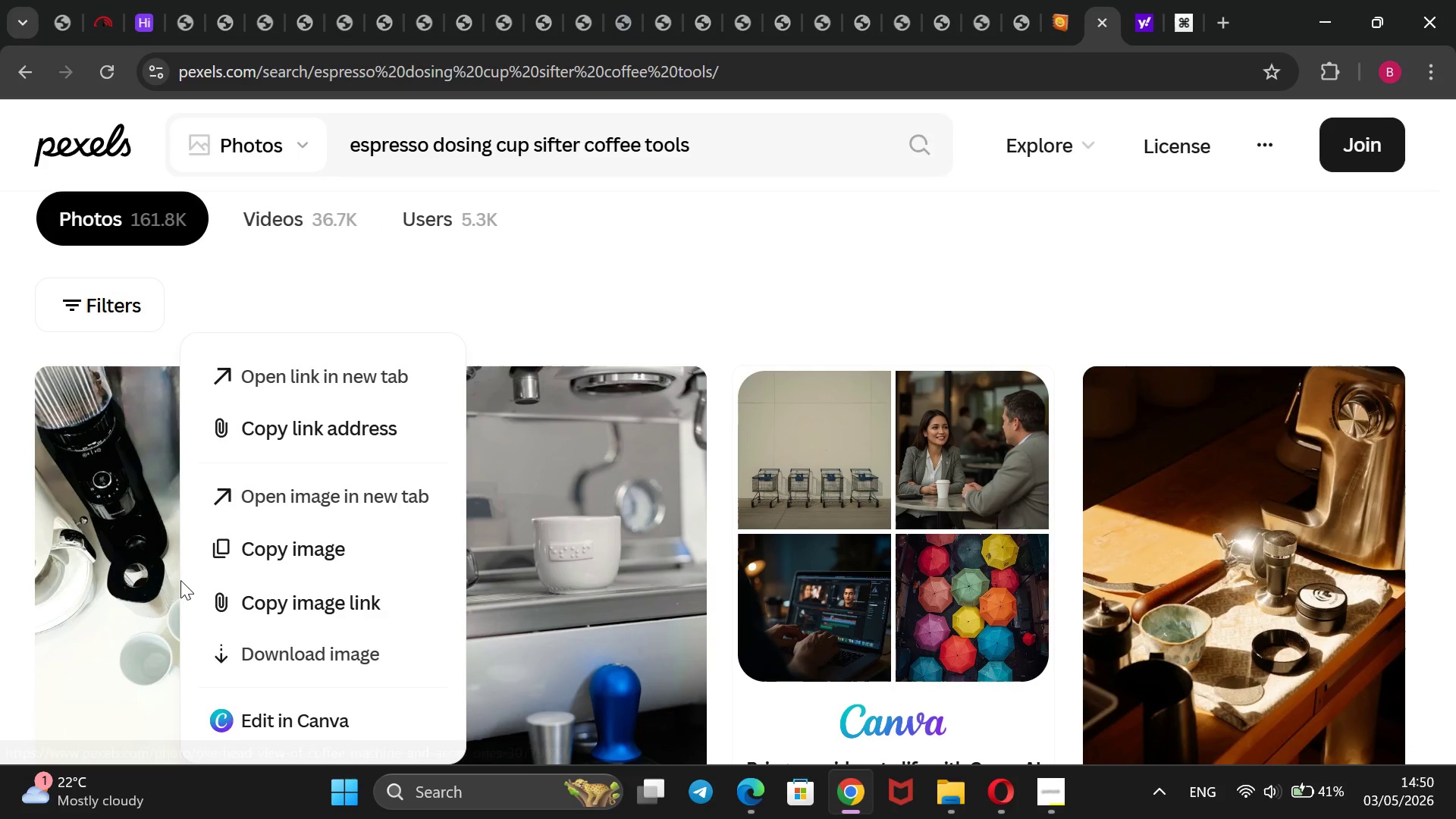 
left_click([231, 599])
 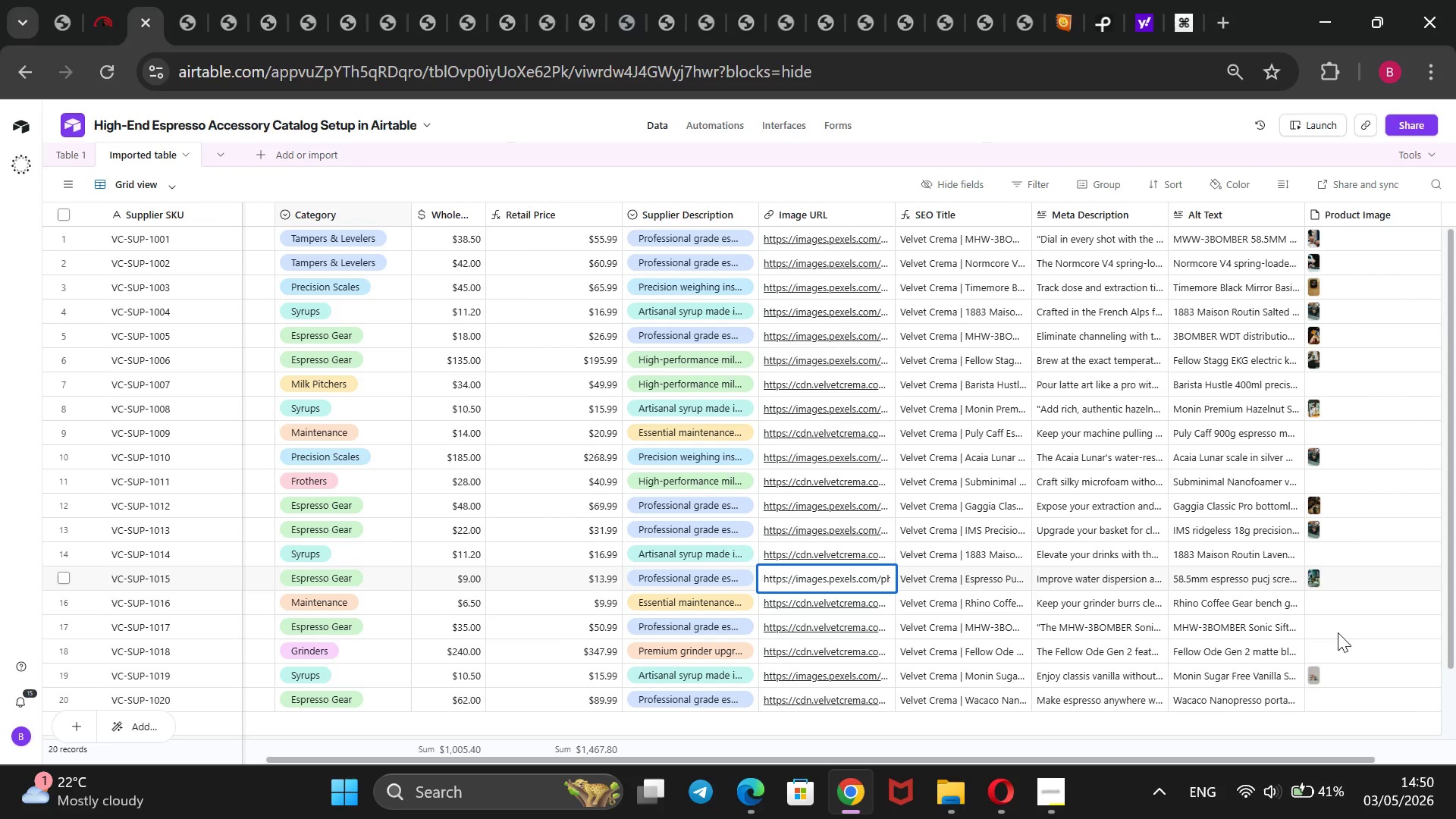 
left_click([1336, 630])
 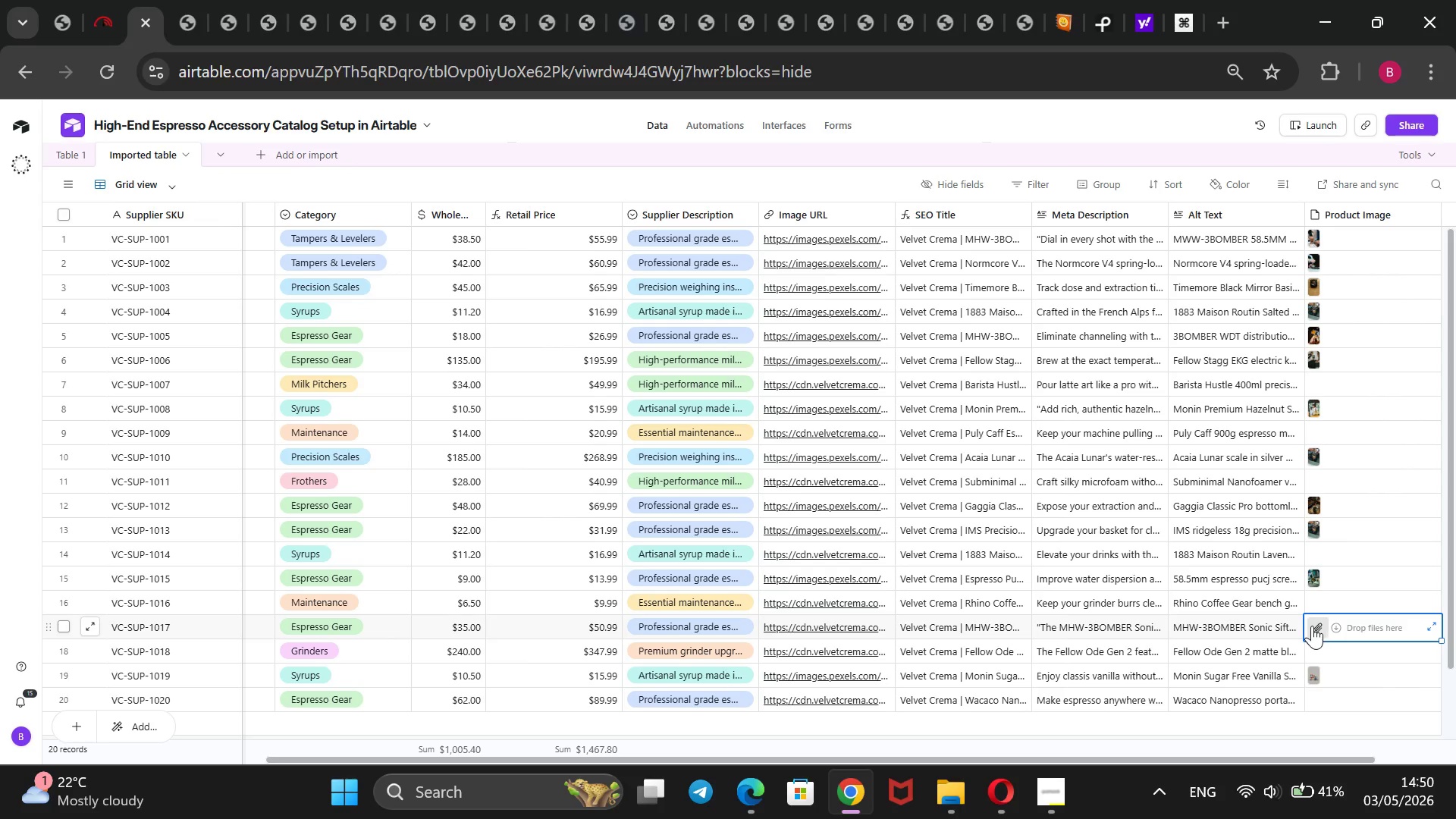 
left_click([1312, 626])
 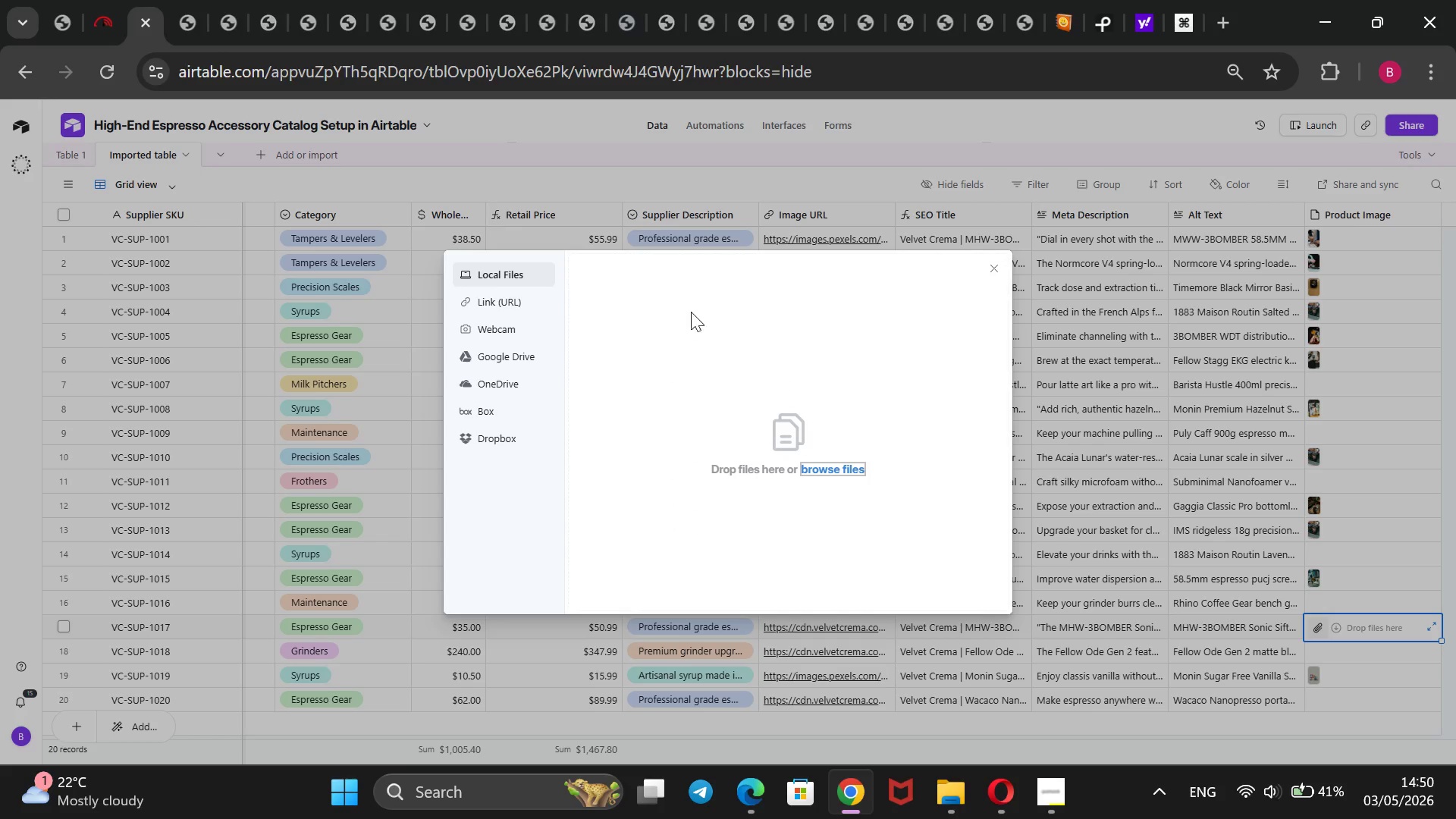 
left_click([535, 288])
 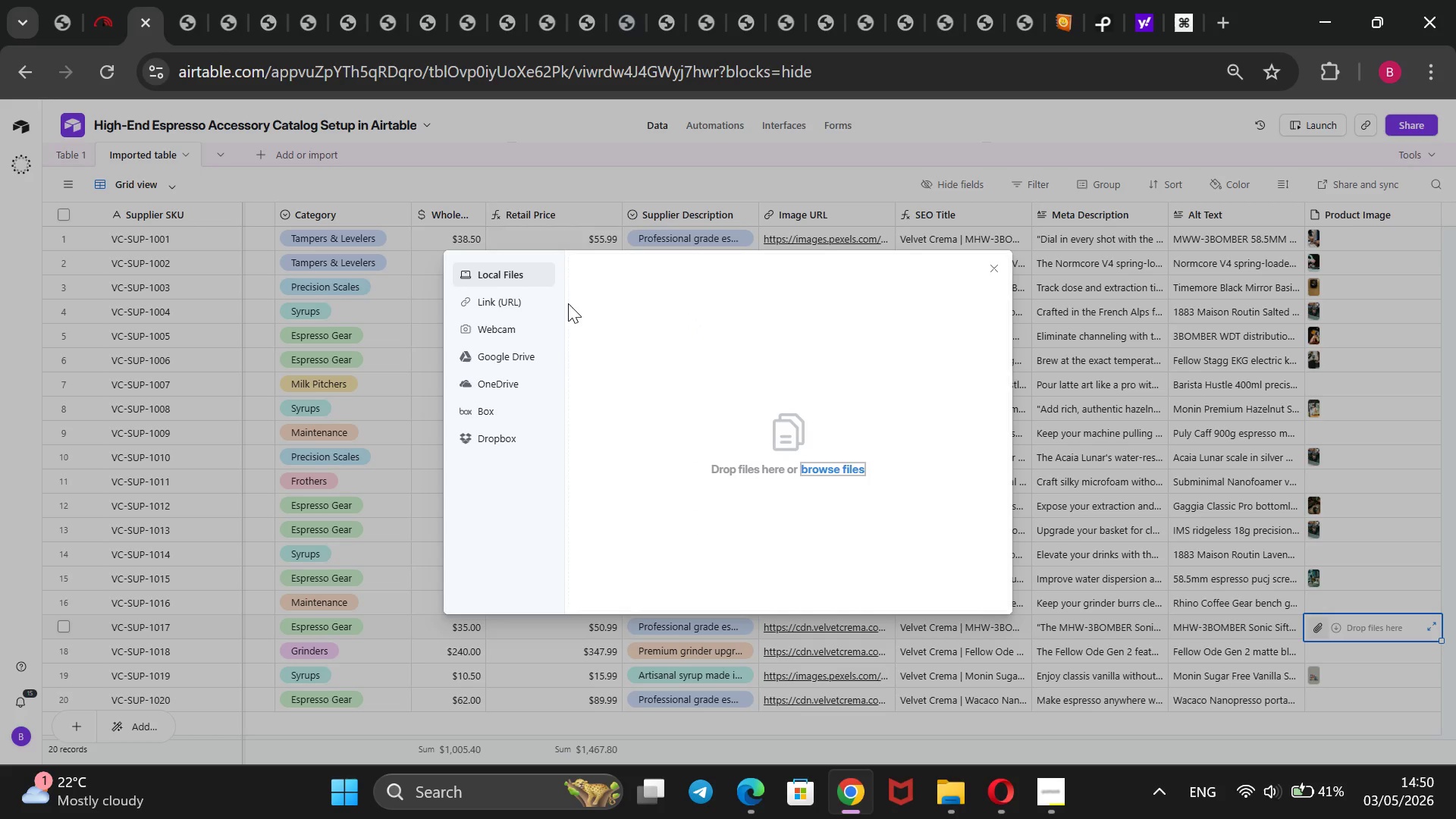 
left_click([538, 303])
 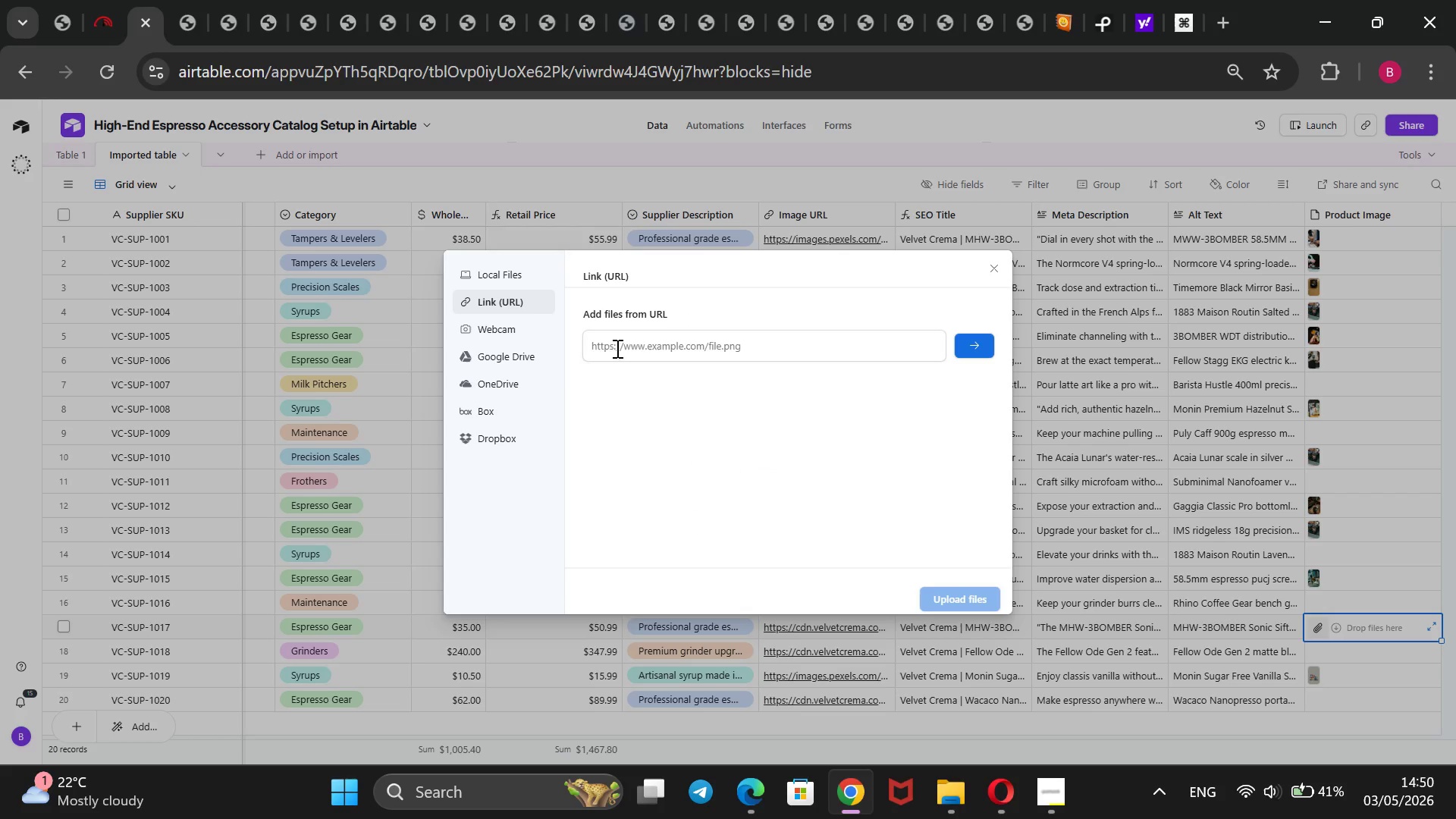 
left_click([616, 348])
 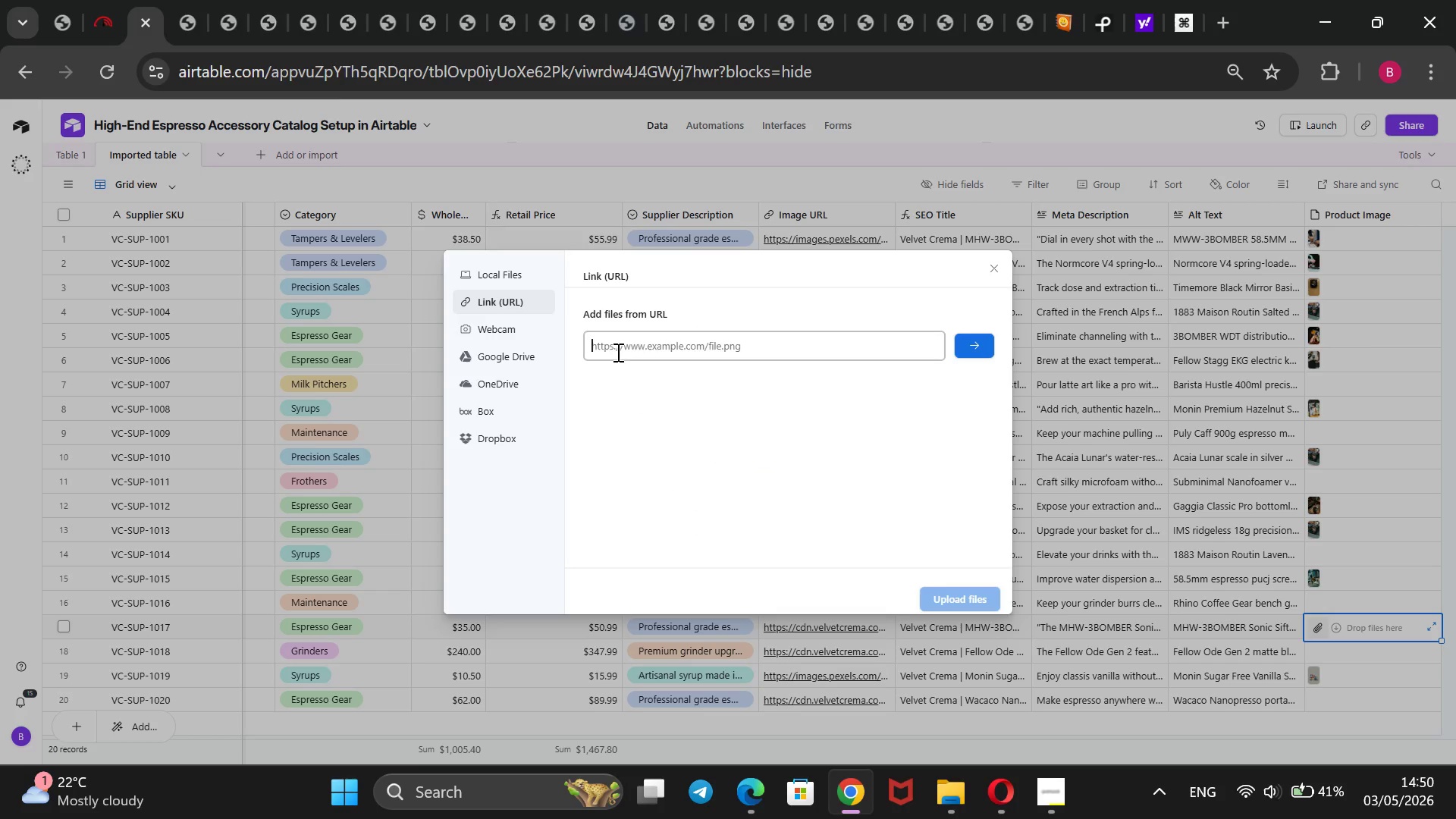 
key(Control+V)
 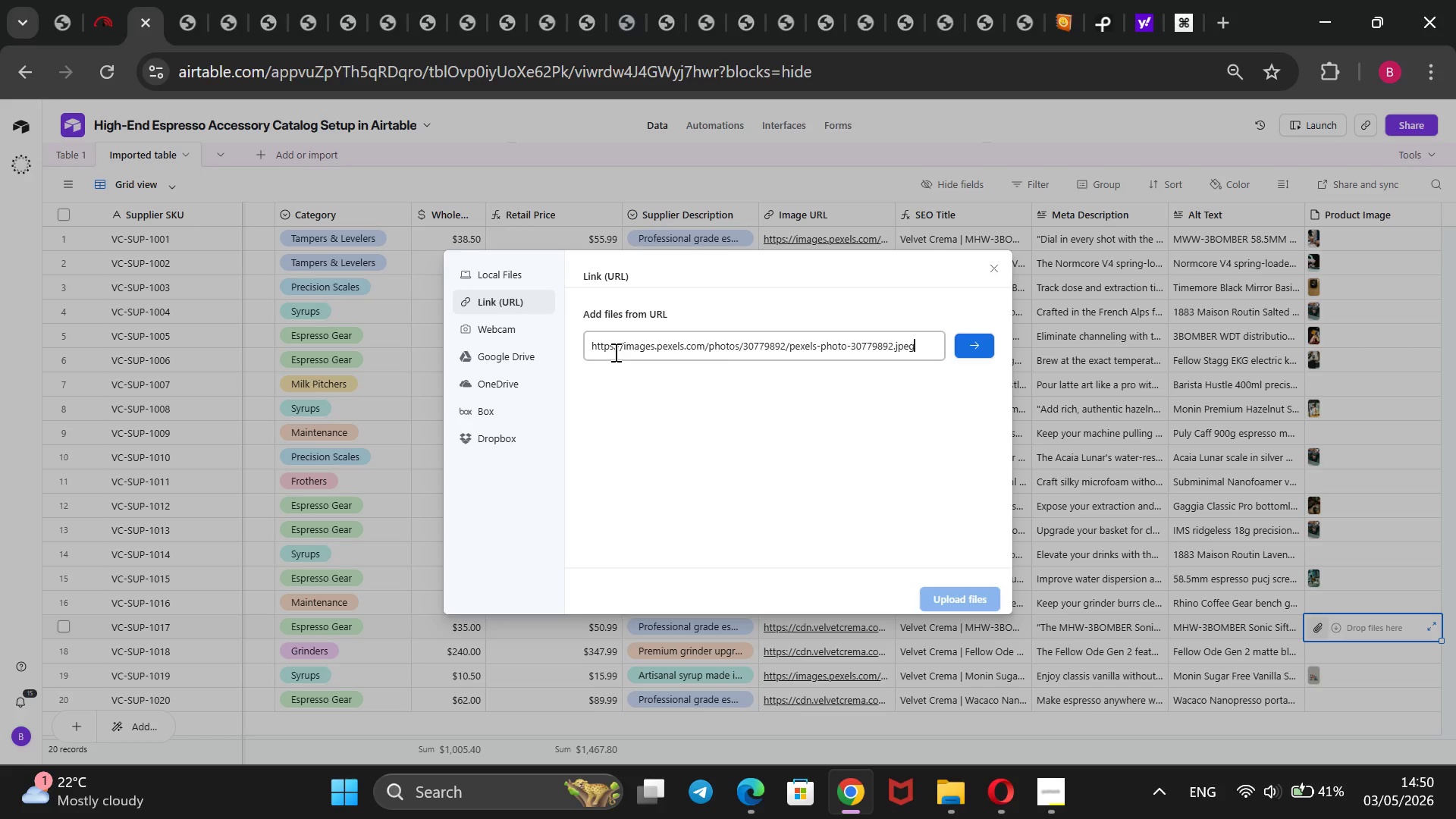 
key(Enter)
 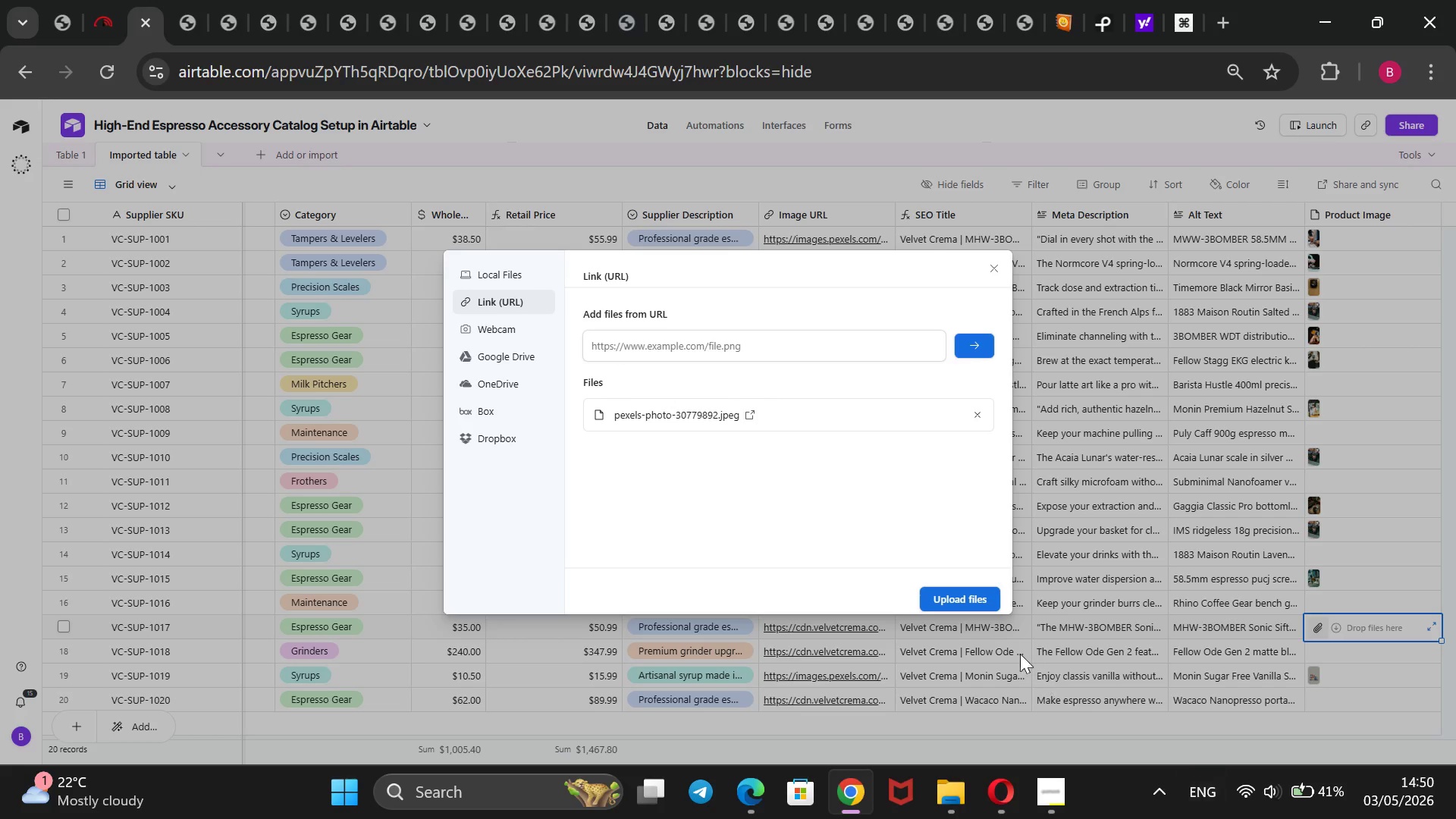 
left_click([949, 590])
 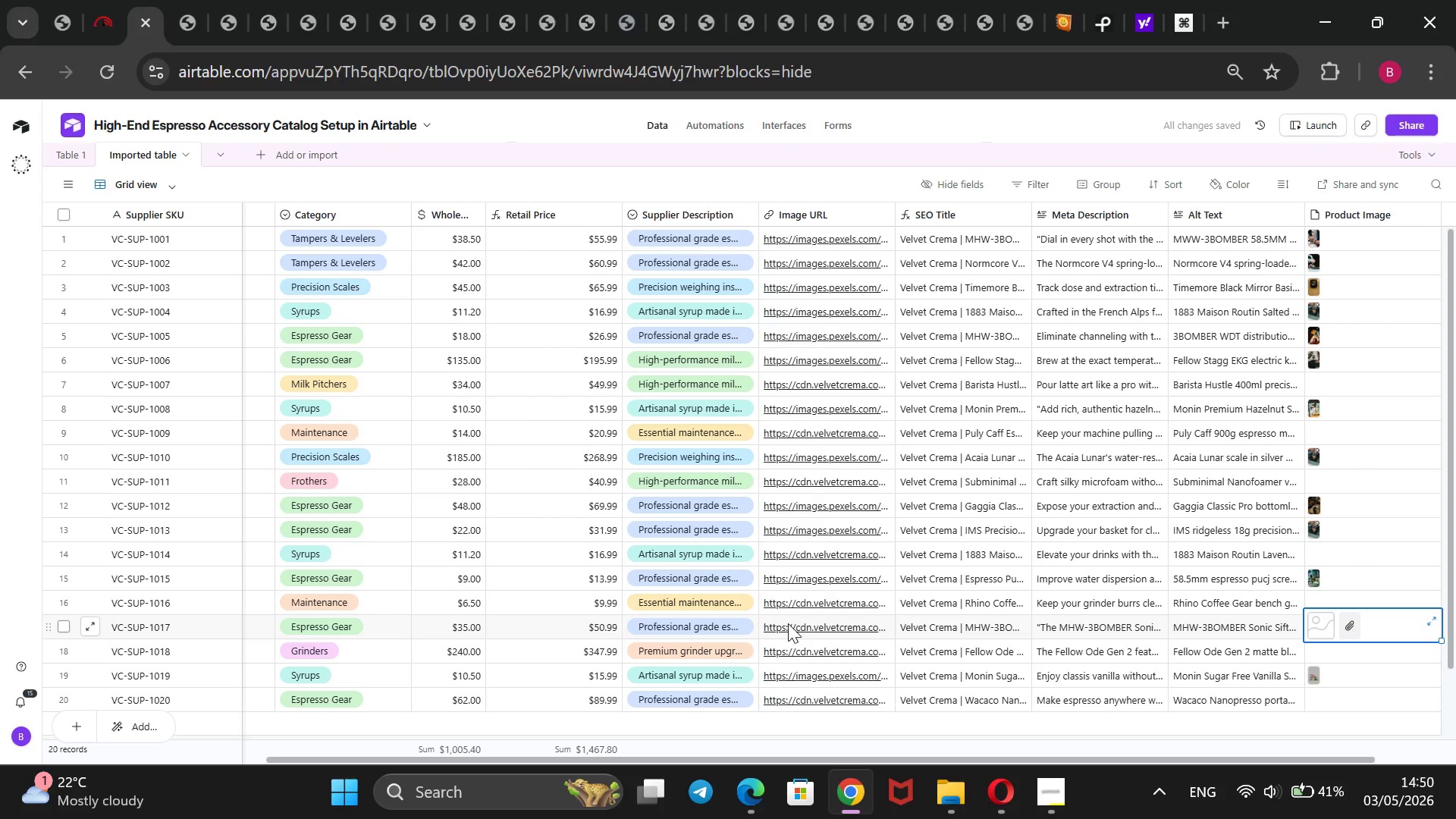 
double_click([788, 623])
 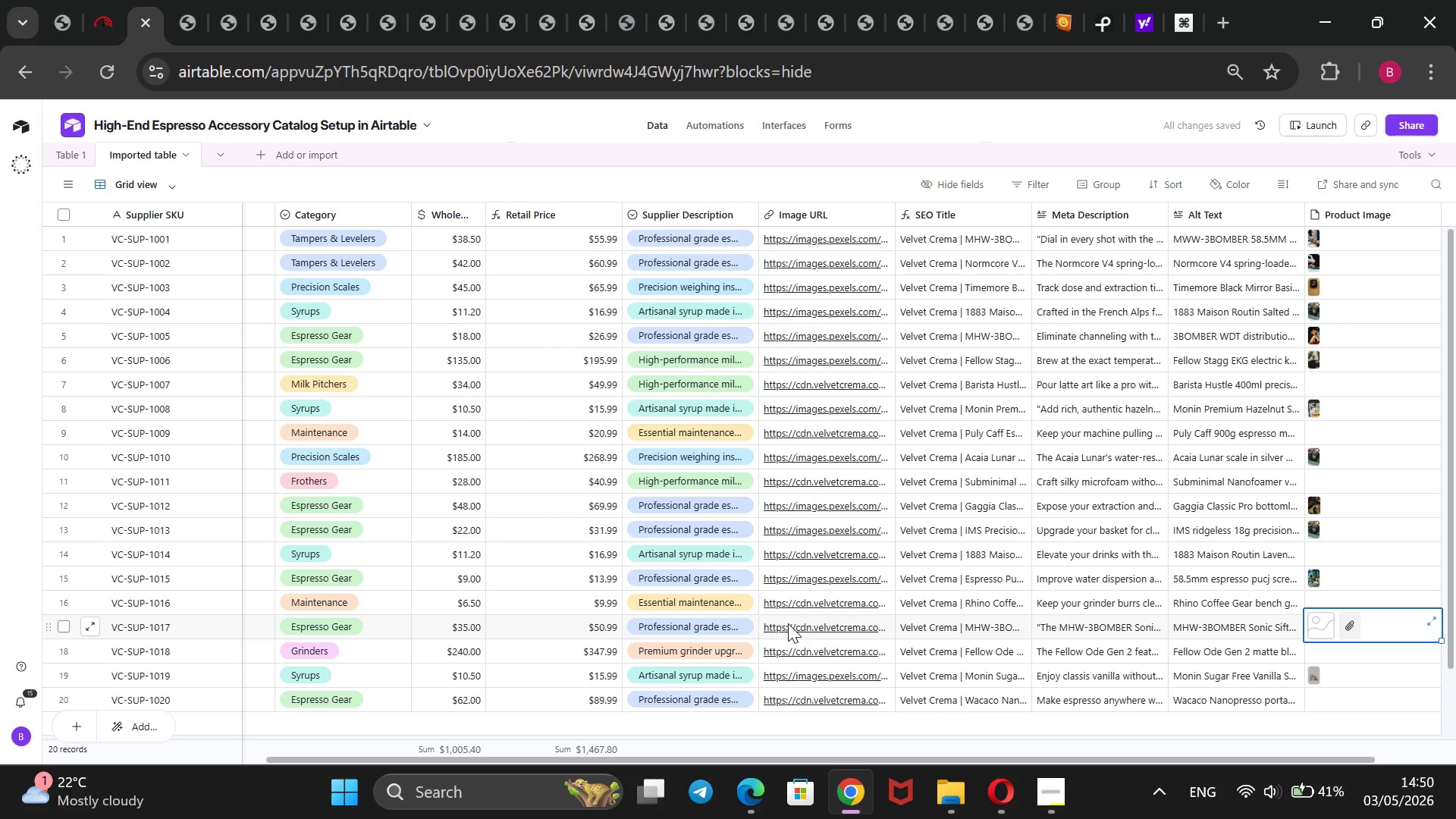 
triple_click([788, 623])
 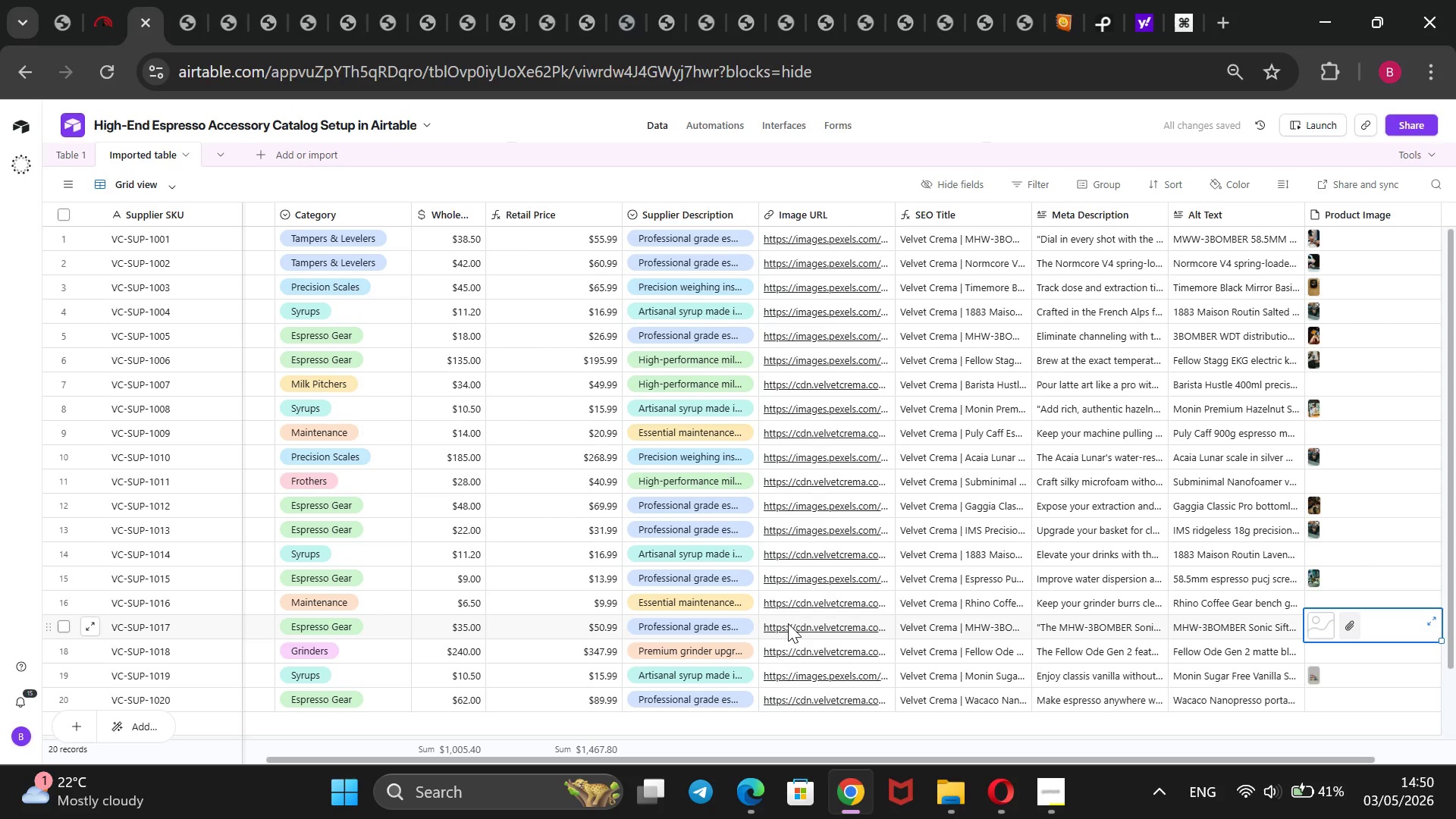 
triple_click([788, 623])
 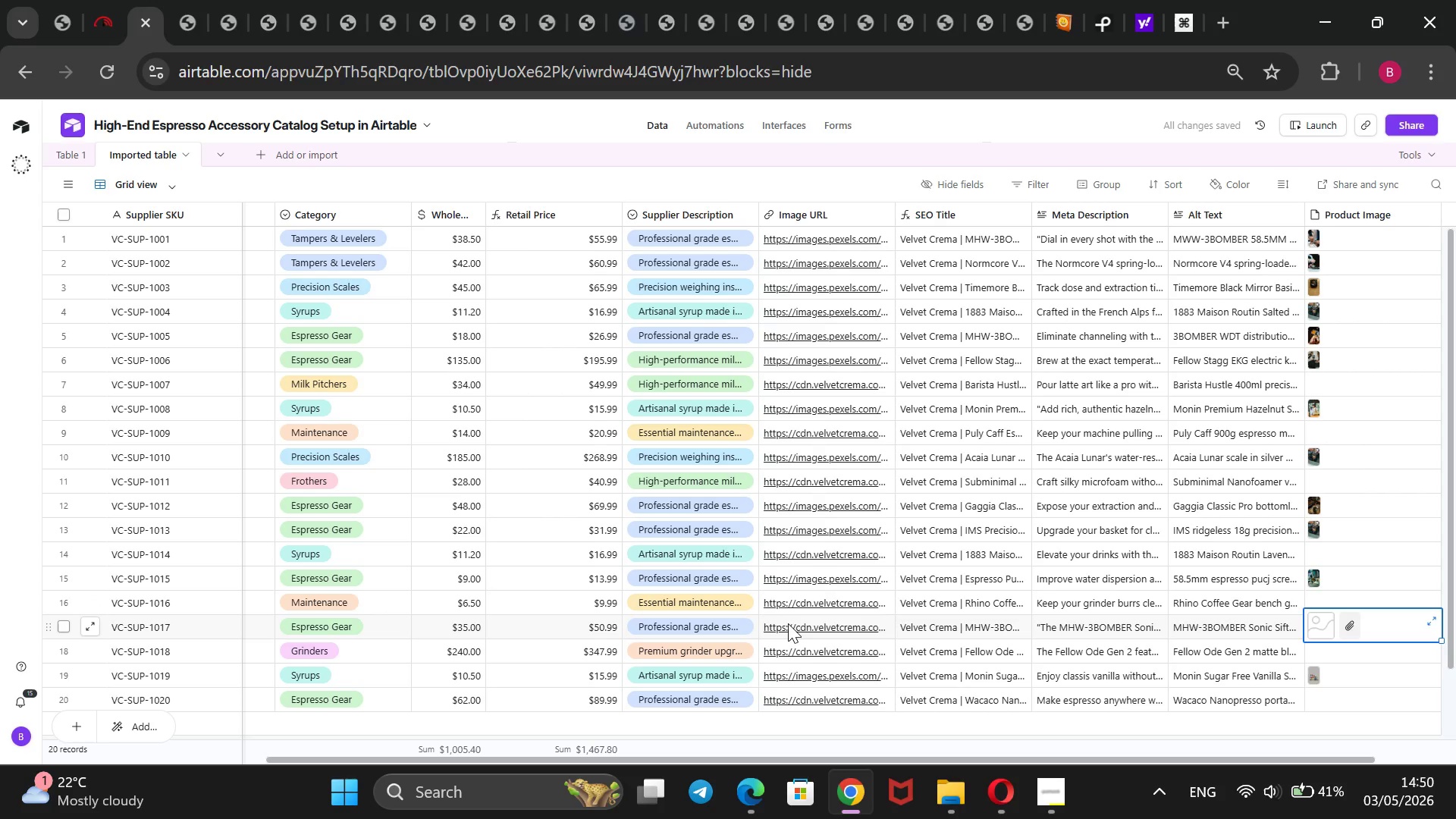 
triple_click([788, 623])
 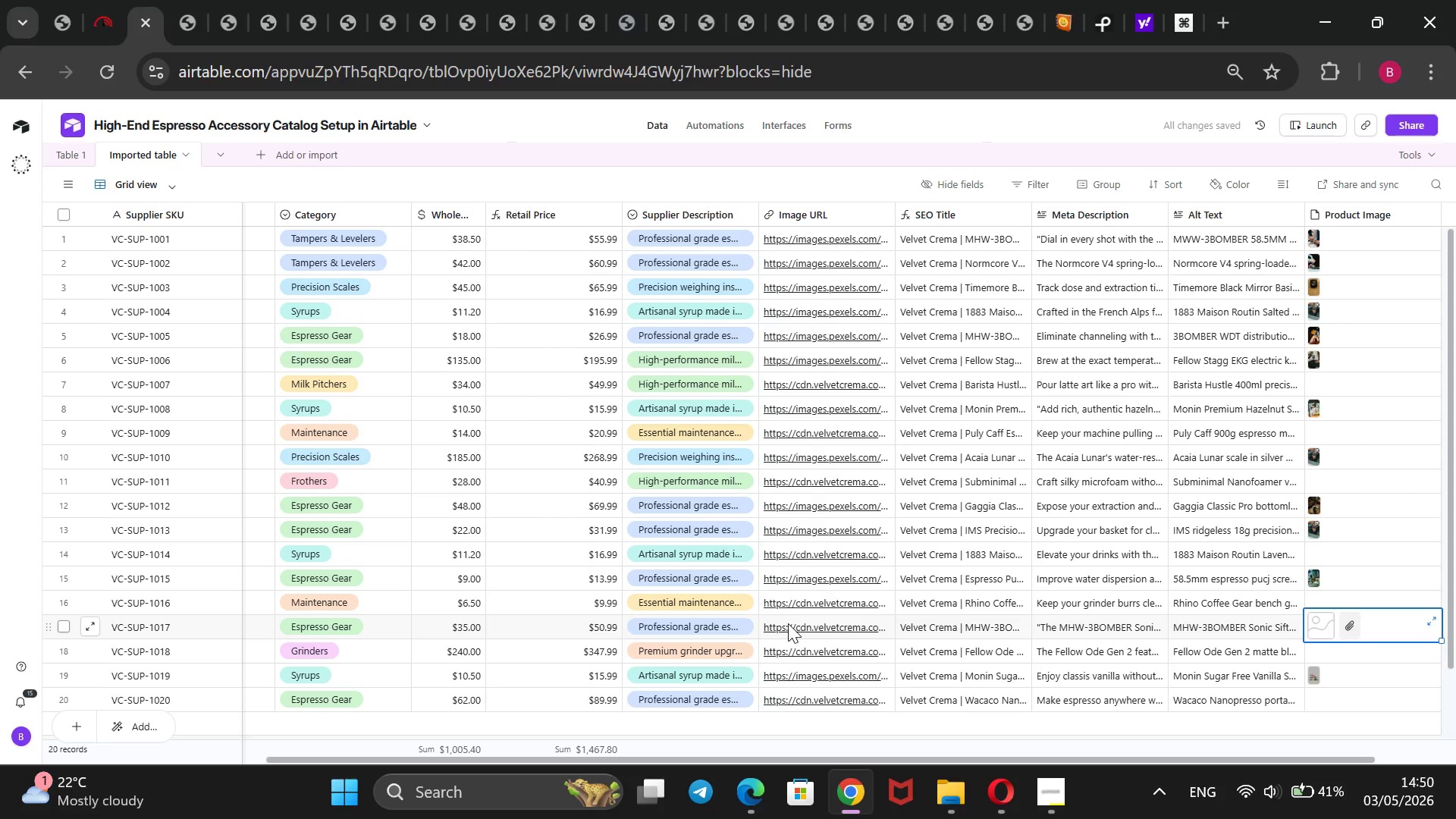 
triple_click([788, 623])
 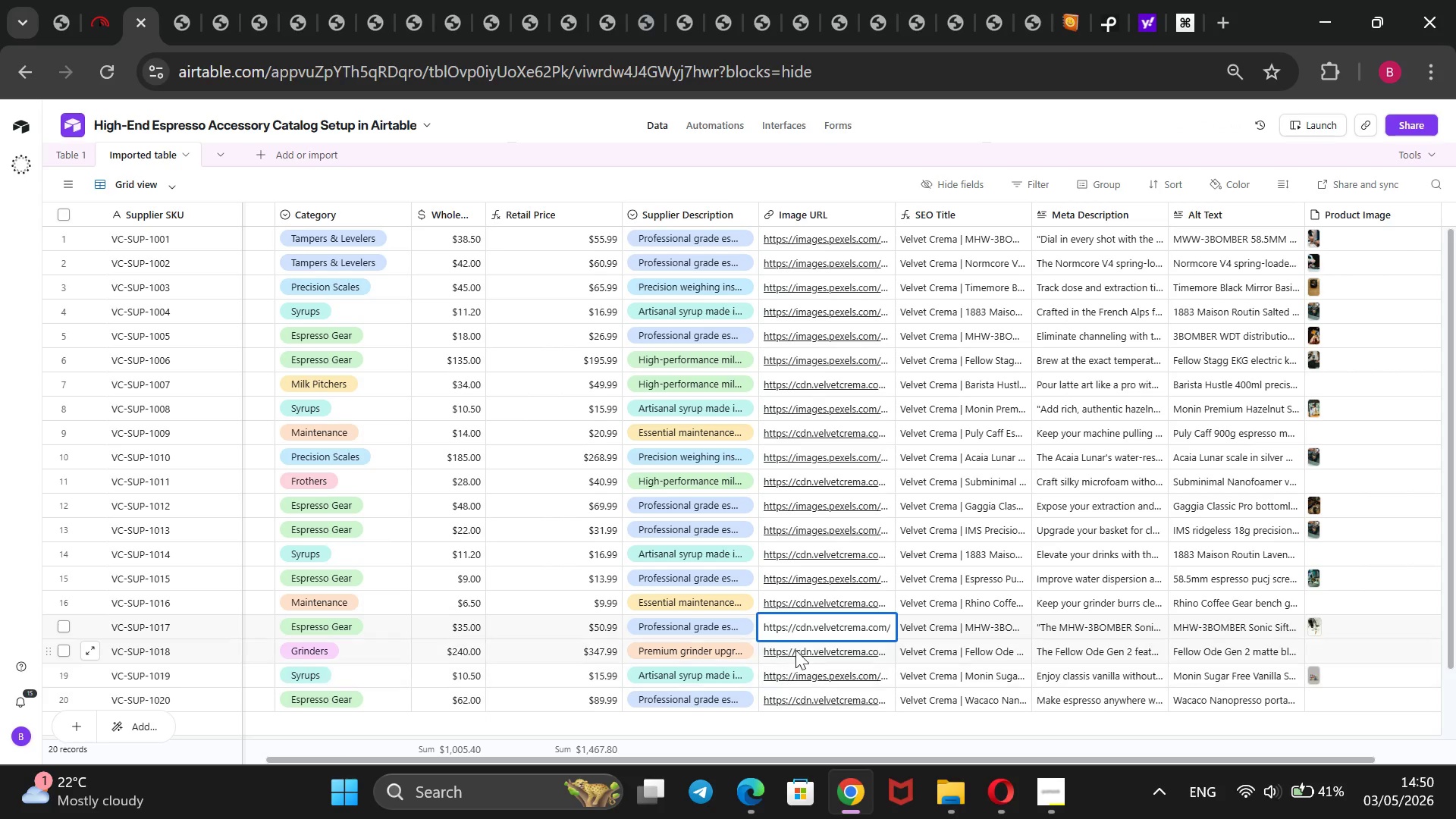 
wait(5.94)
 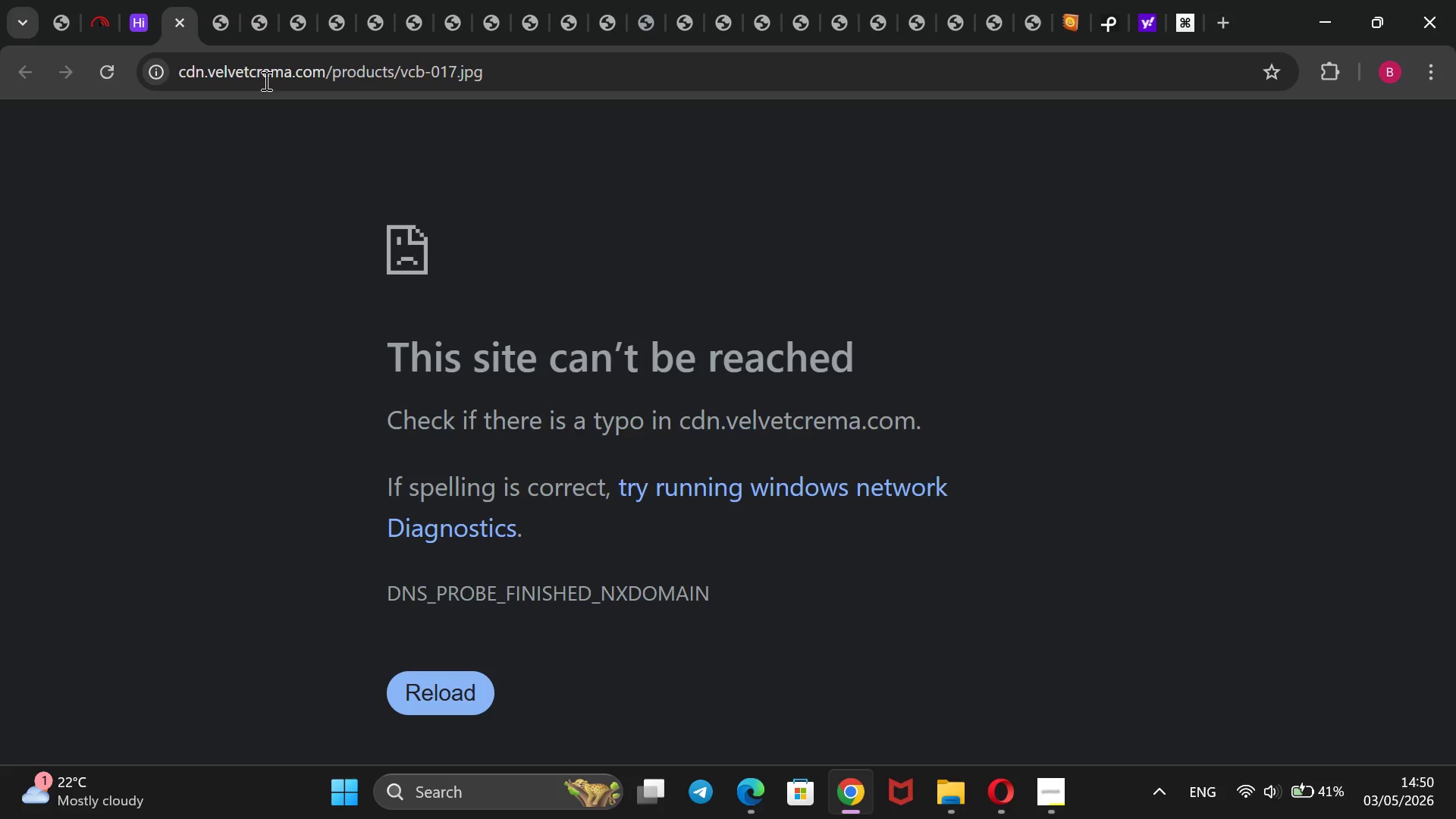 
left_click_drag(start_coordinate=[892, 629], to_coordinate=[889, 641])
 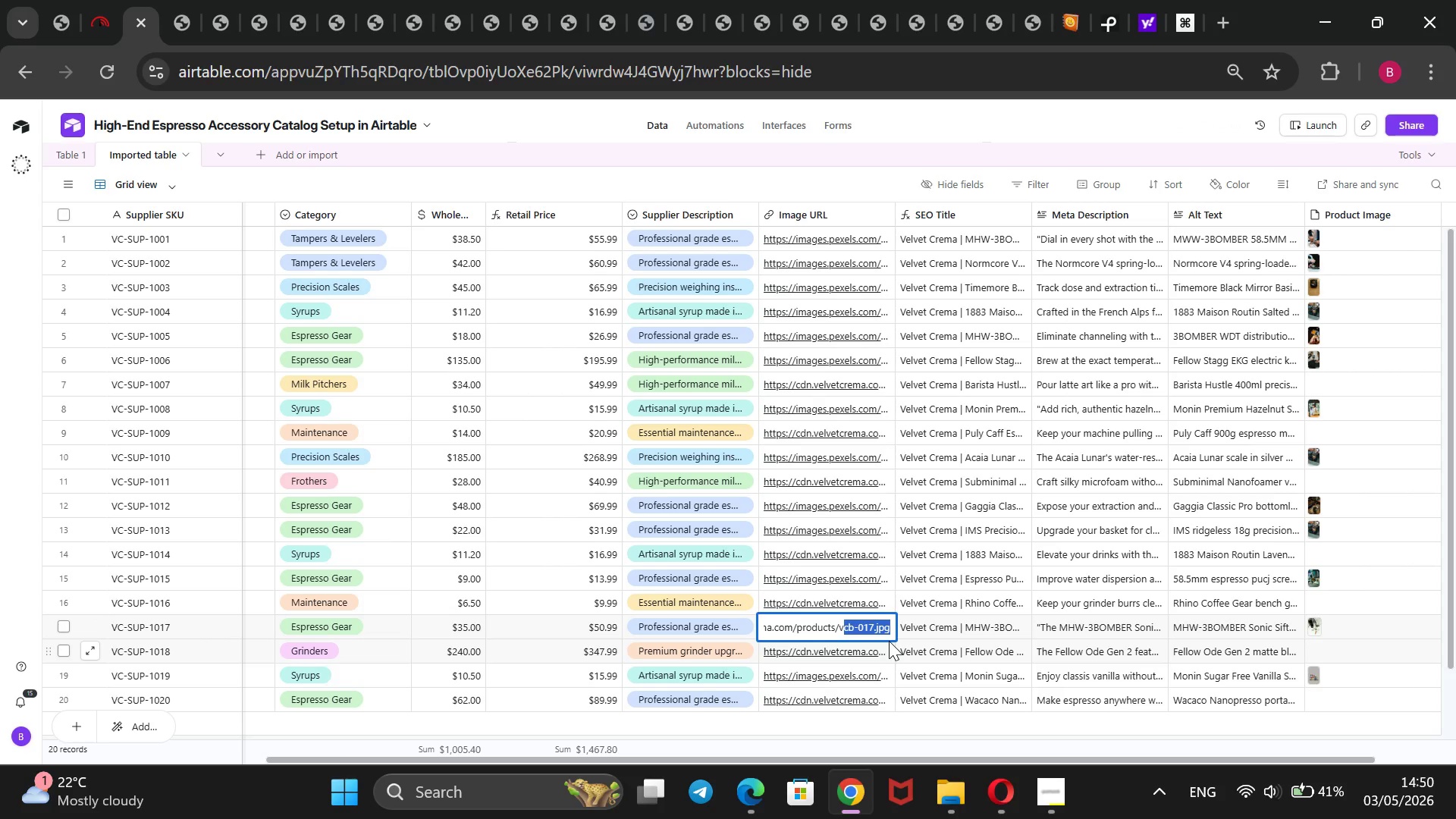 
key(Backspace)
 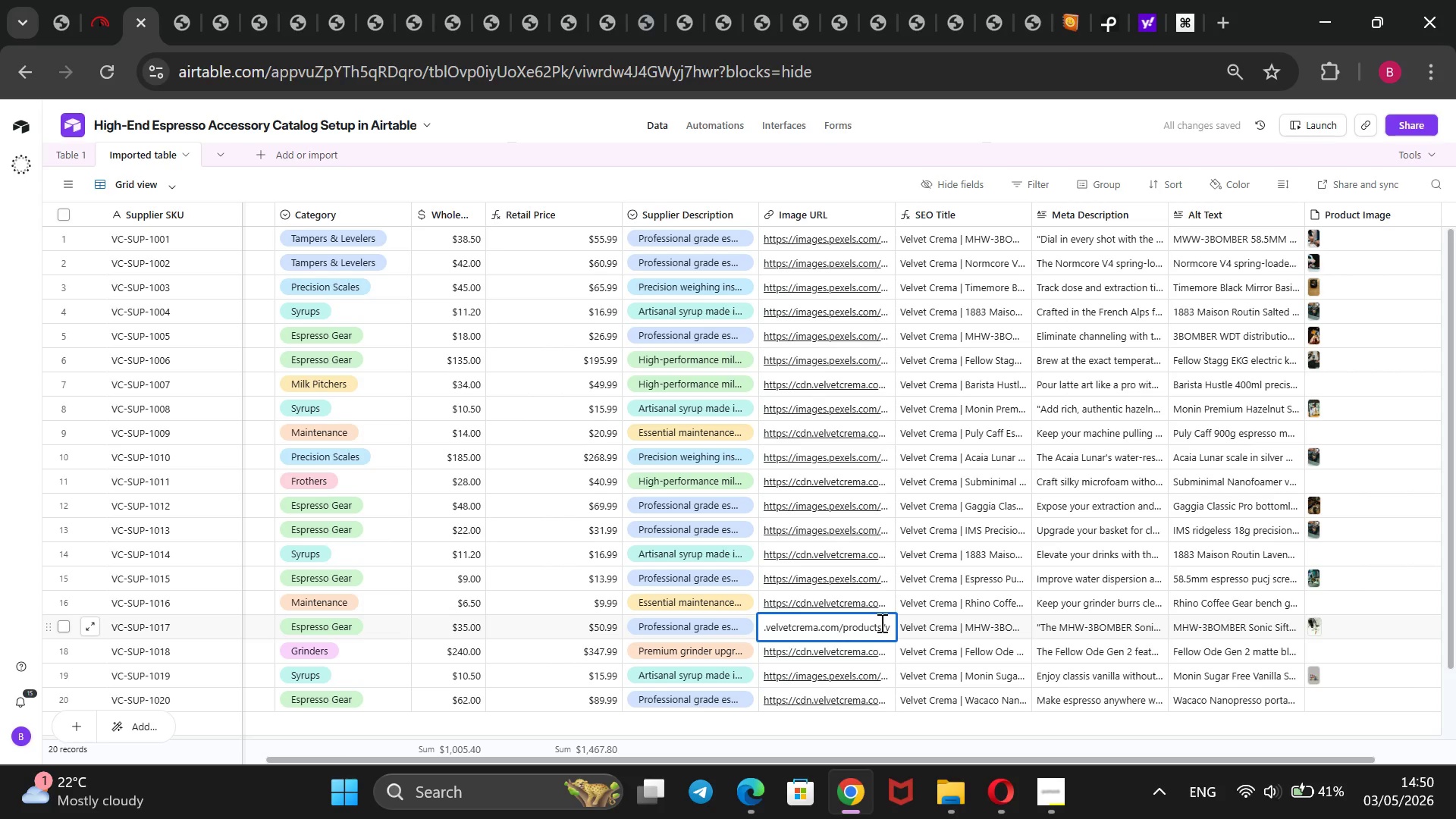 
left_click_drag(start_coordinate=[880, 623], to_coordinate=[757, 642])
 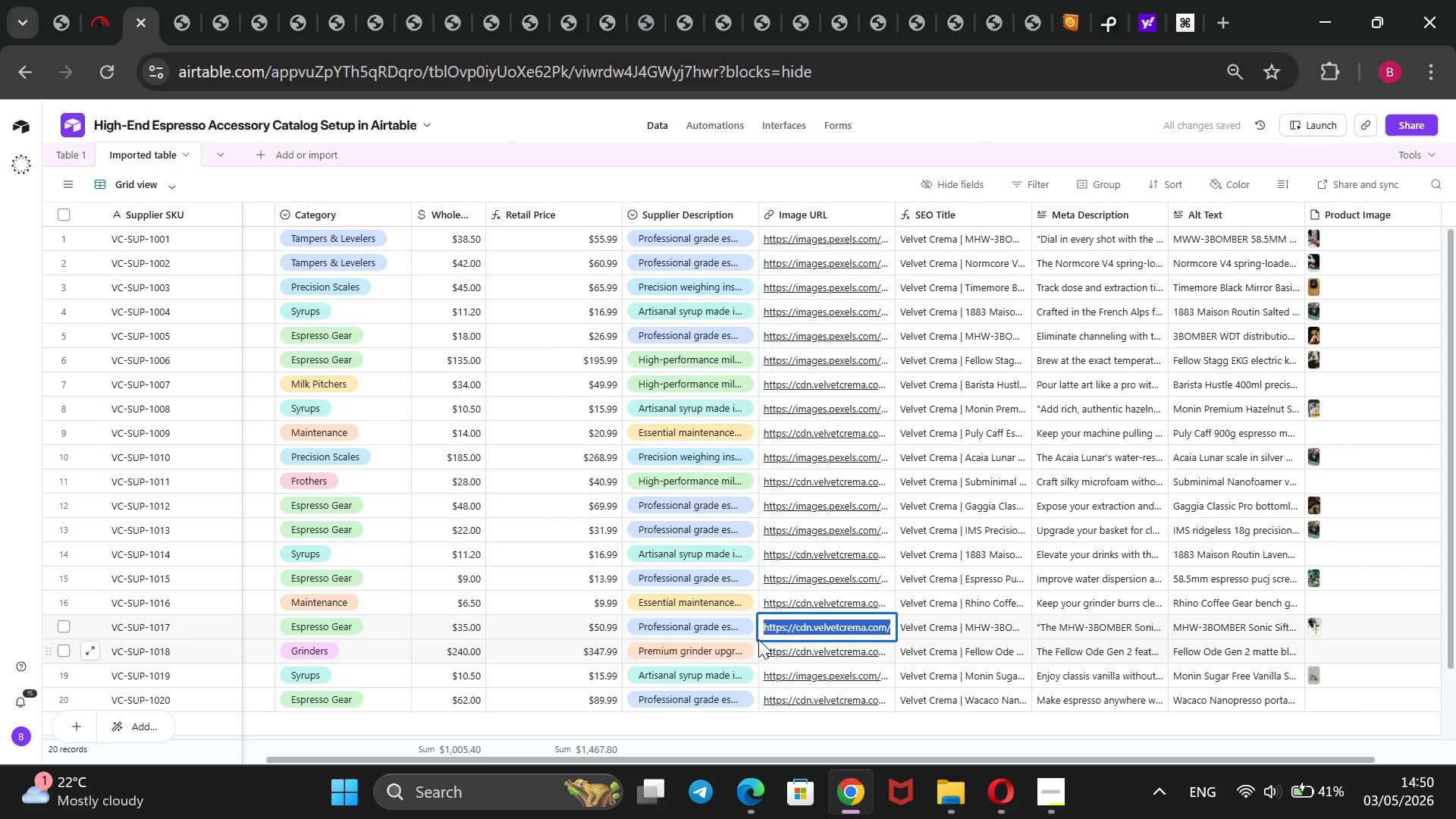 
key(Backspace)
 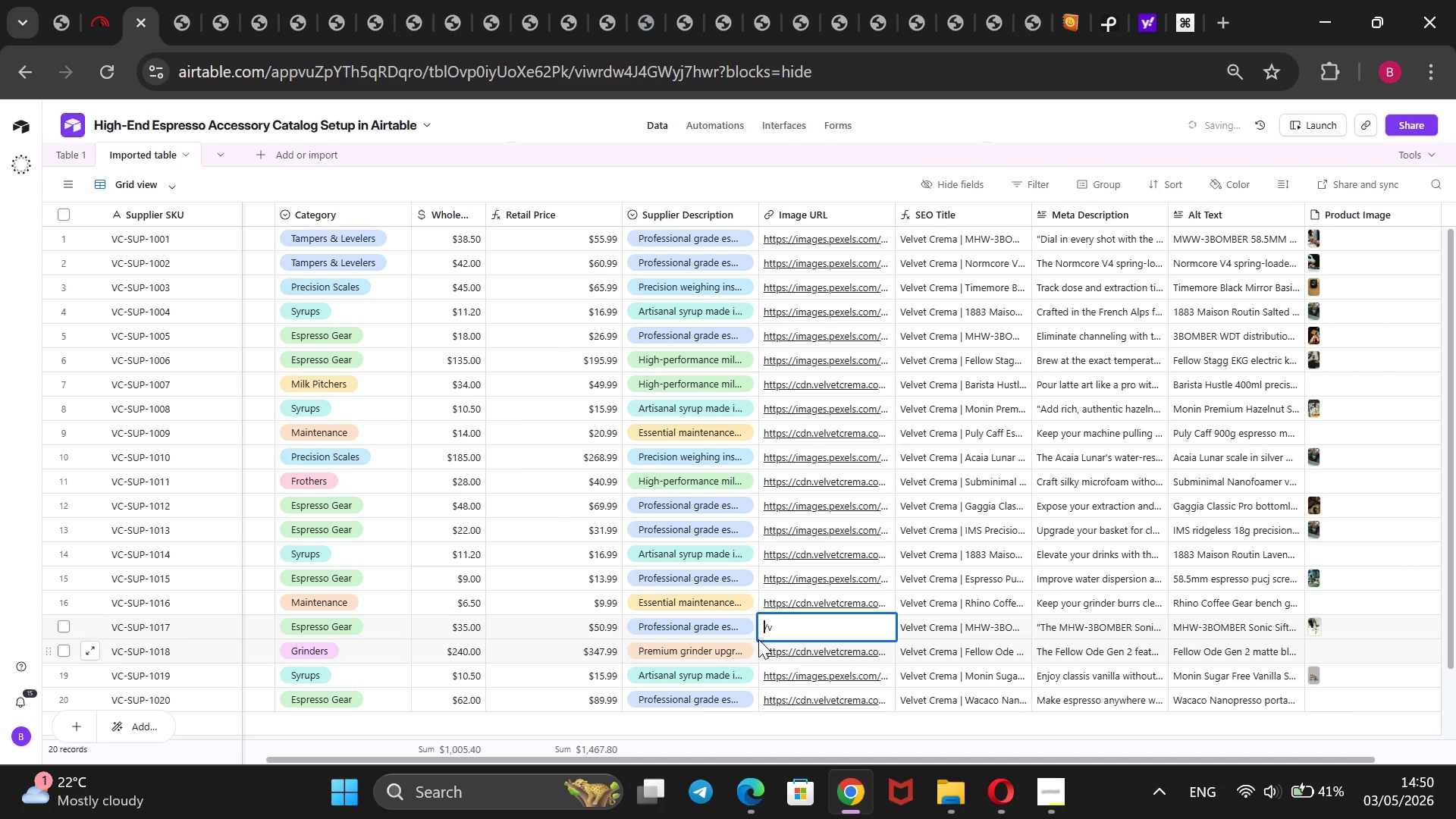 
key(ArrowRight)
 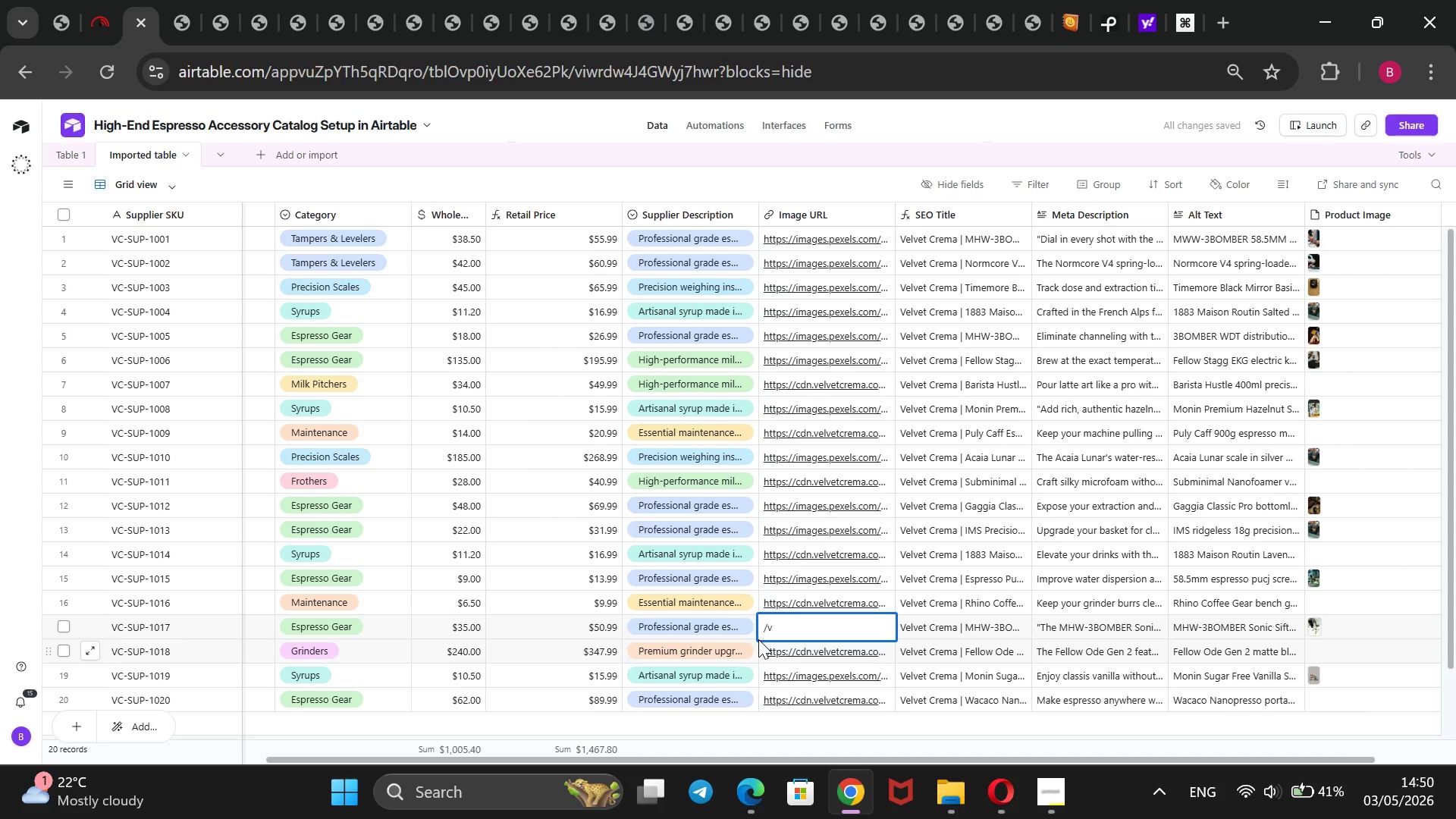 
key(ArrowRight)
 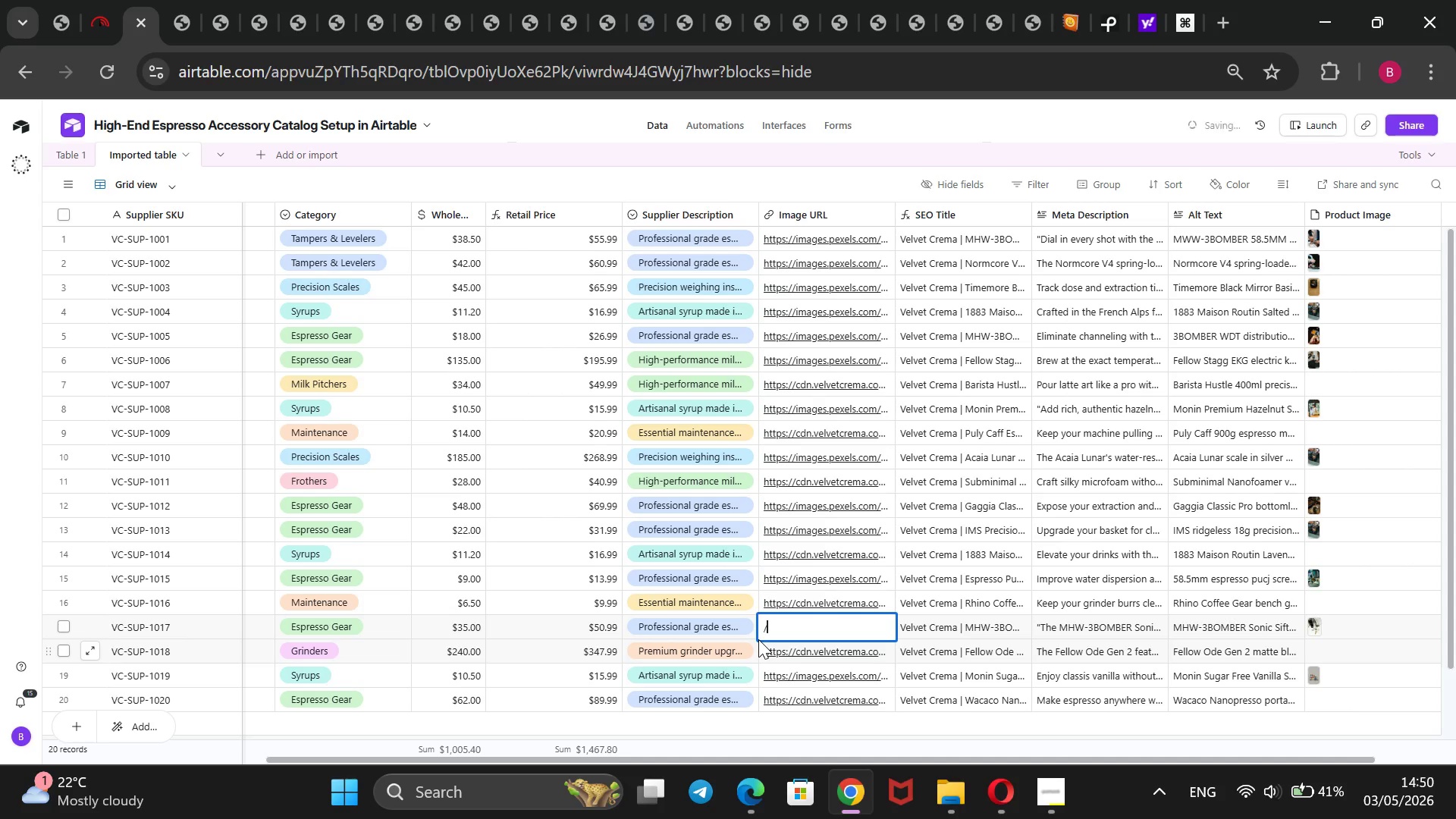 
key(Backspace)
 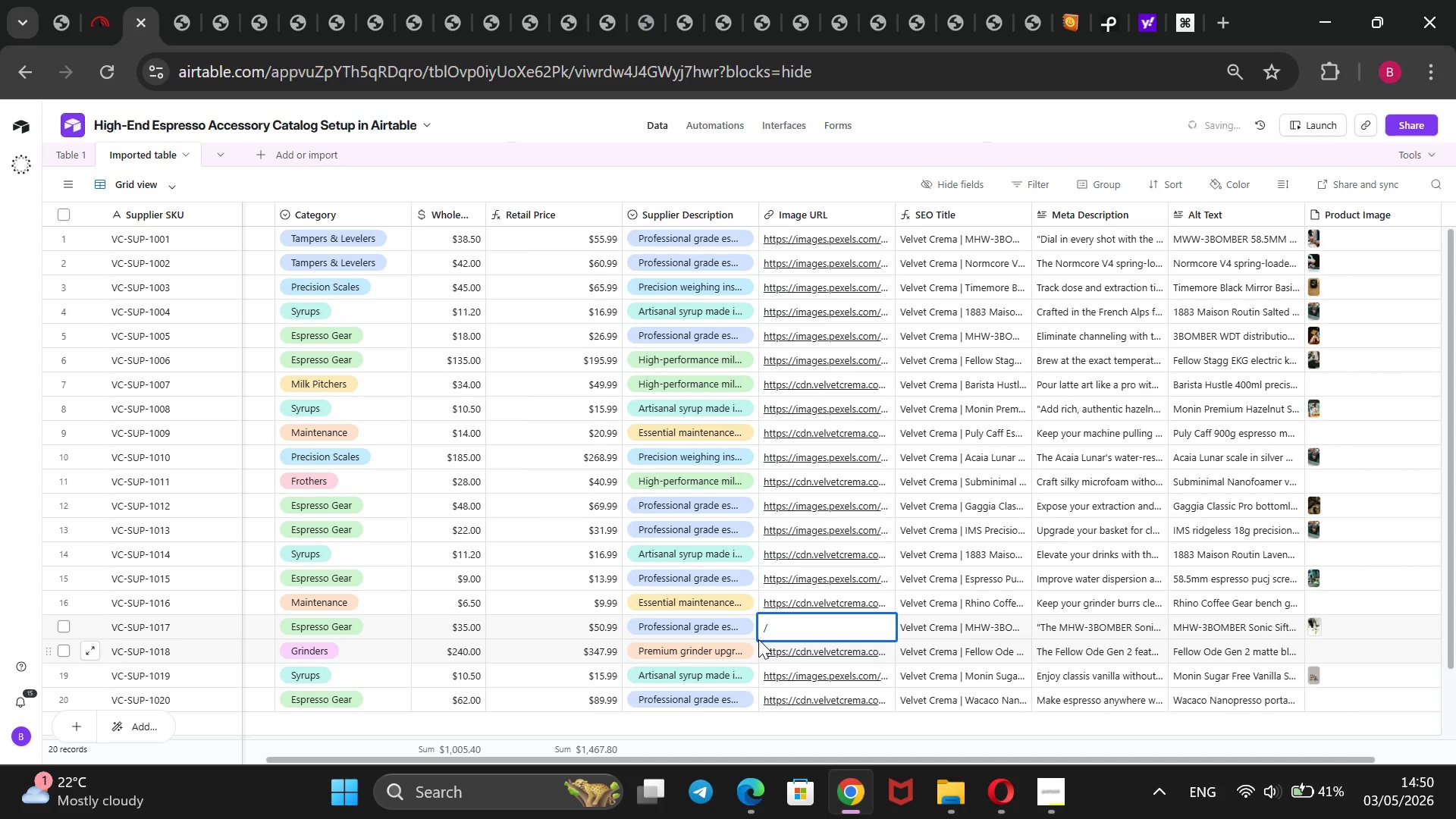 
key(Backspace)
 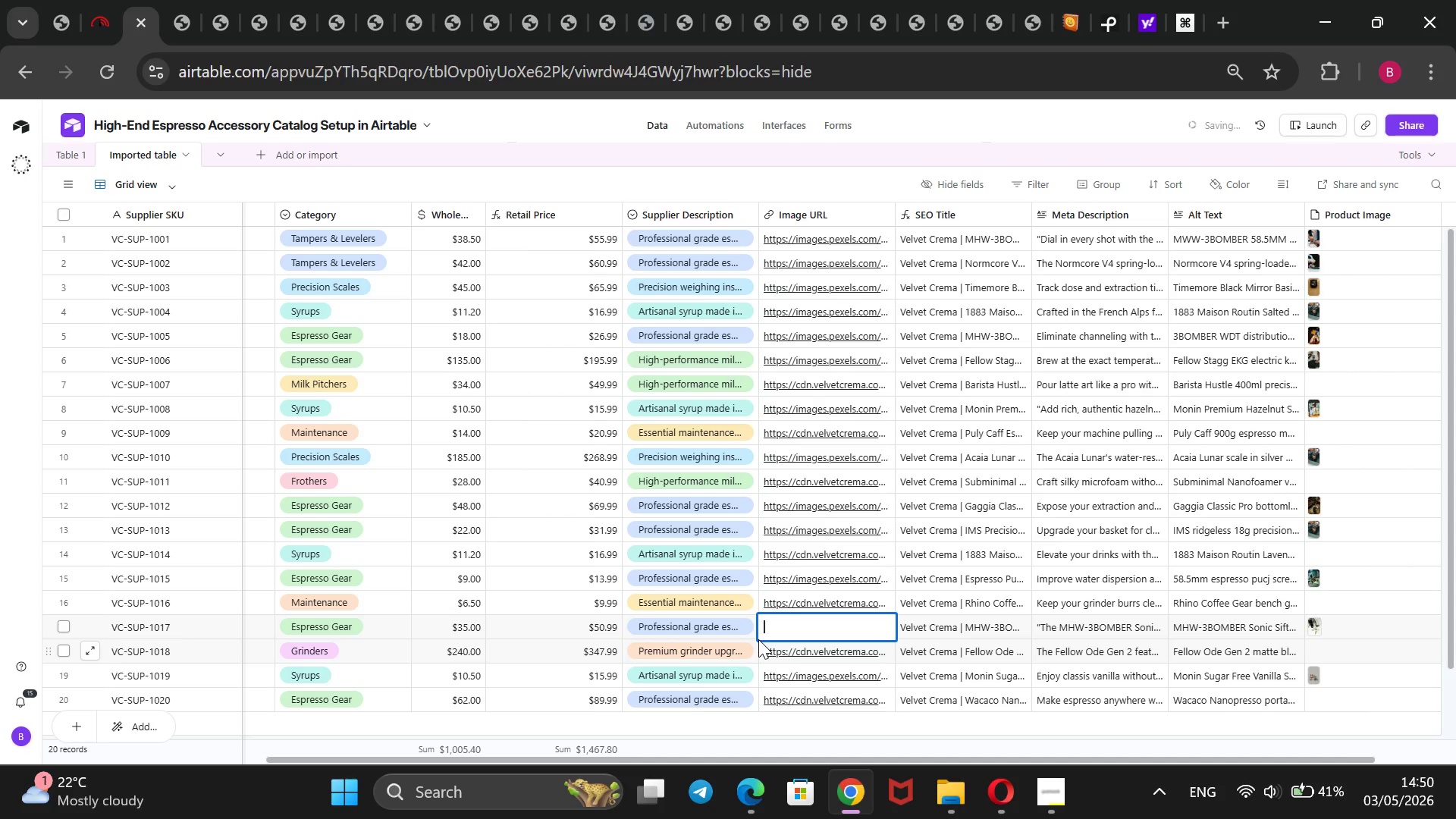 
key(Control+V)
 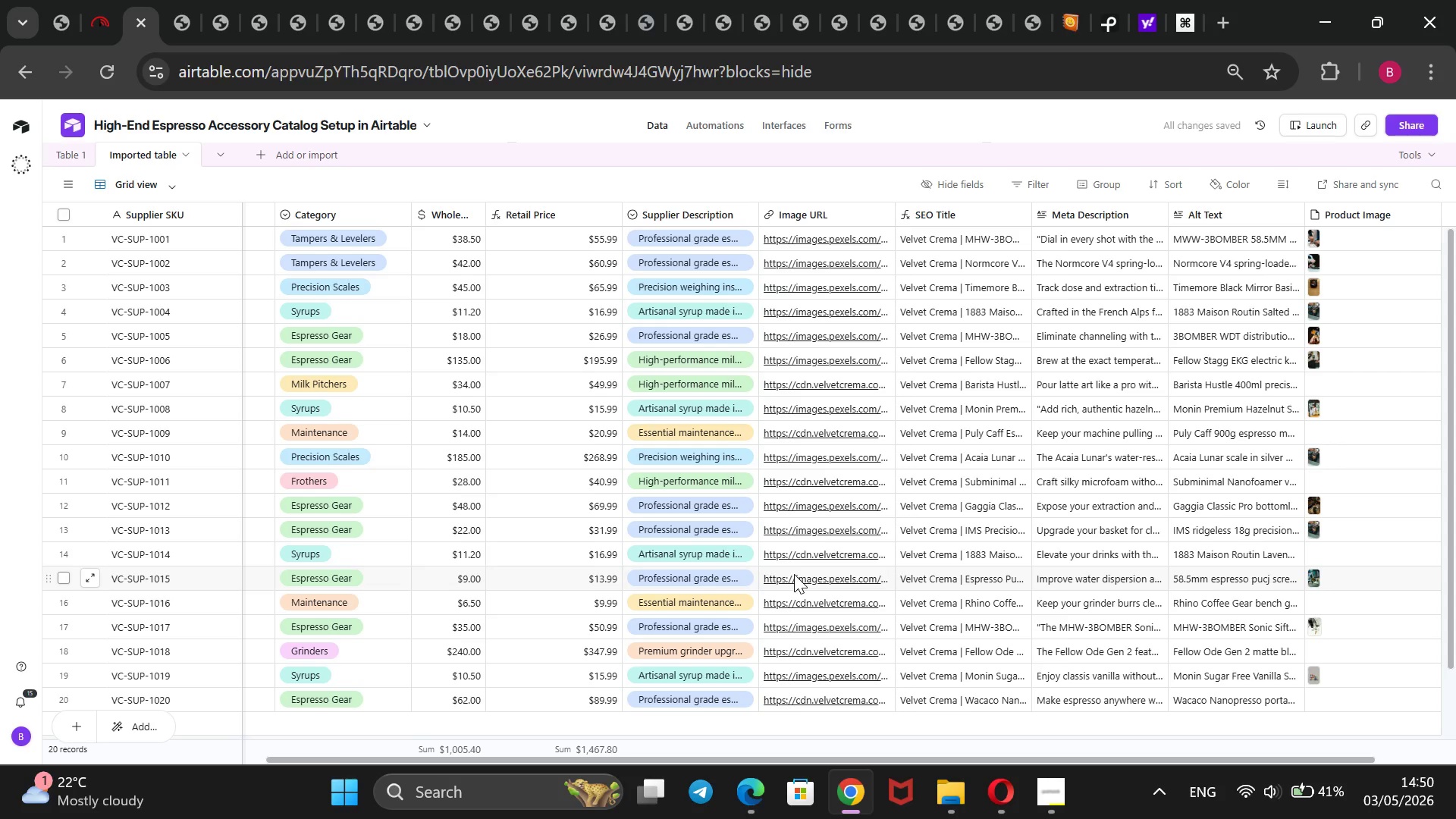 
wait(13.84)
 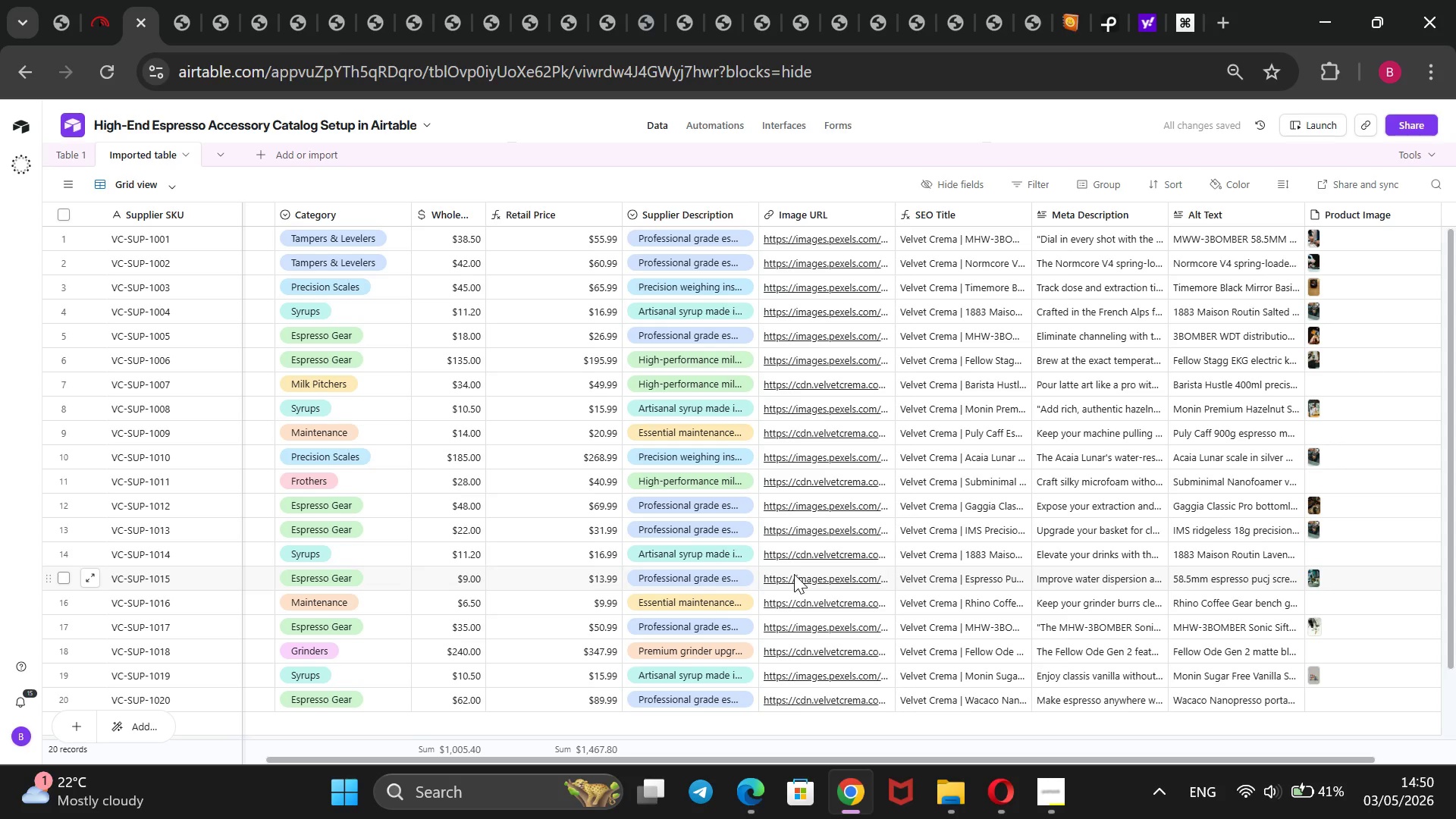 
left_click([1114, 18])
 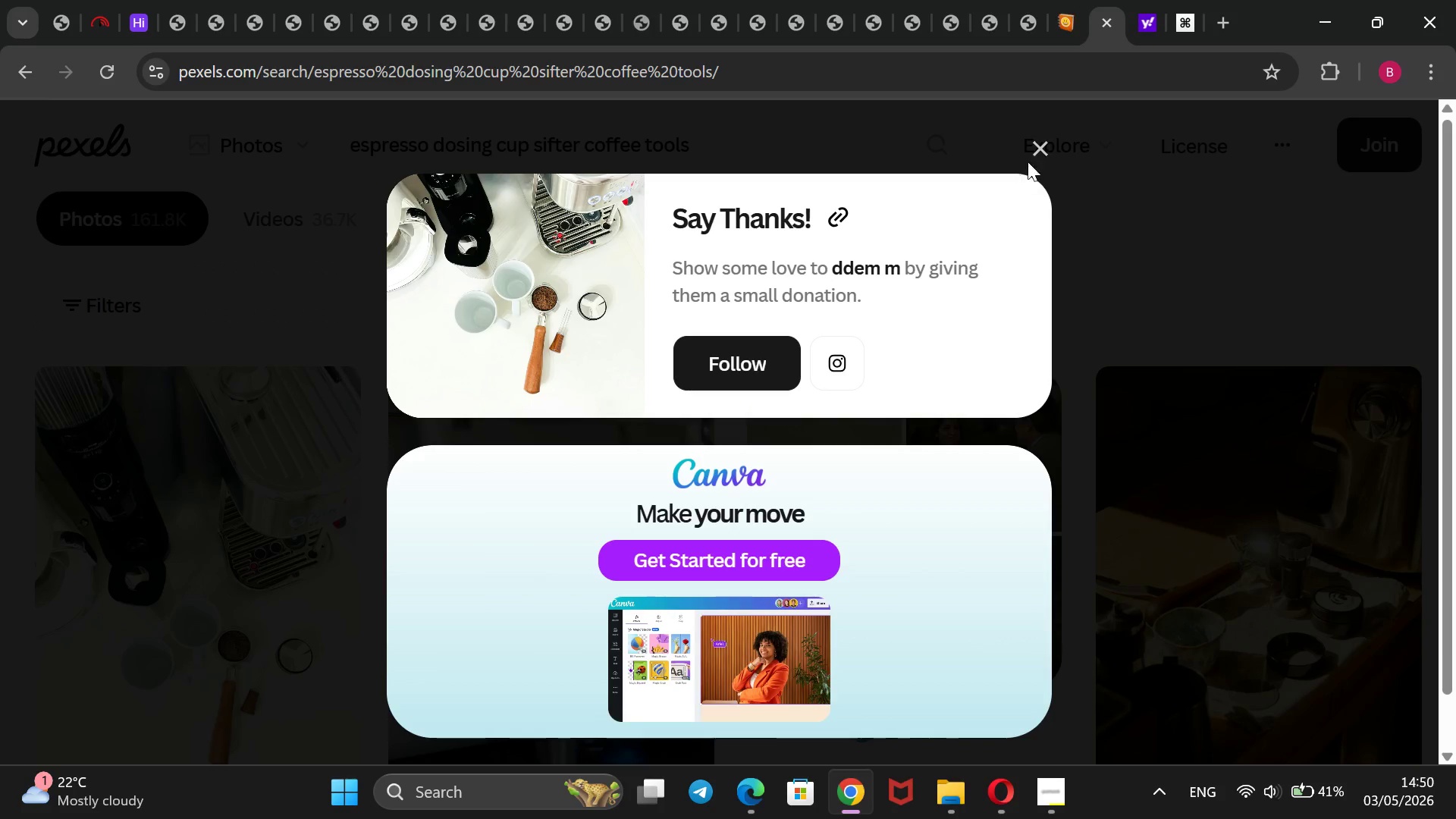 
left_click([1031, 155])
 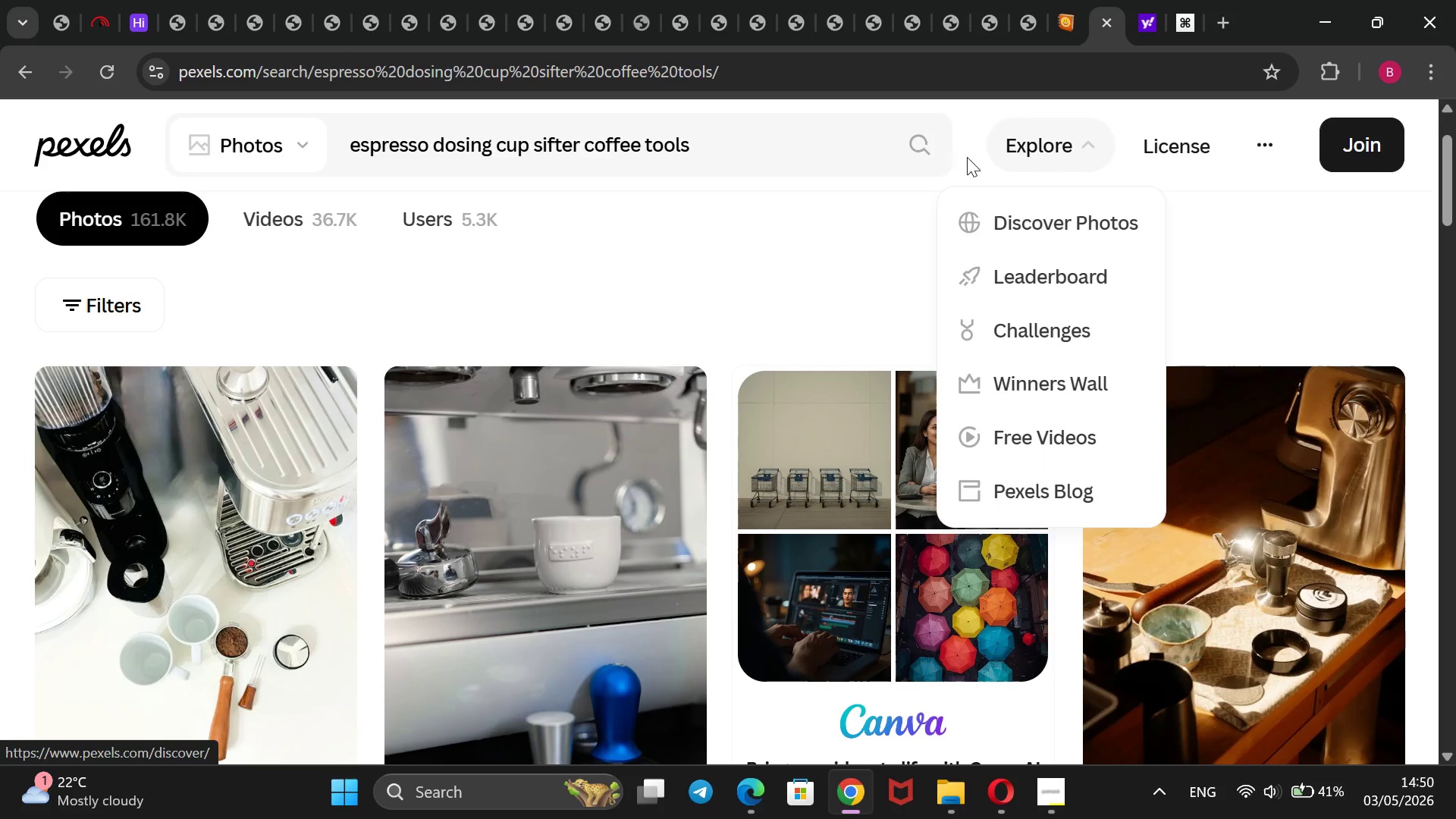 
left_click_drag(start_coordinate=[791, 149], to_coordinate=[328, 178])
 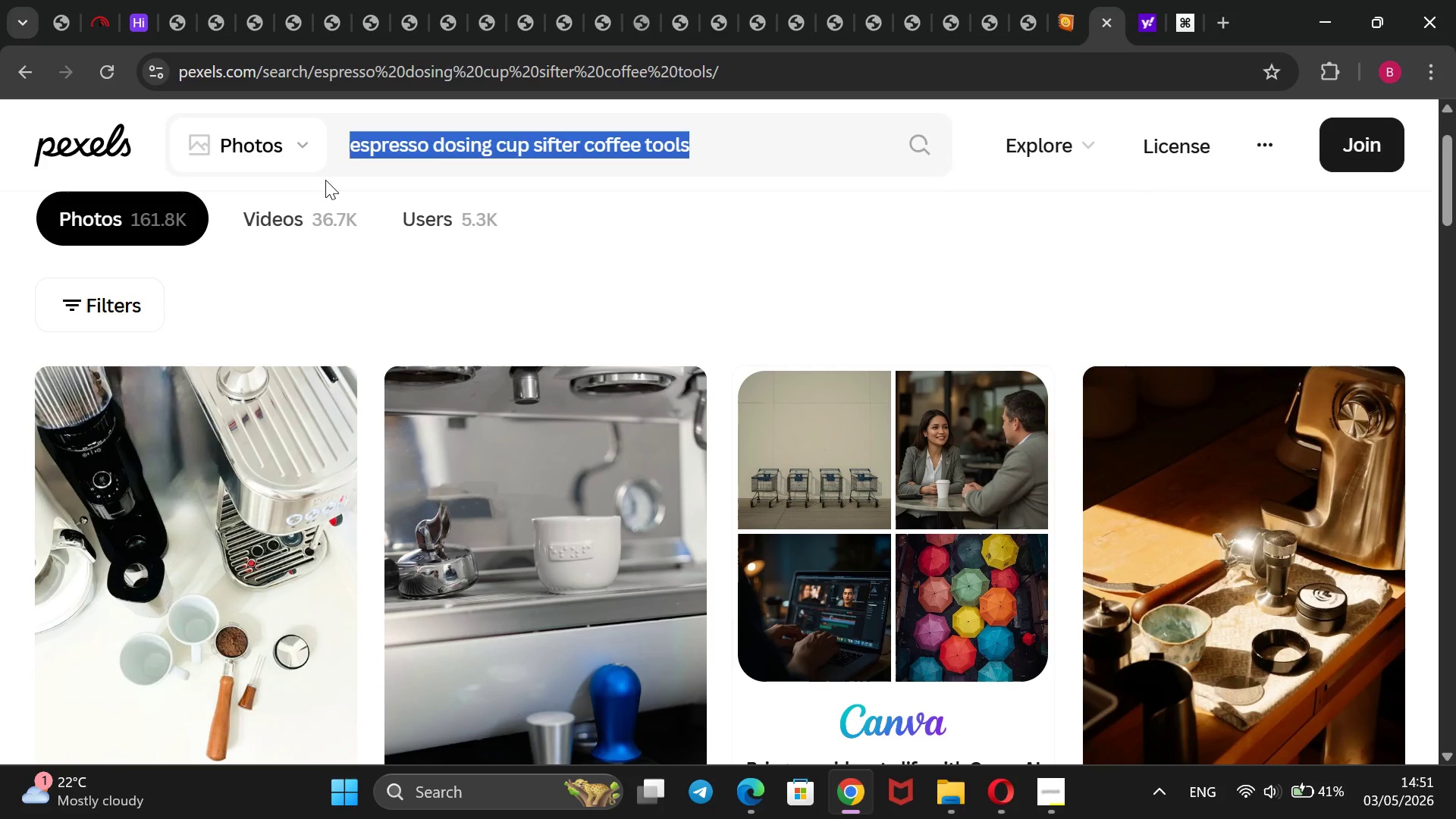 
key(Backspace)
type(portable espresso maker travel manual)
 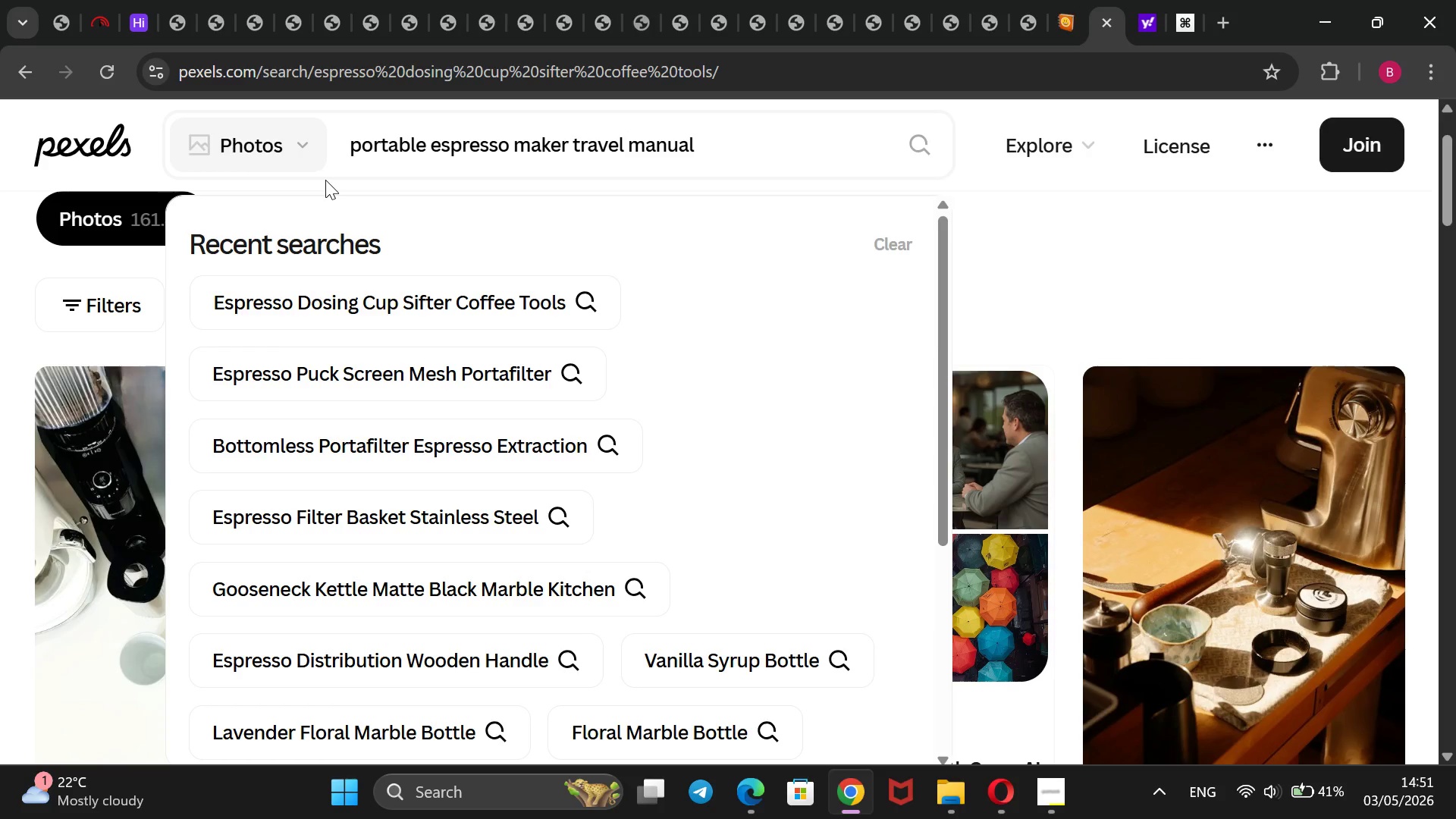 
key(Enter)
 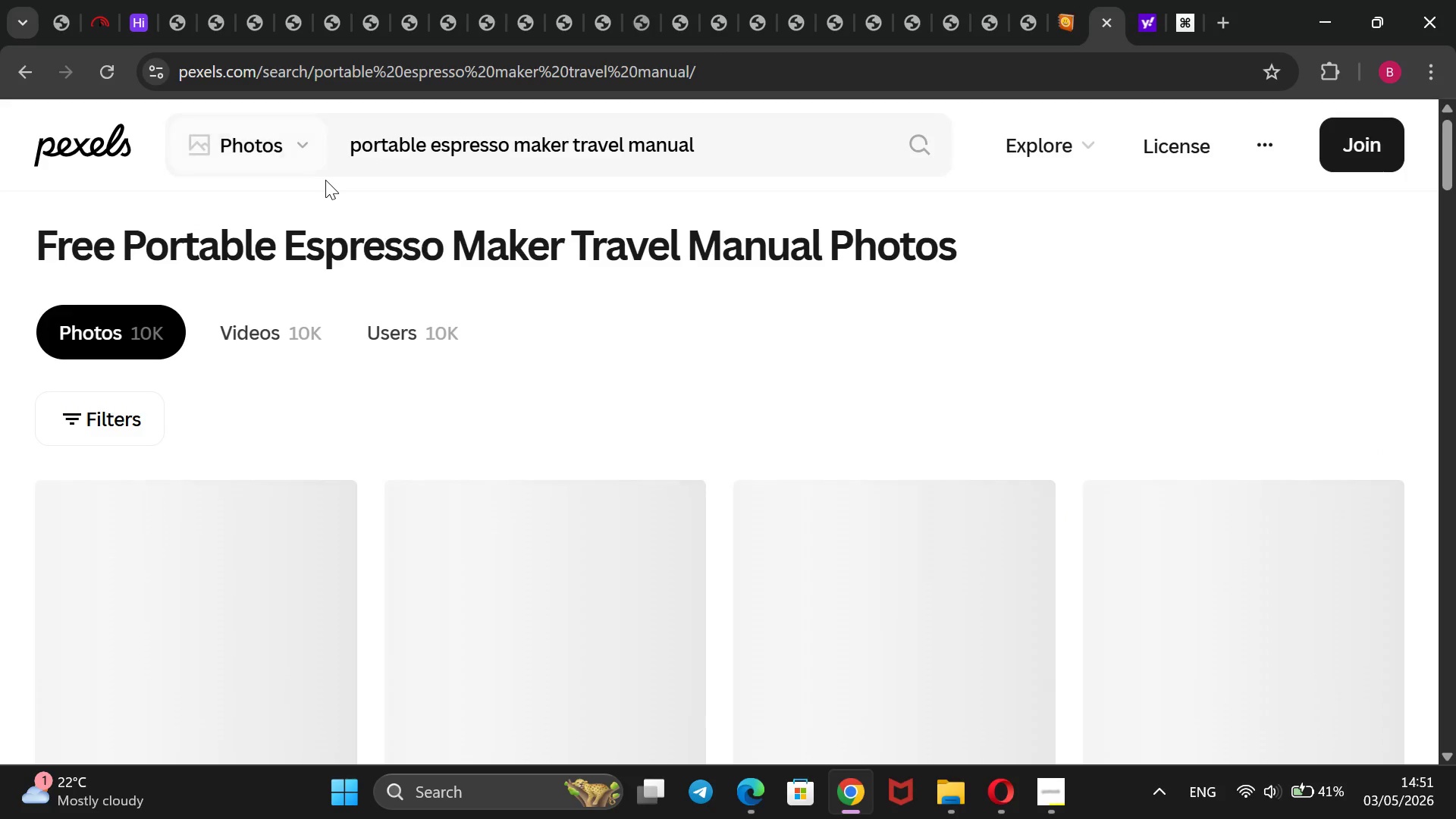 
wait(9.0)
 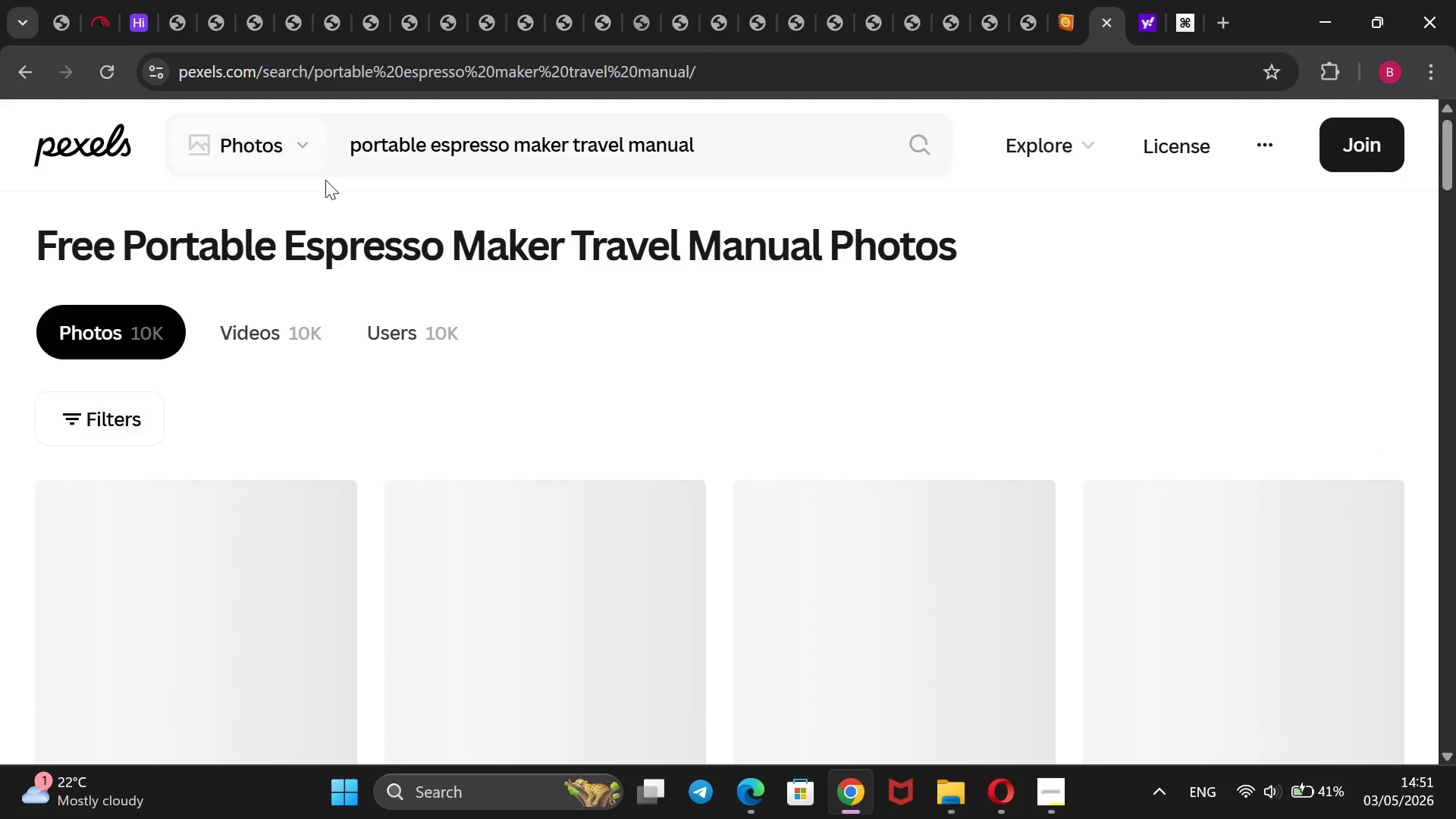 
scroll: coordinate [325, 180], scroll_direction: none, amount: 0.0
 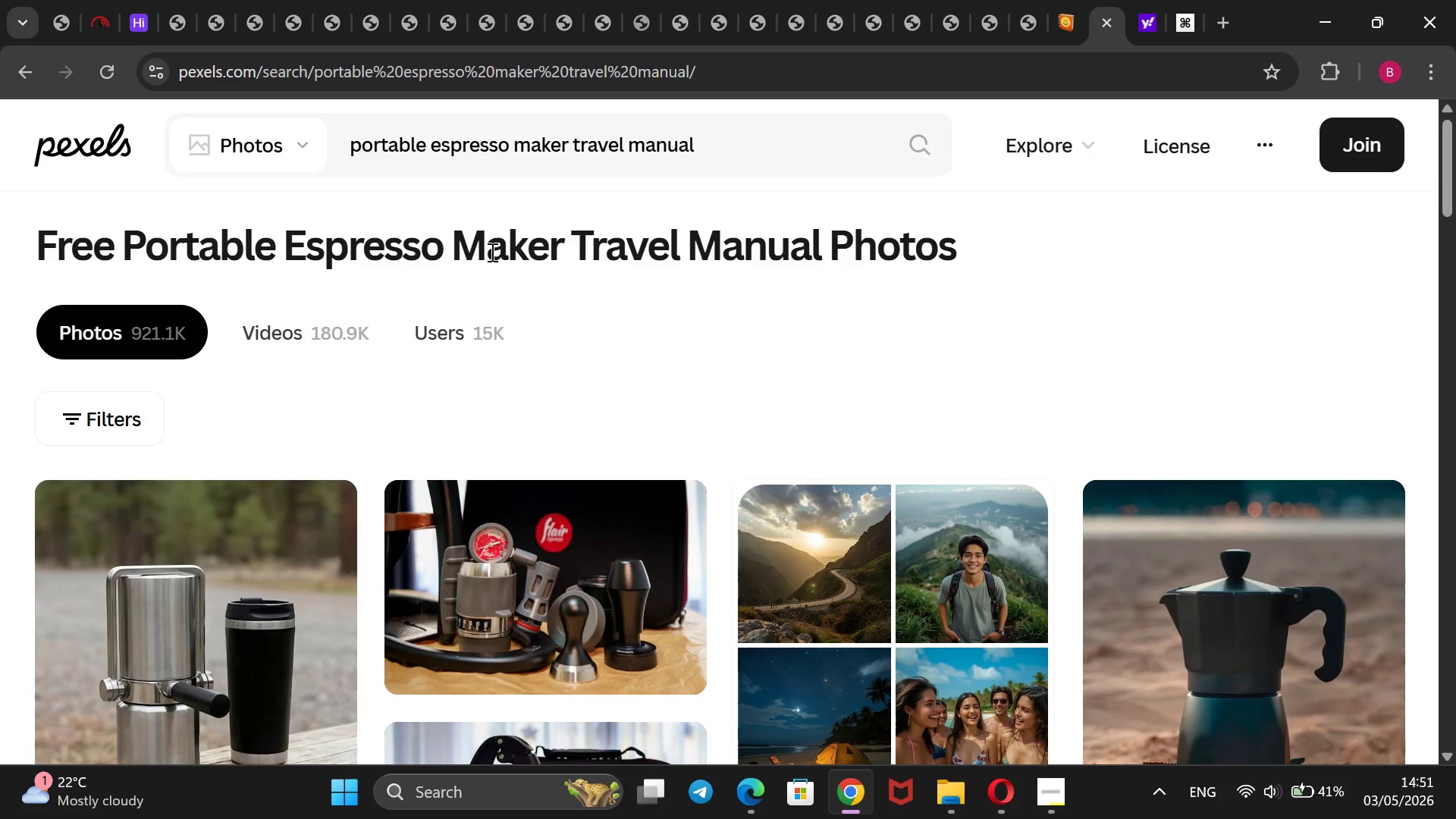 
scroll: coordinate [491, 253], scroll_direction: down, amount: 1.0
 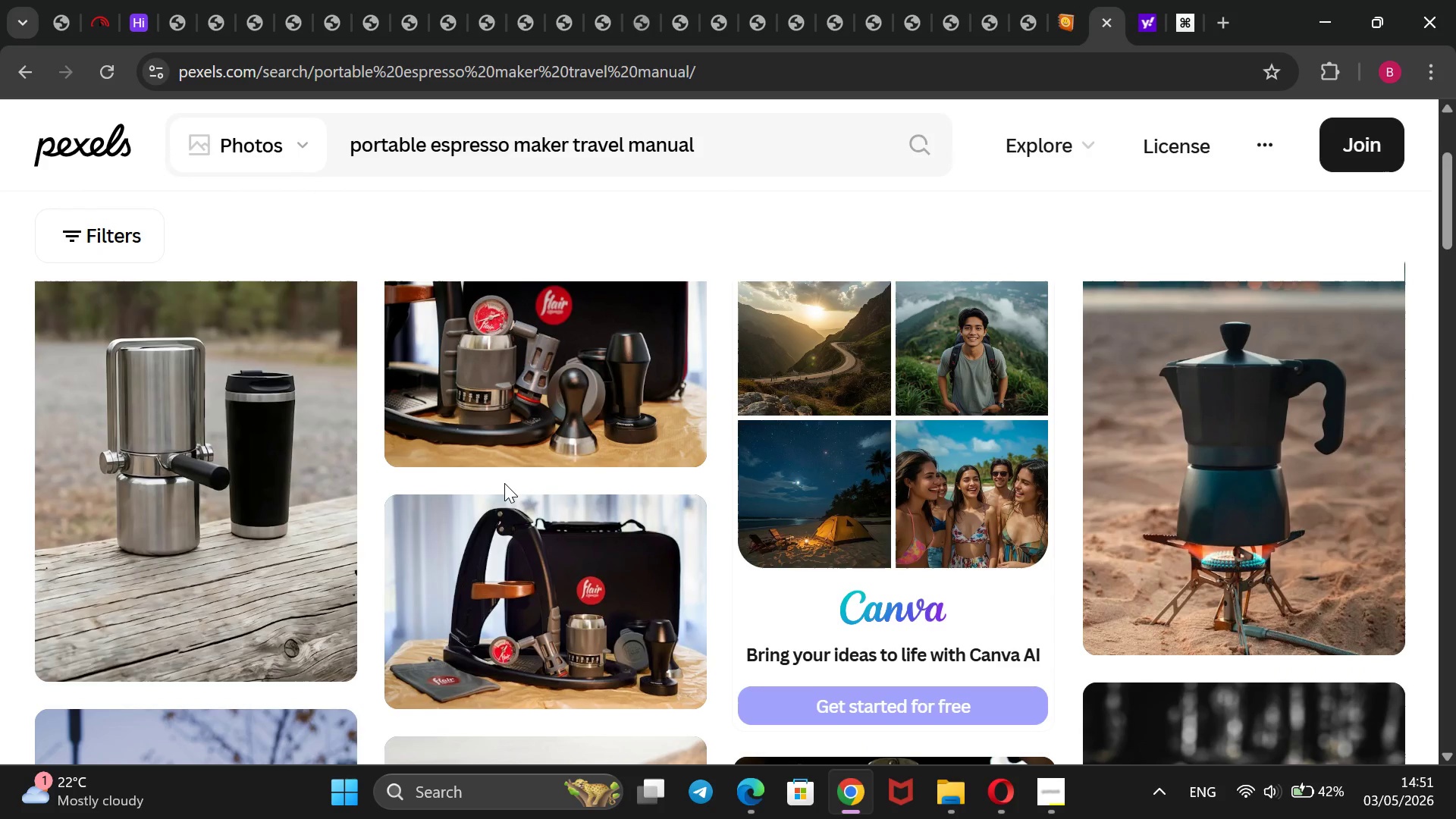 
right_click([487, 414])
 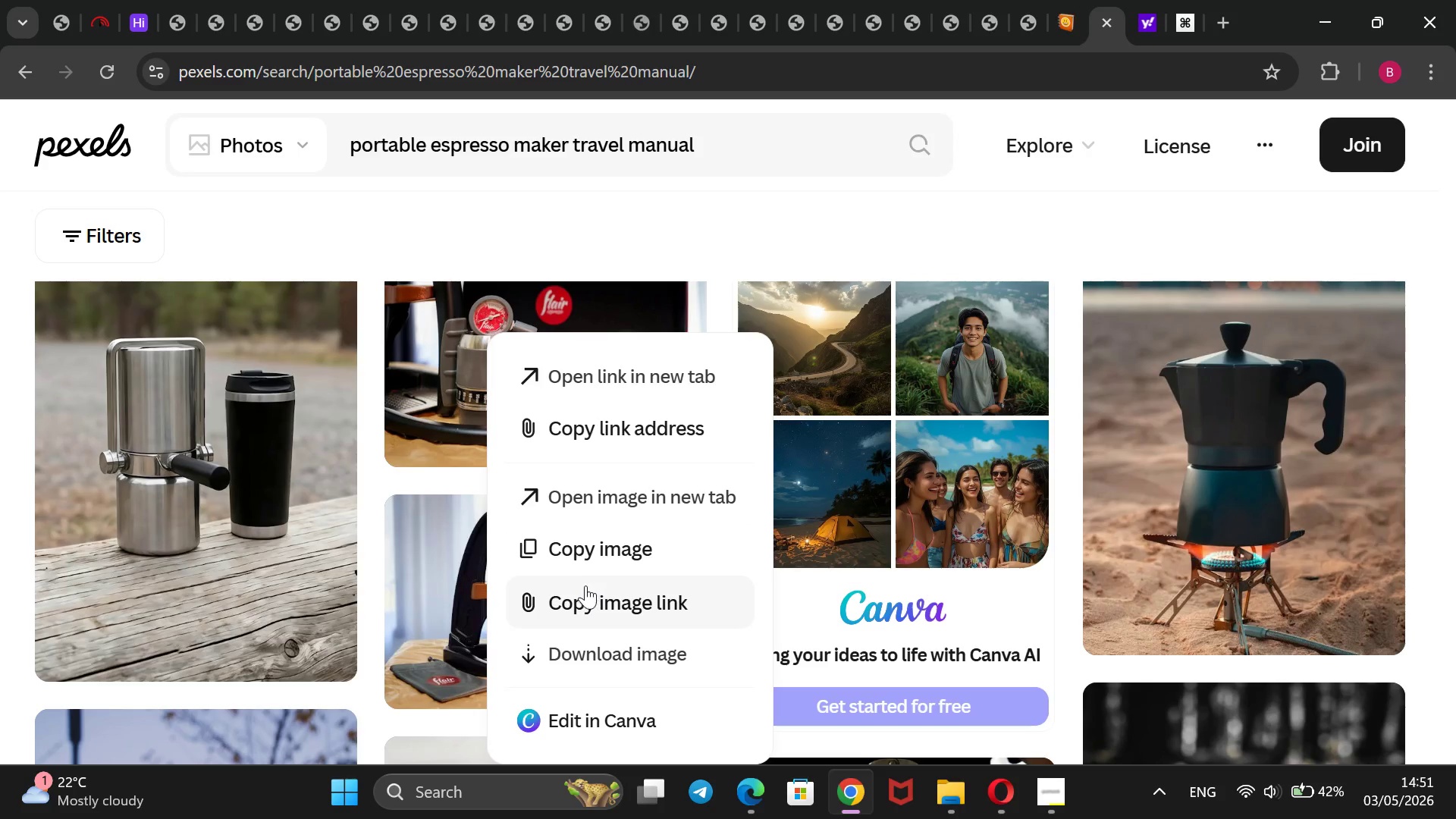 
scroll: coordinate [491, 488], scroll_direction: down, amount: 6.0
 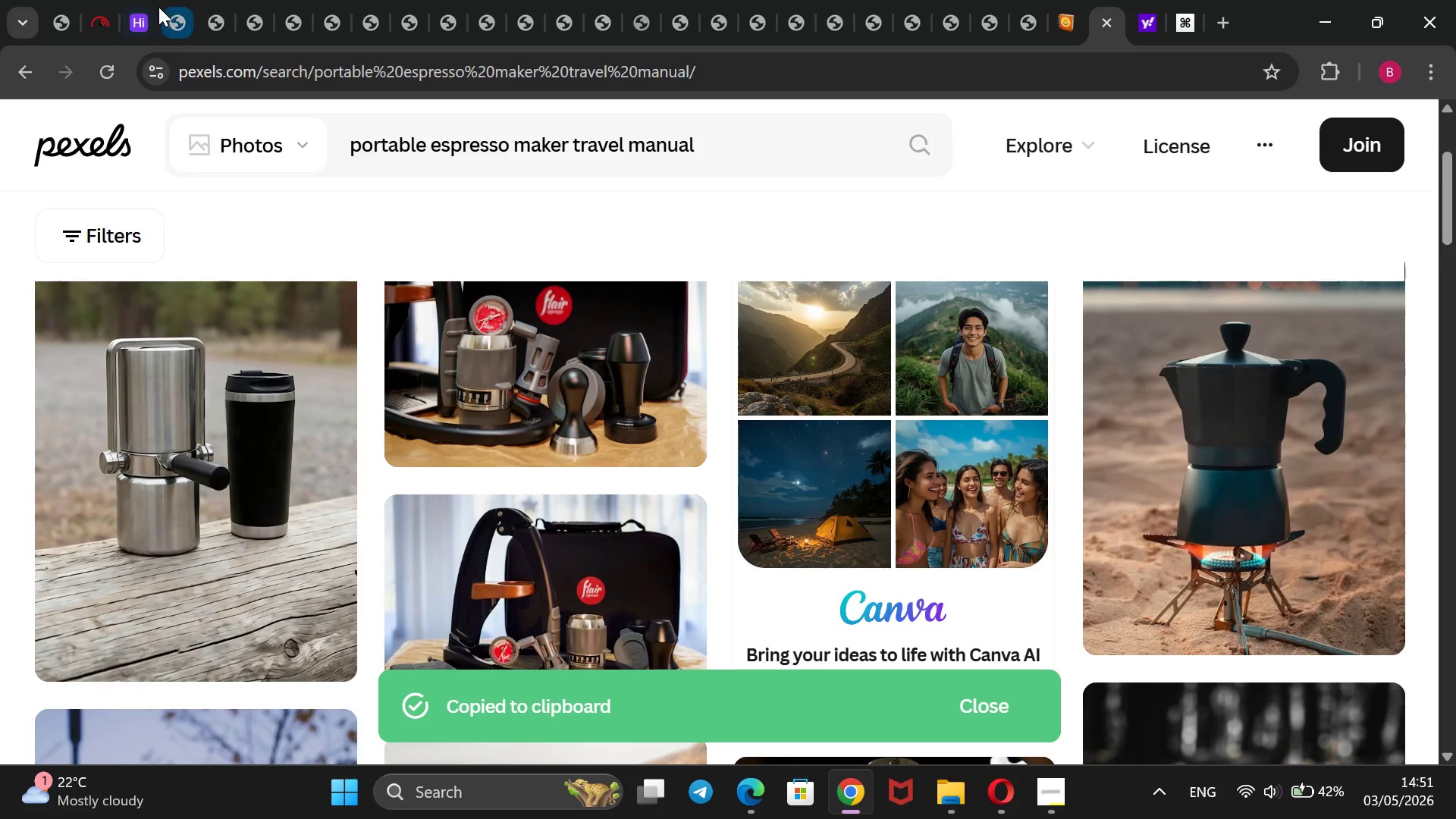 
left_click([142, 4])
 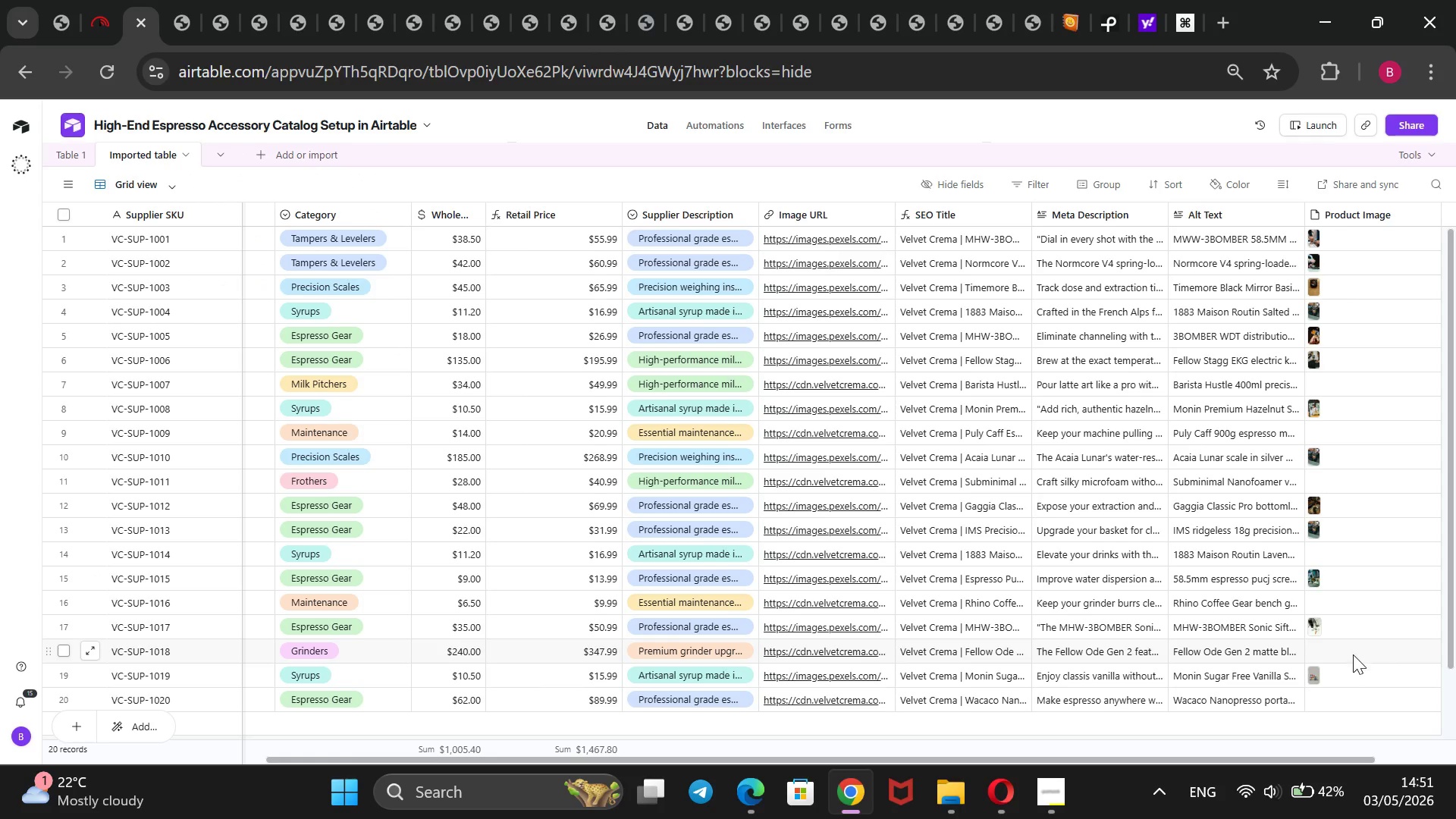 
left_click([1329, 690])
 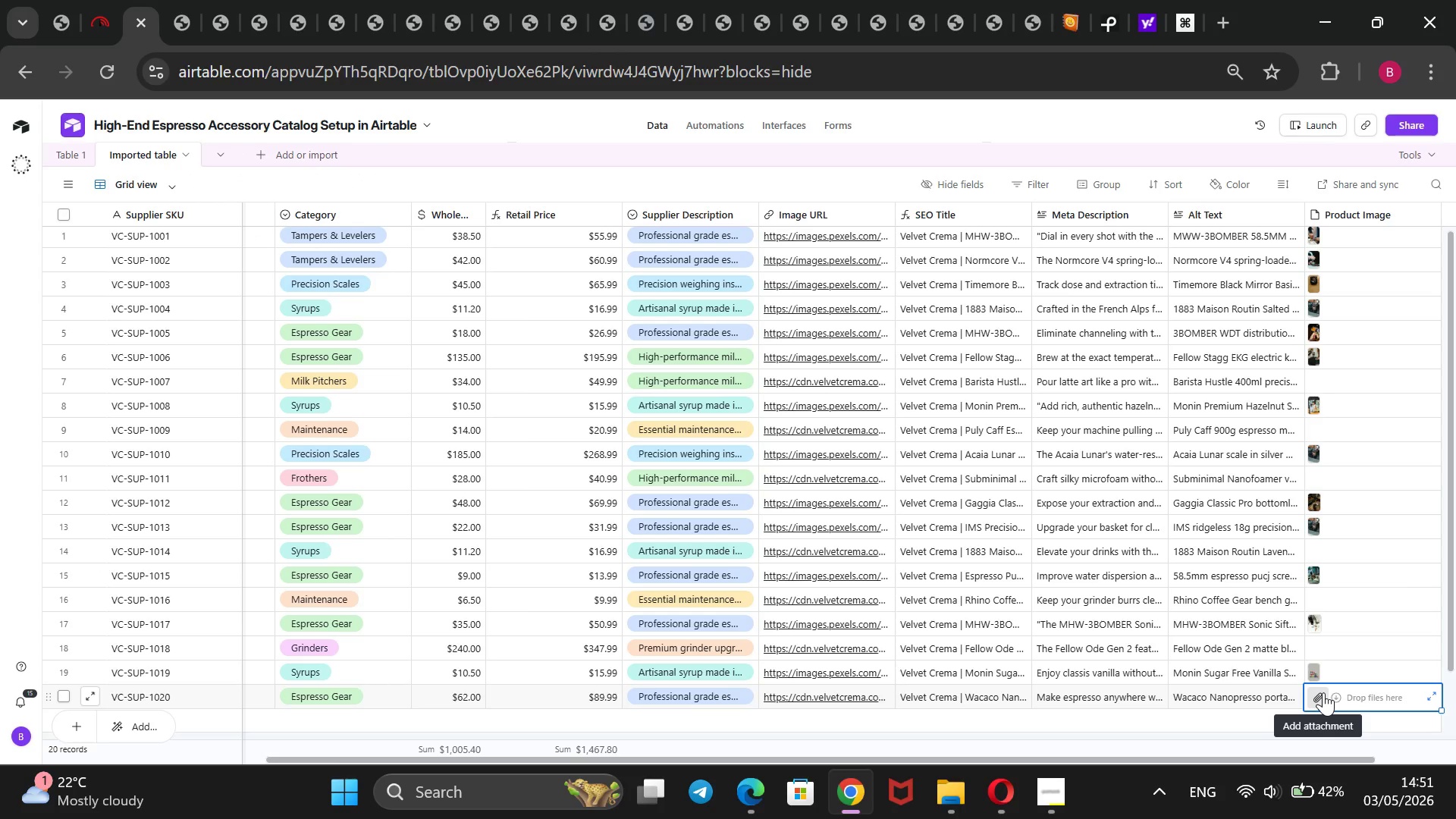 
left_click([1323, 692])
 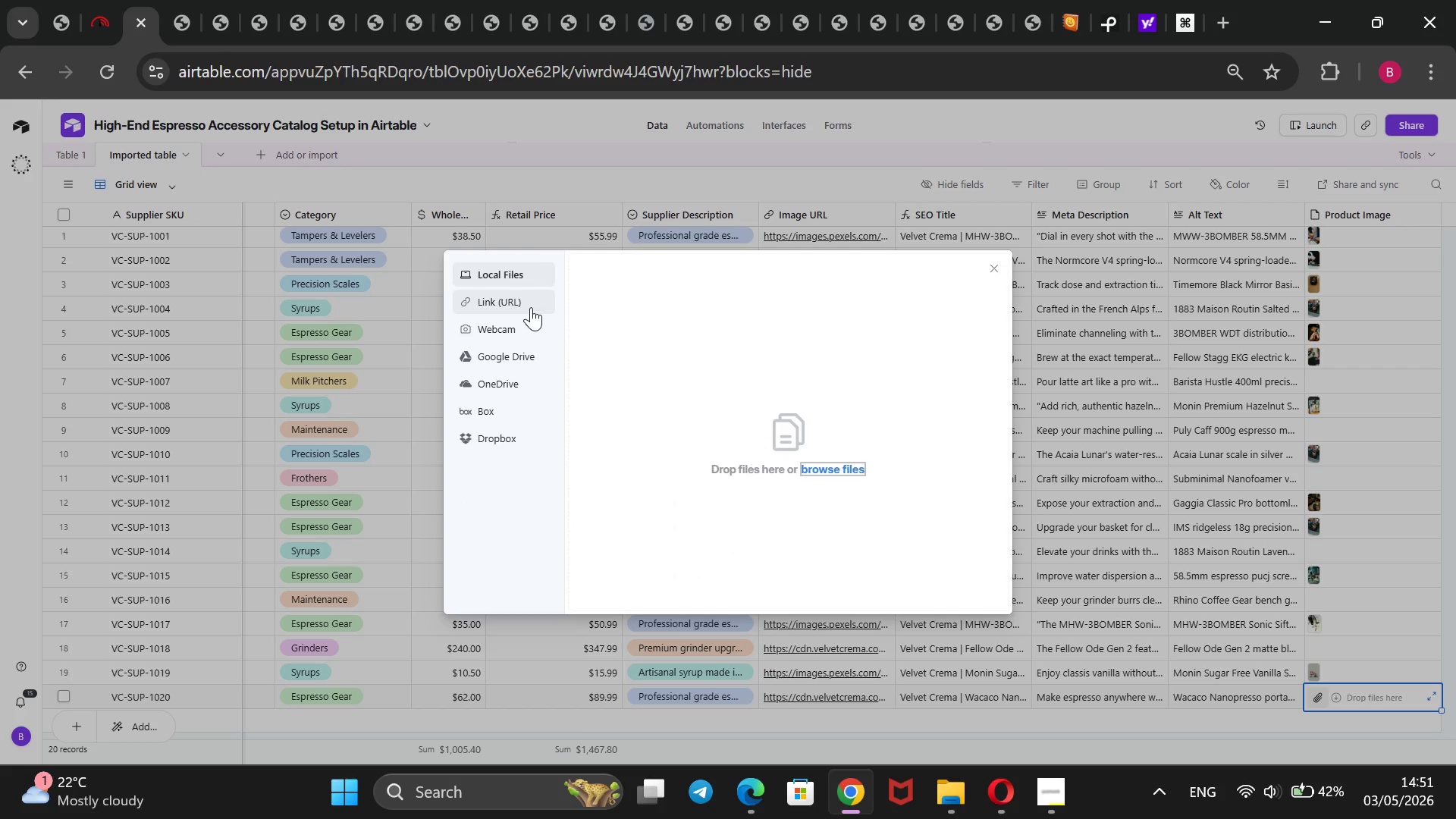 
left_click([704, 347])
 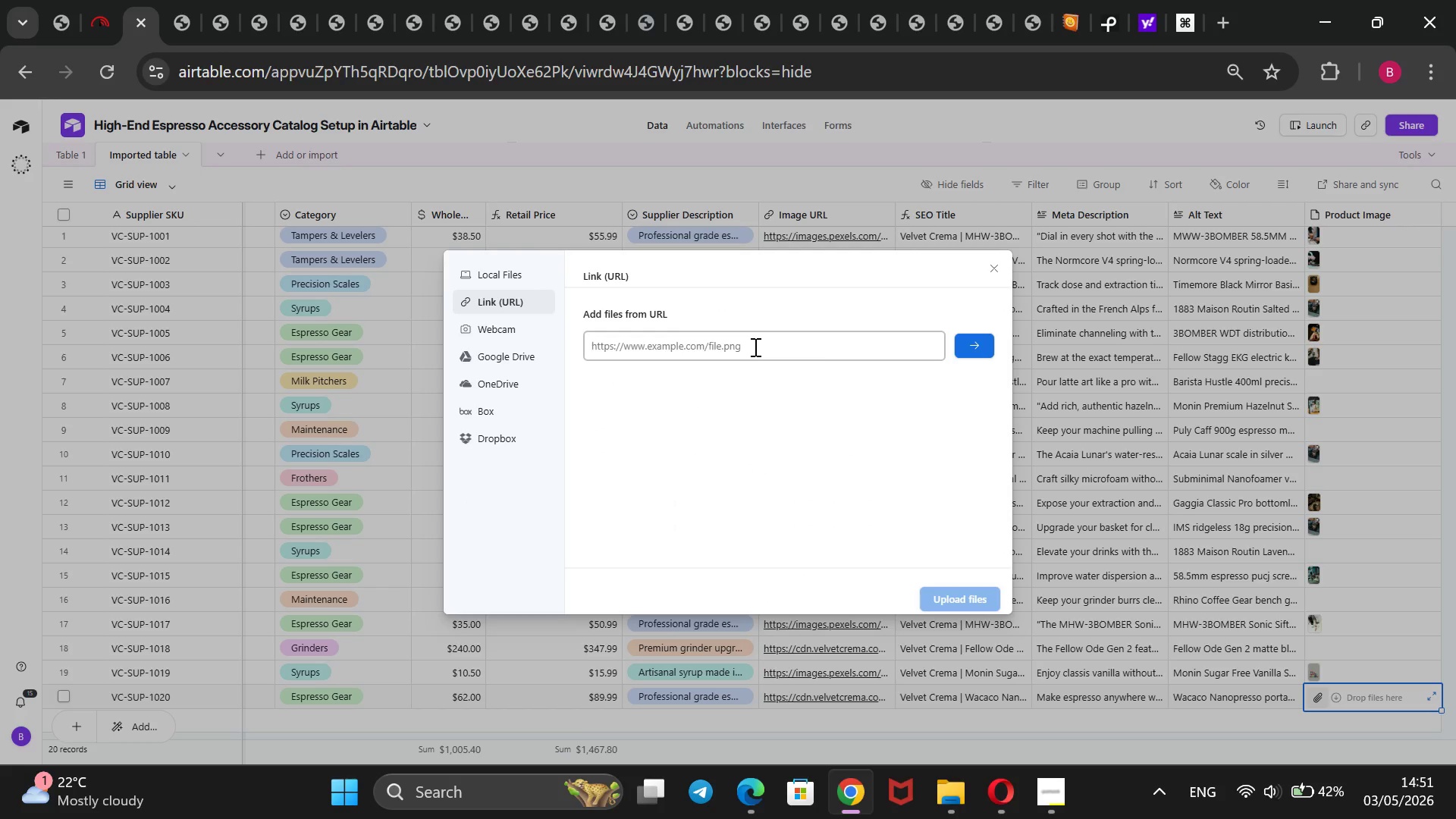 
key(Control+V)
 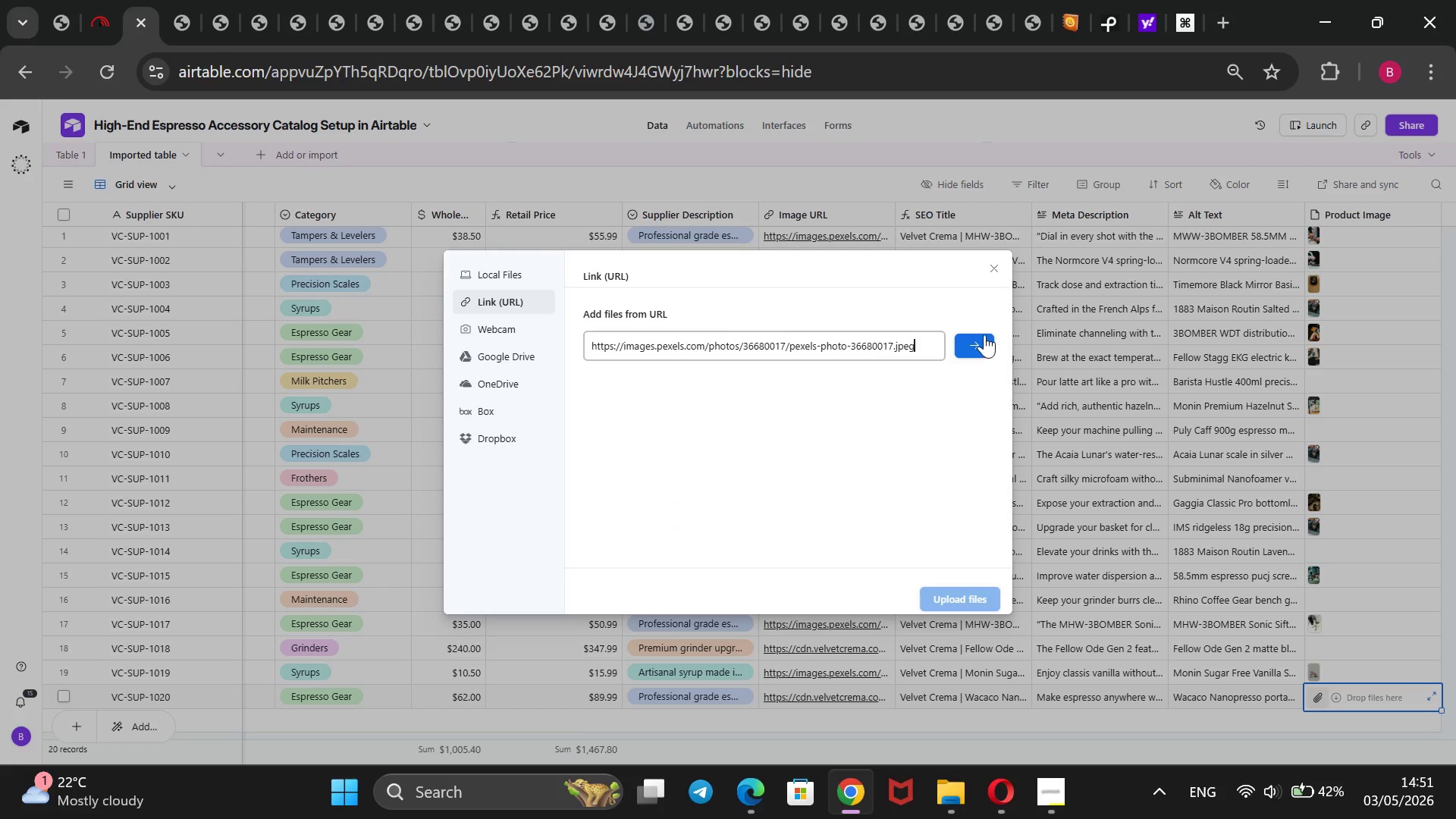 
left_click([977, 337])
 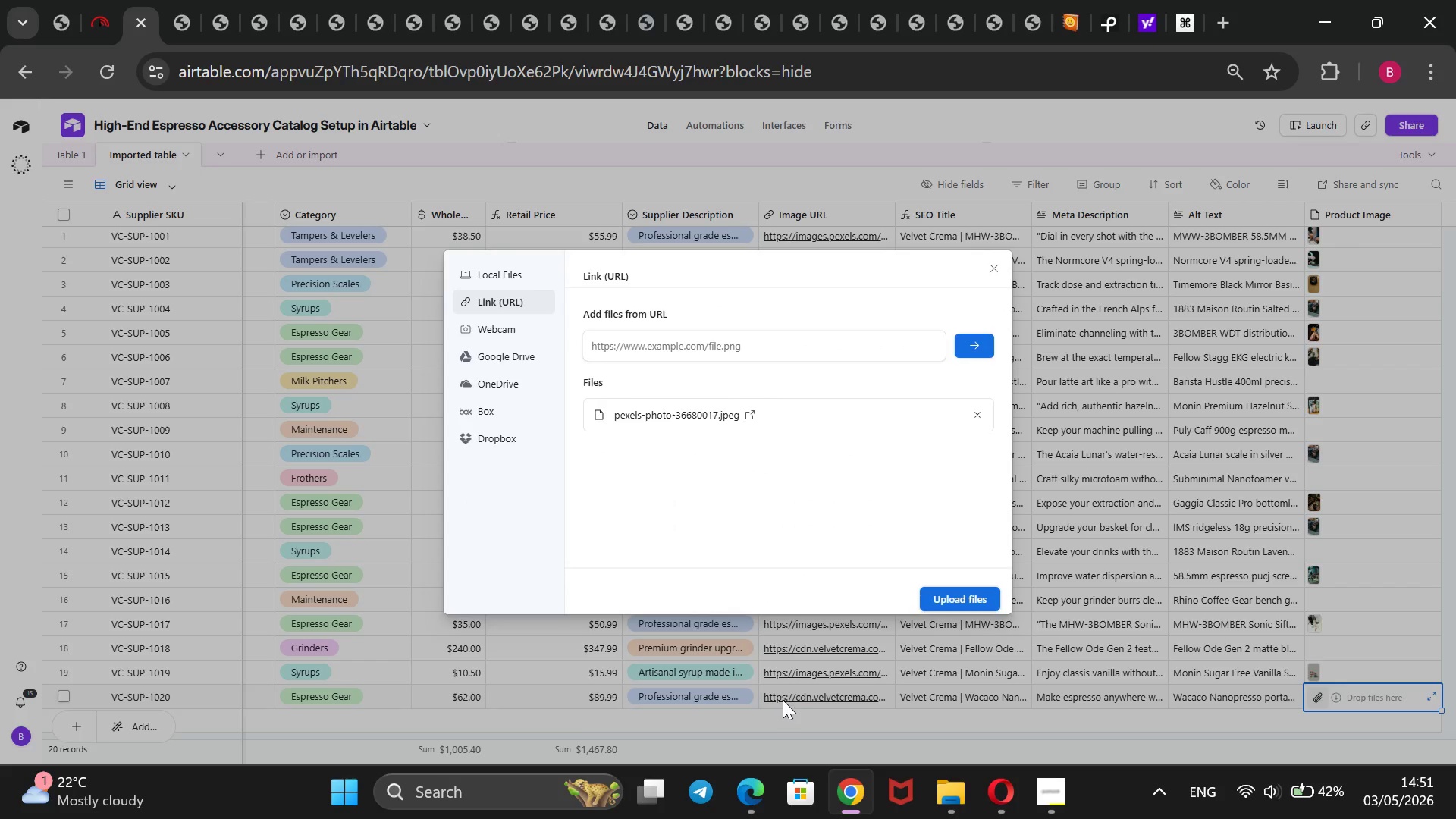 
left_click([798, 698])
 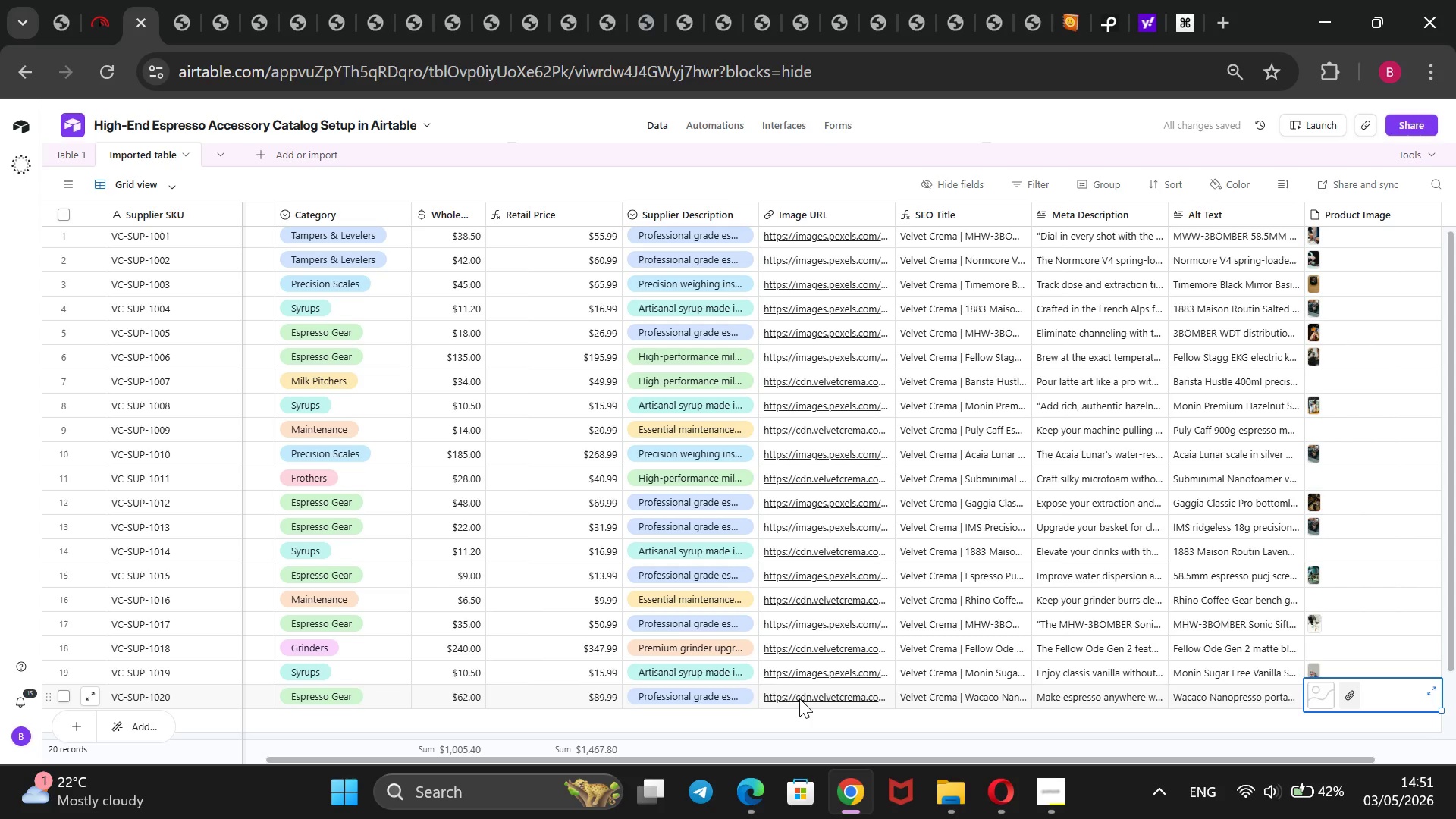 
triple_click([799, 698])
 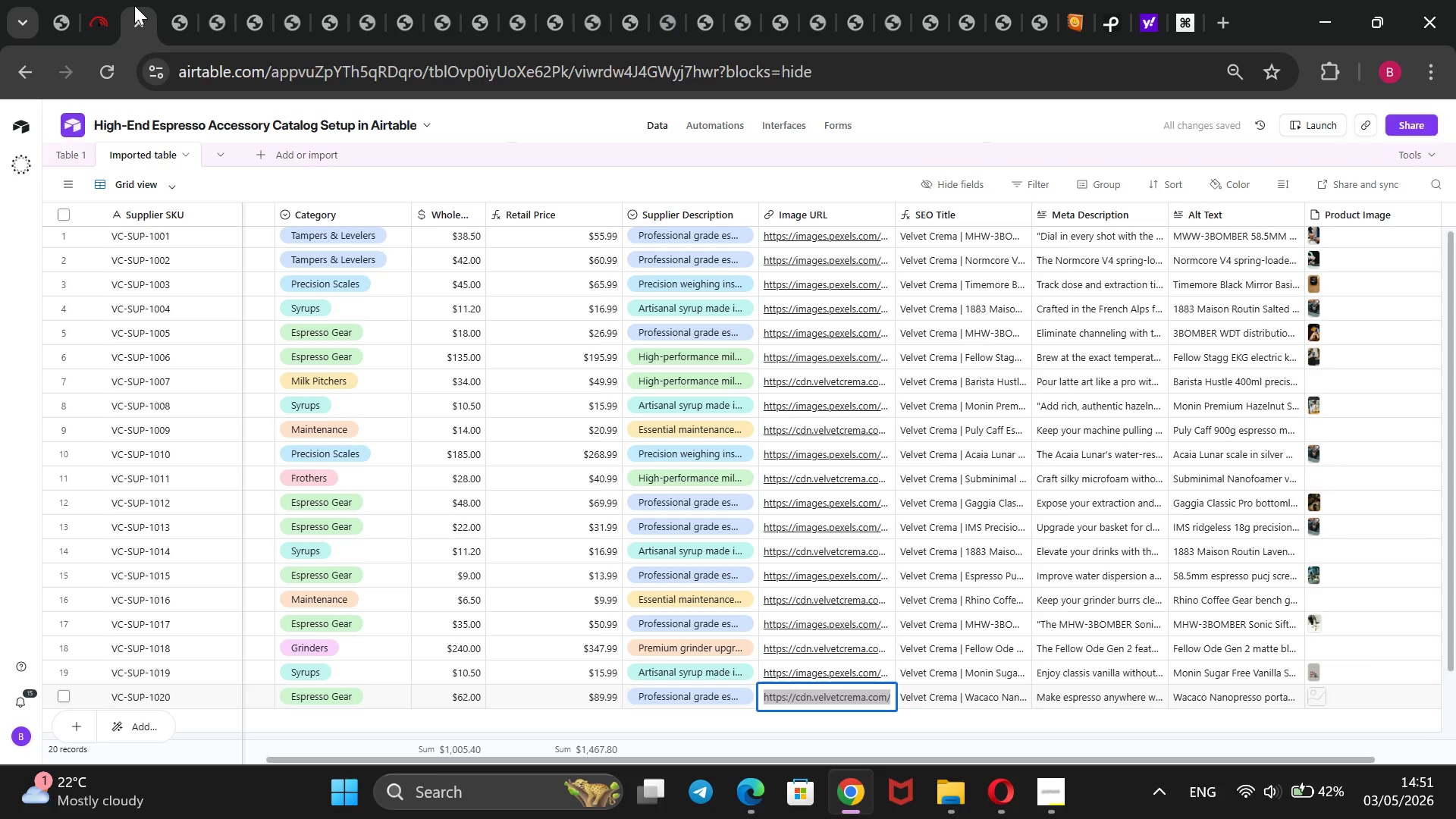 
key(Backspace)
 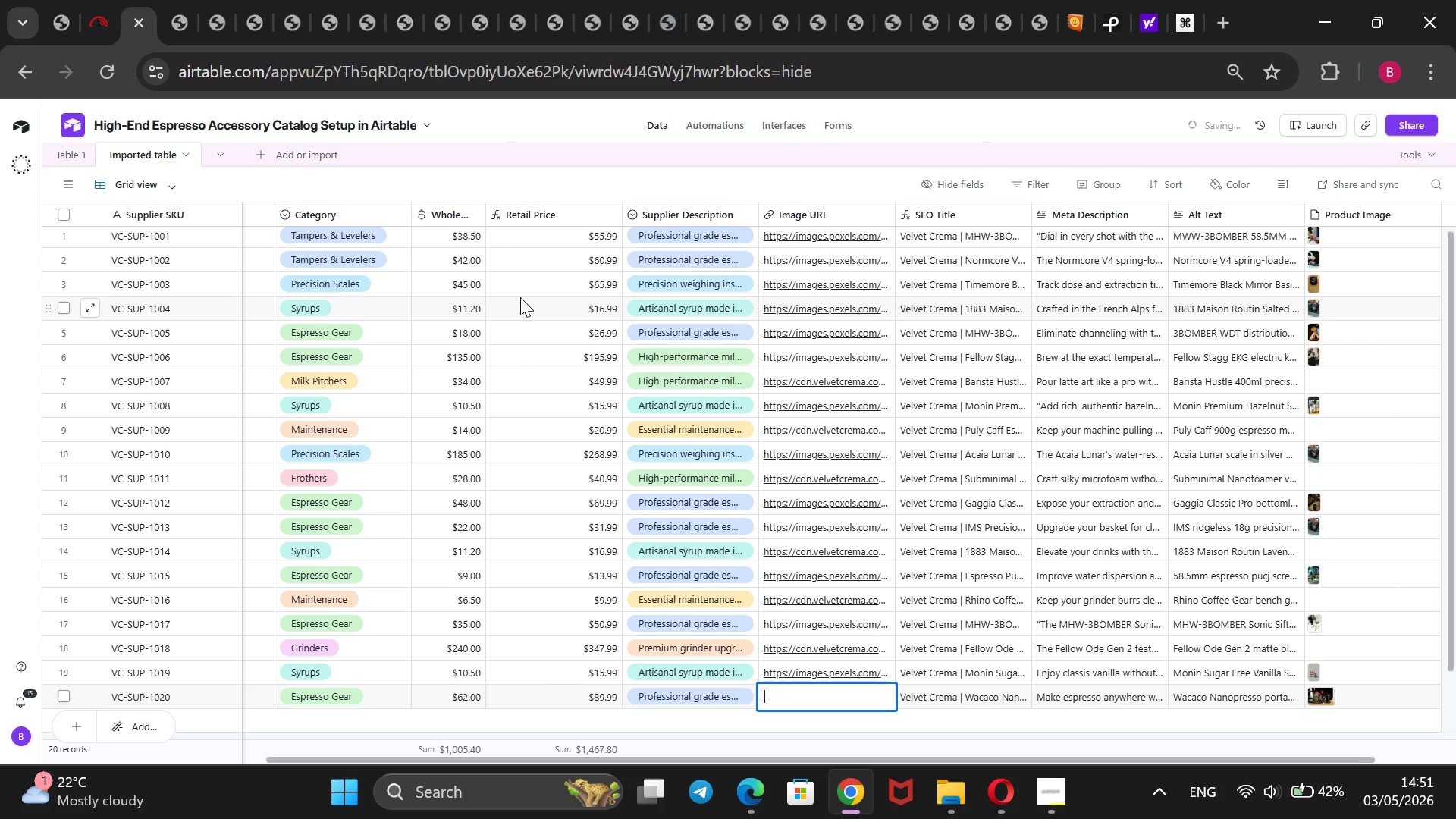 
key(Control+V)
 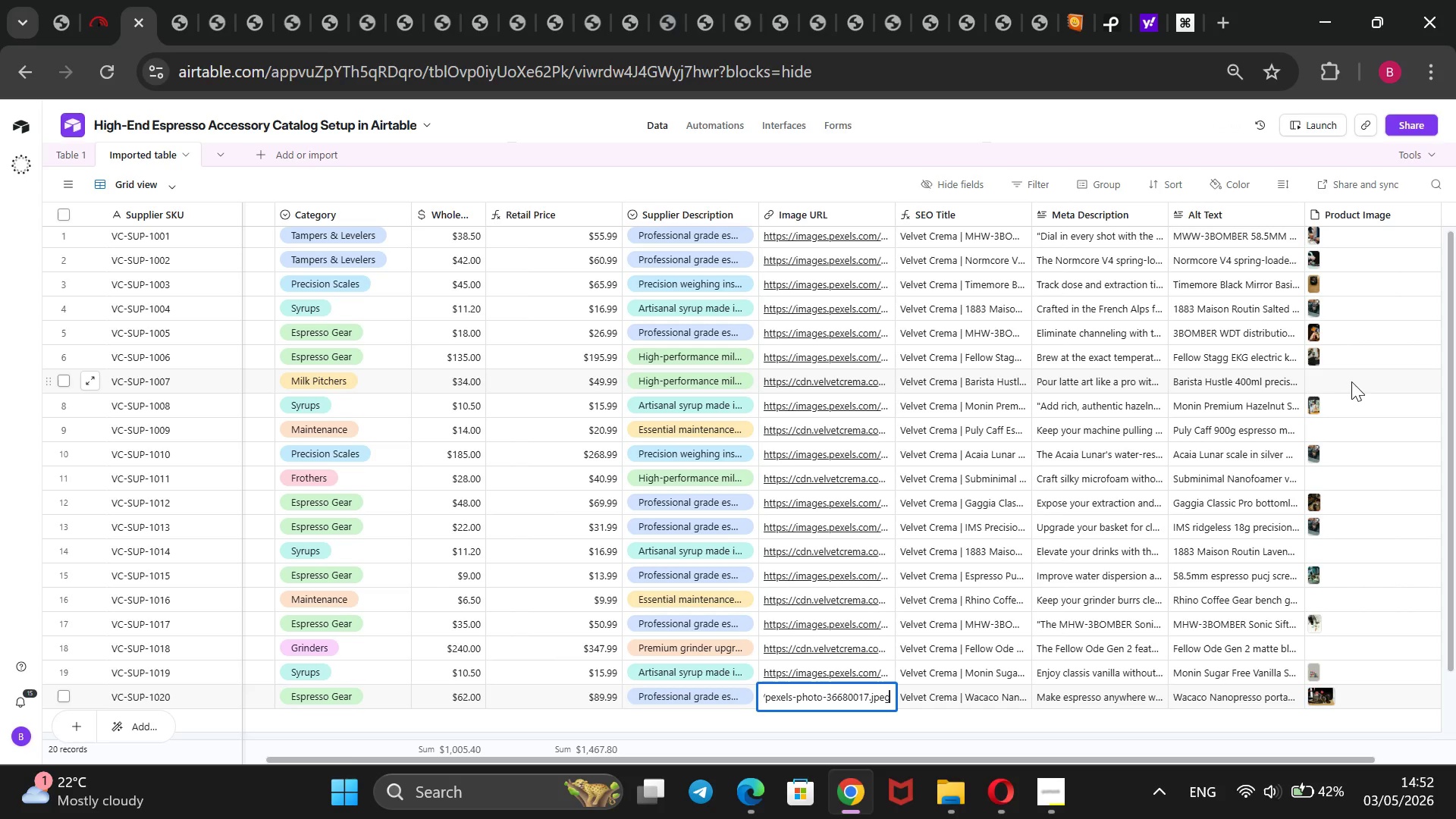 
wait(14.72)
 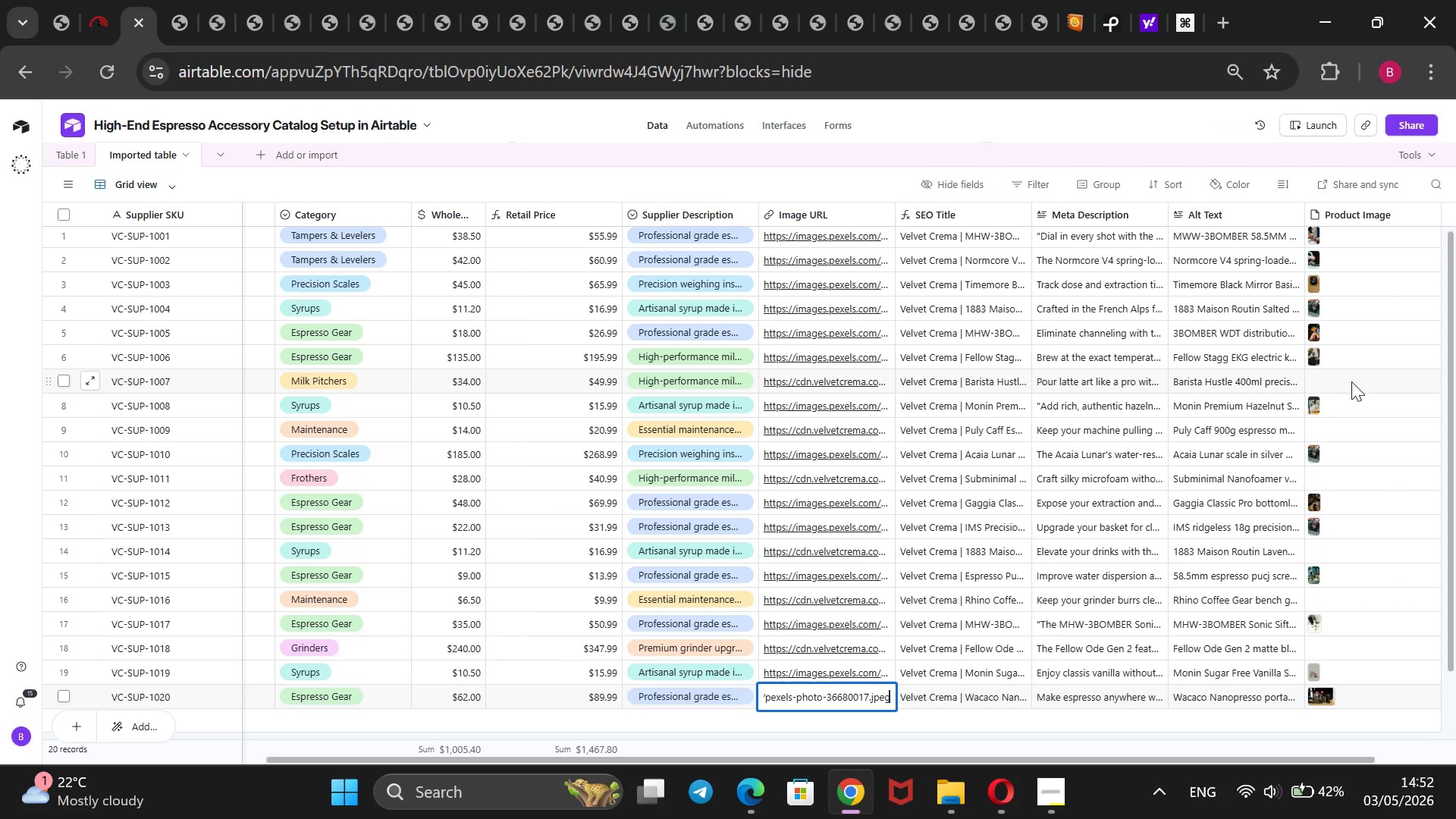 
left_click([1109, 12])
 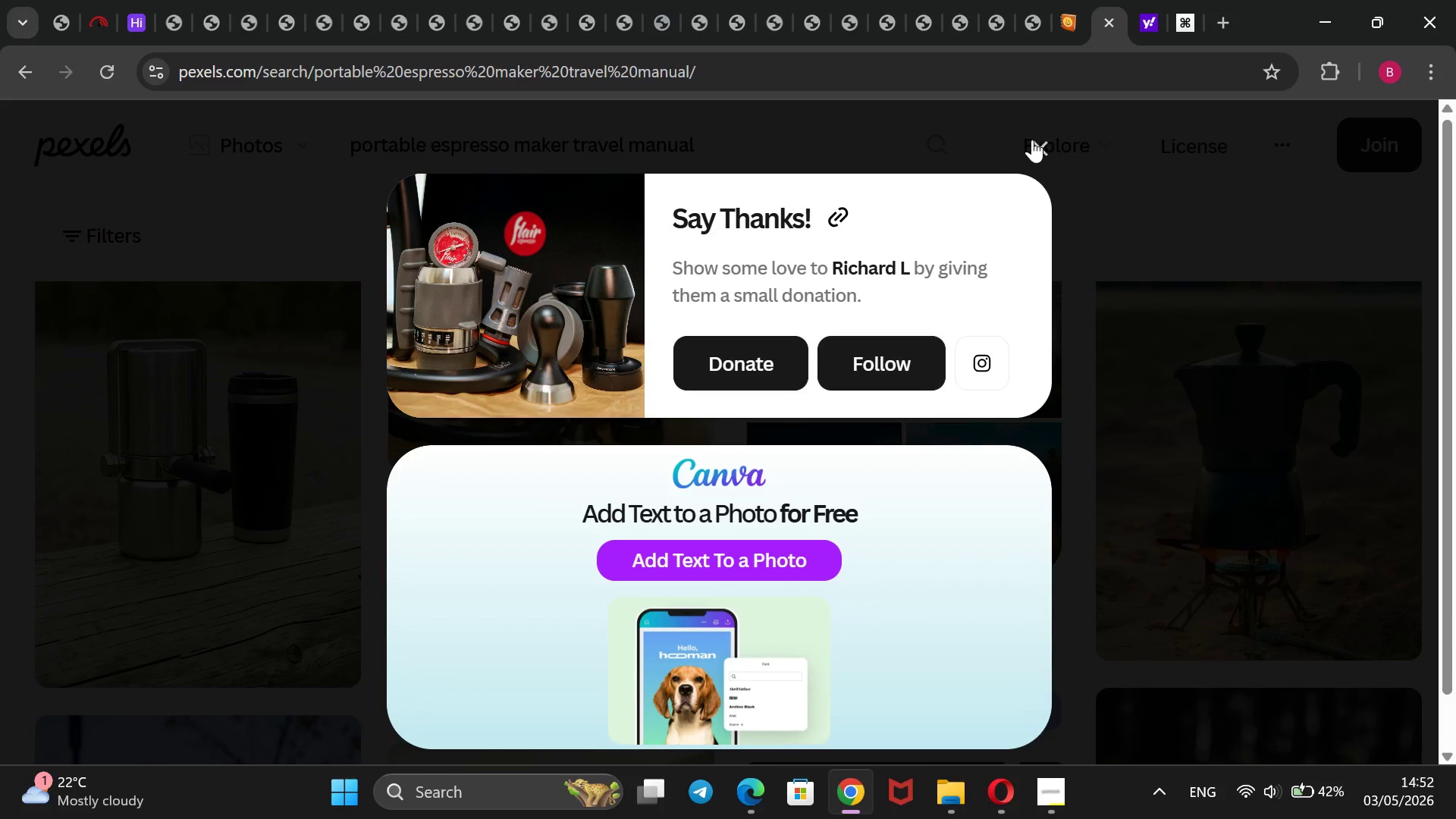 
left_click([1043, 143])
 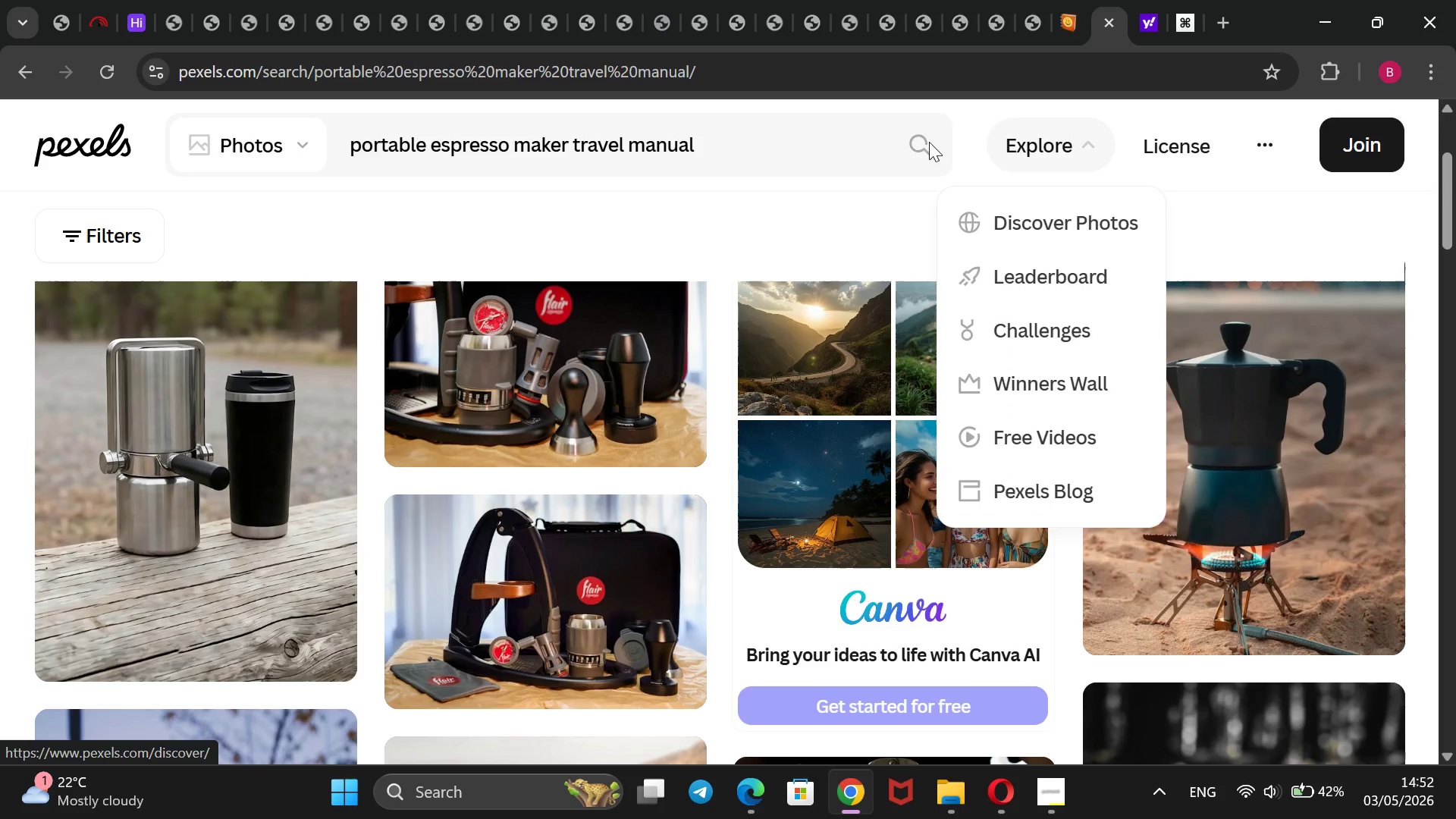 
left_click_drag(start_coordinate=[807, 134], to_coordinate=[320, 170])
 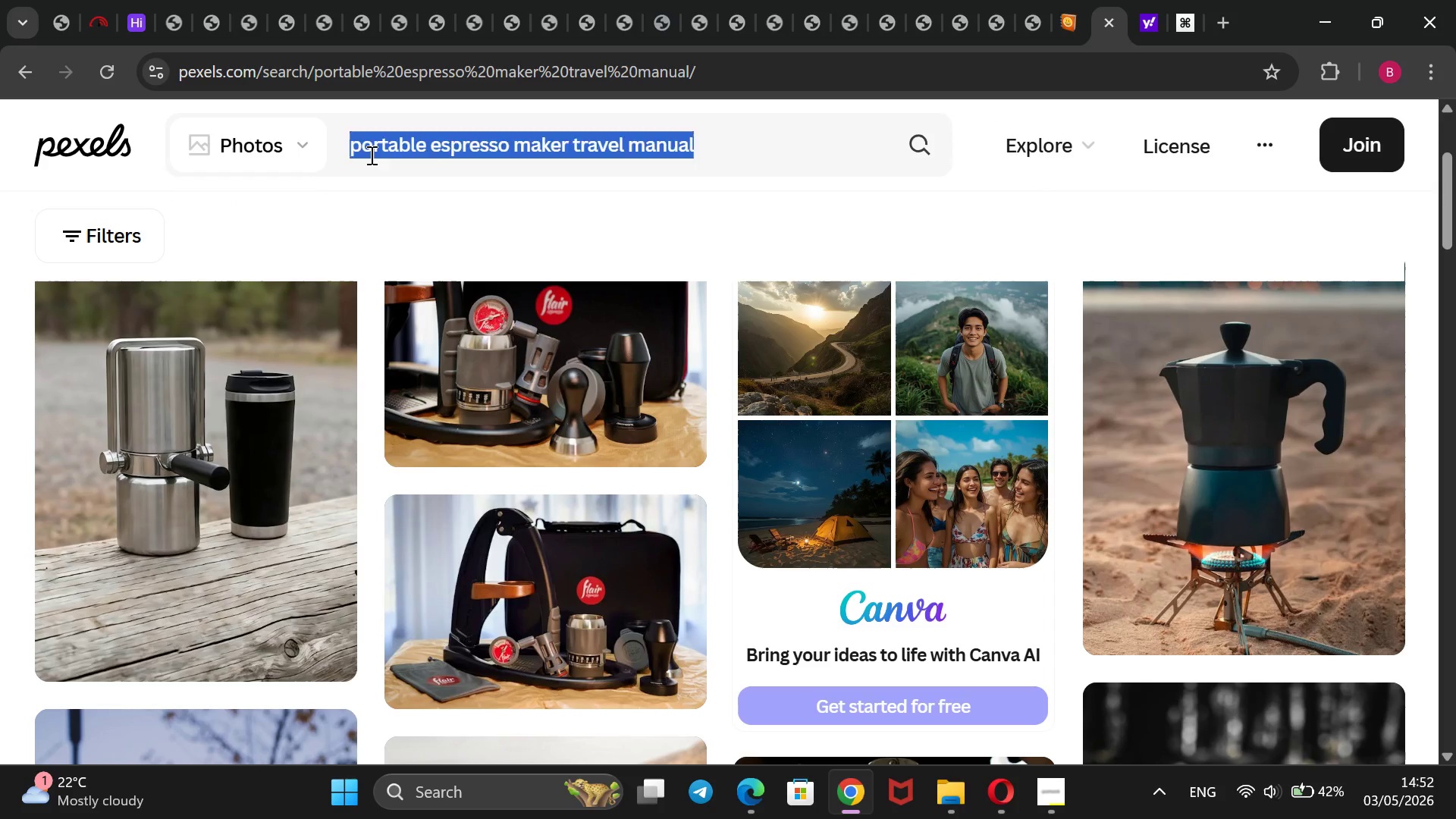 
key(Backspace)
type(milk )
 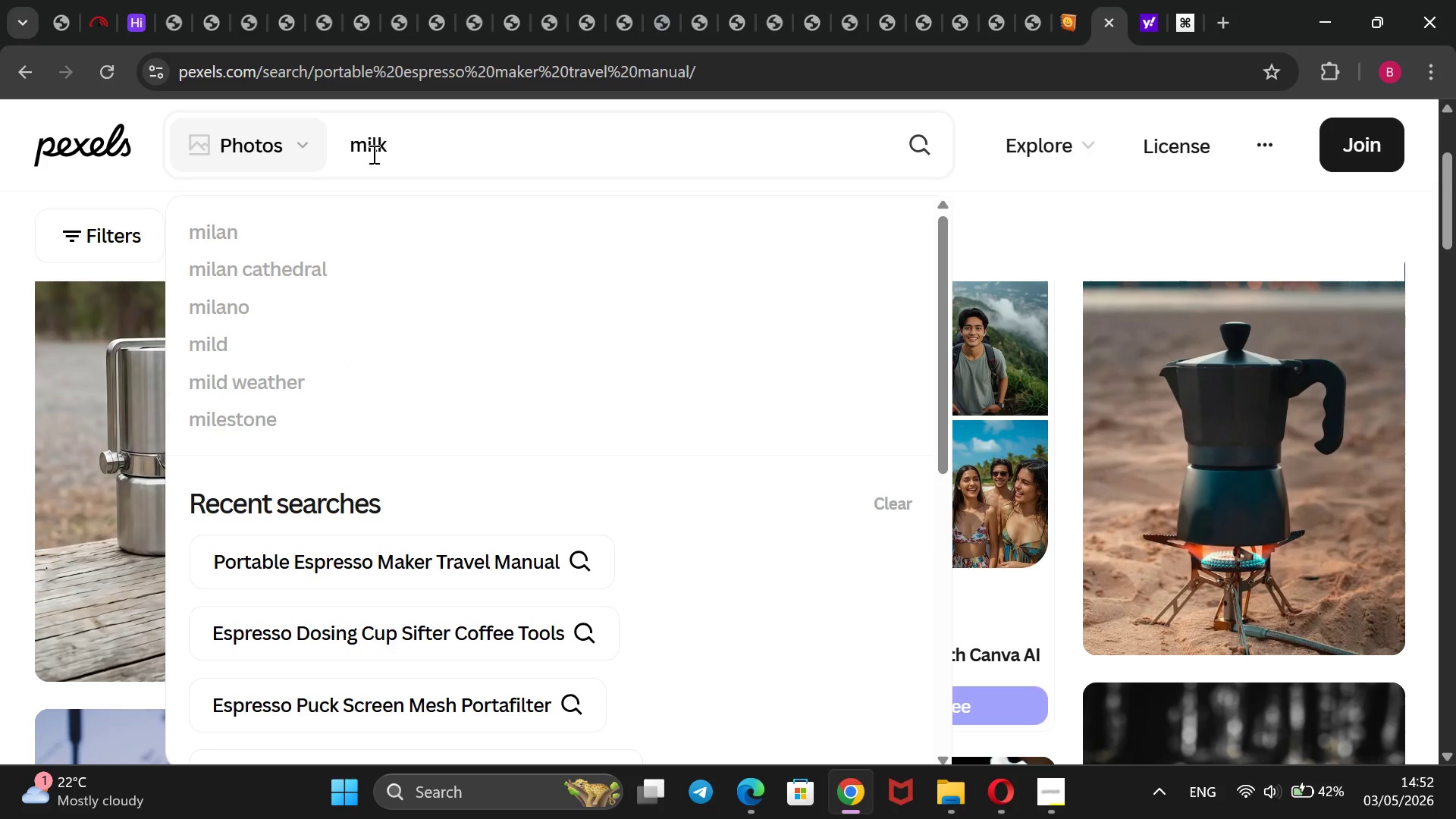 
type(pitcher stainless steel latte art)
 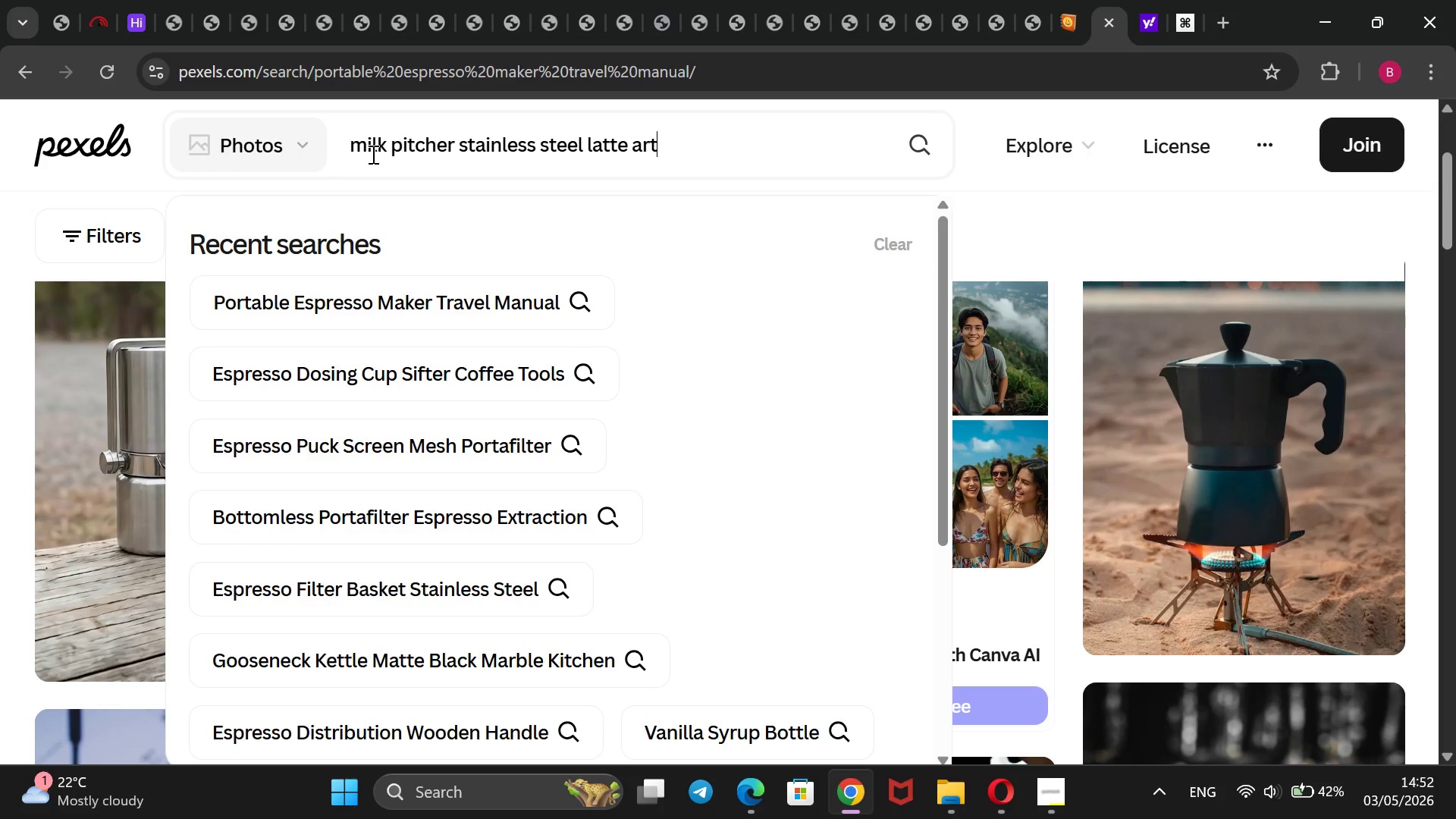 
key(Enter)
 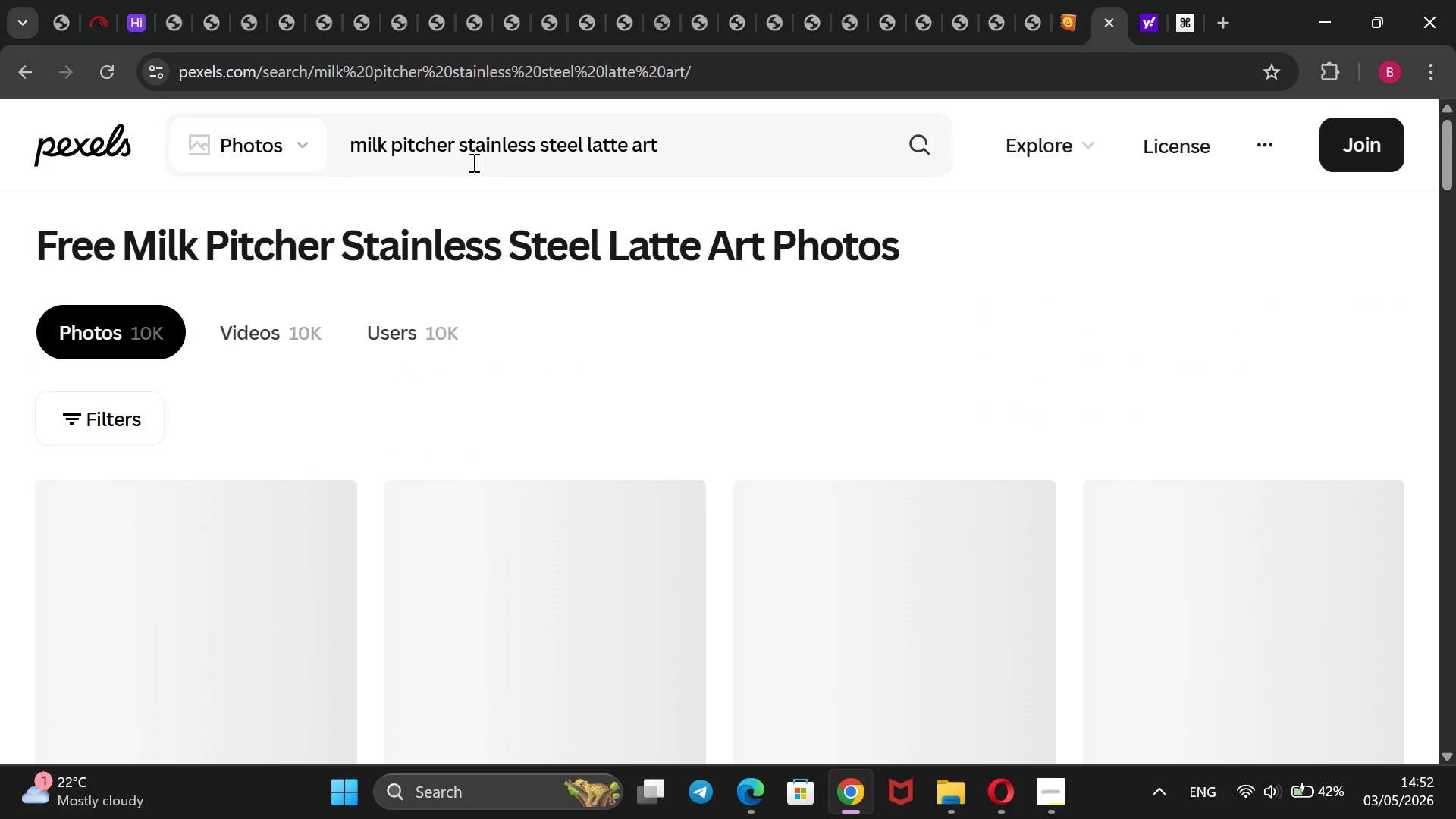 
wait(6.16)
 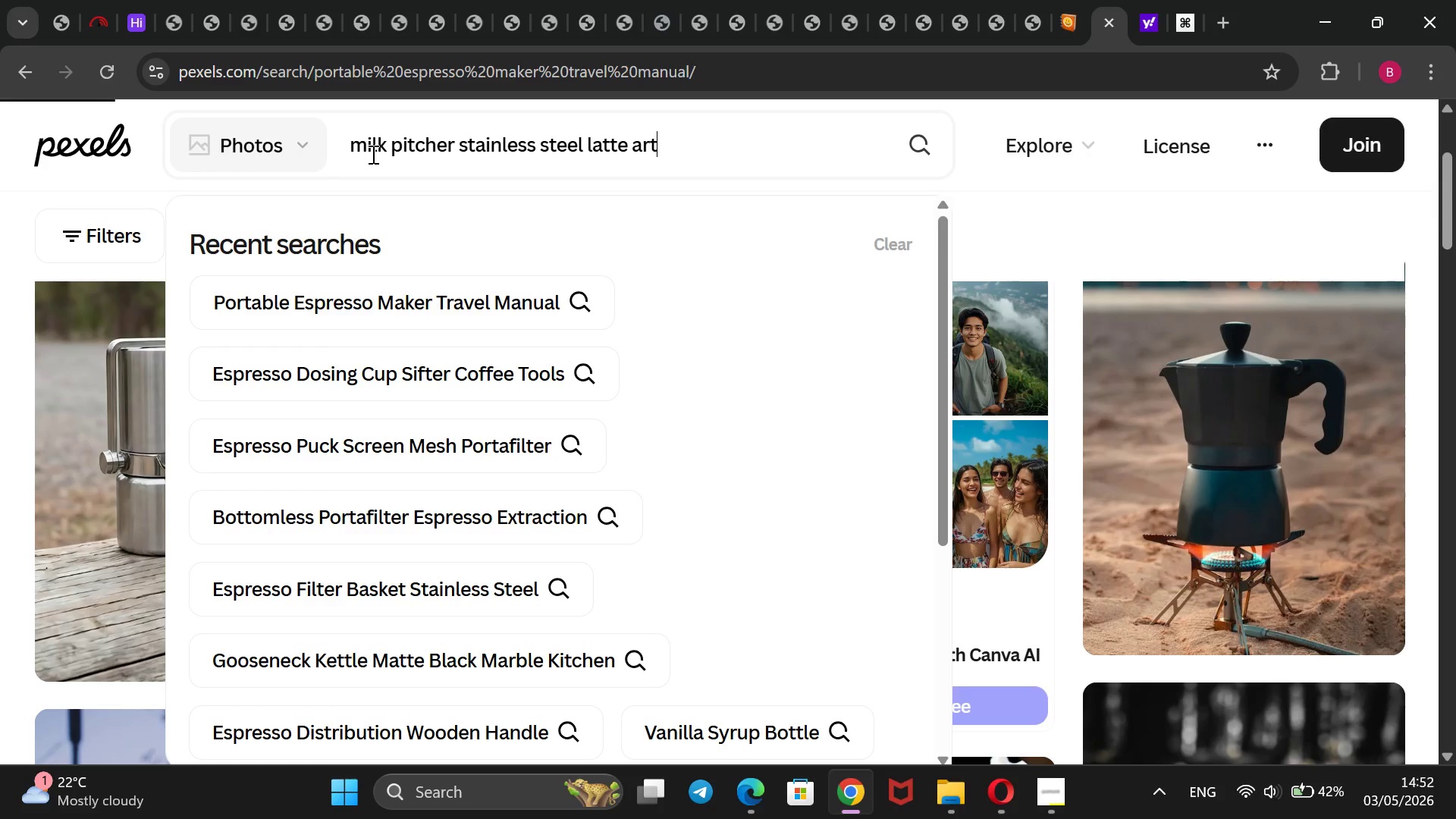 
scroll: coordinate [601, 228], scroll_direction: down, amount: 1.0
 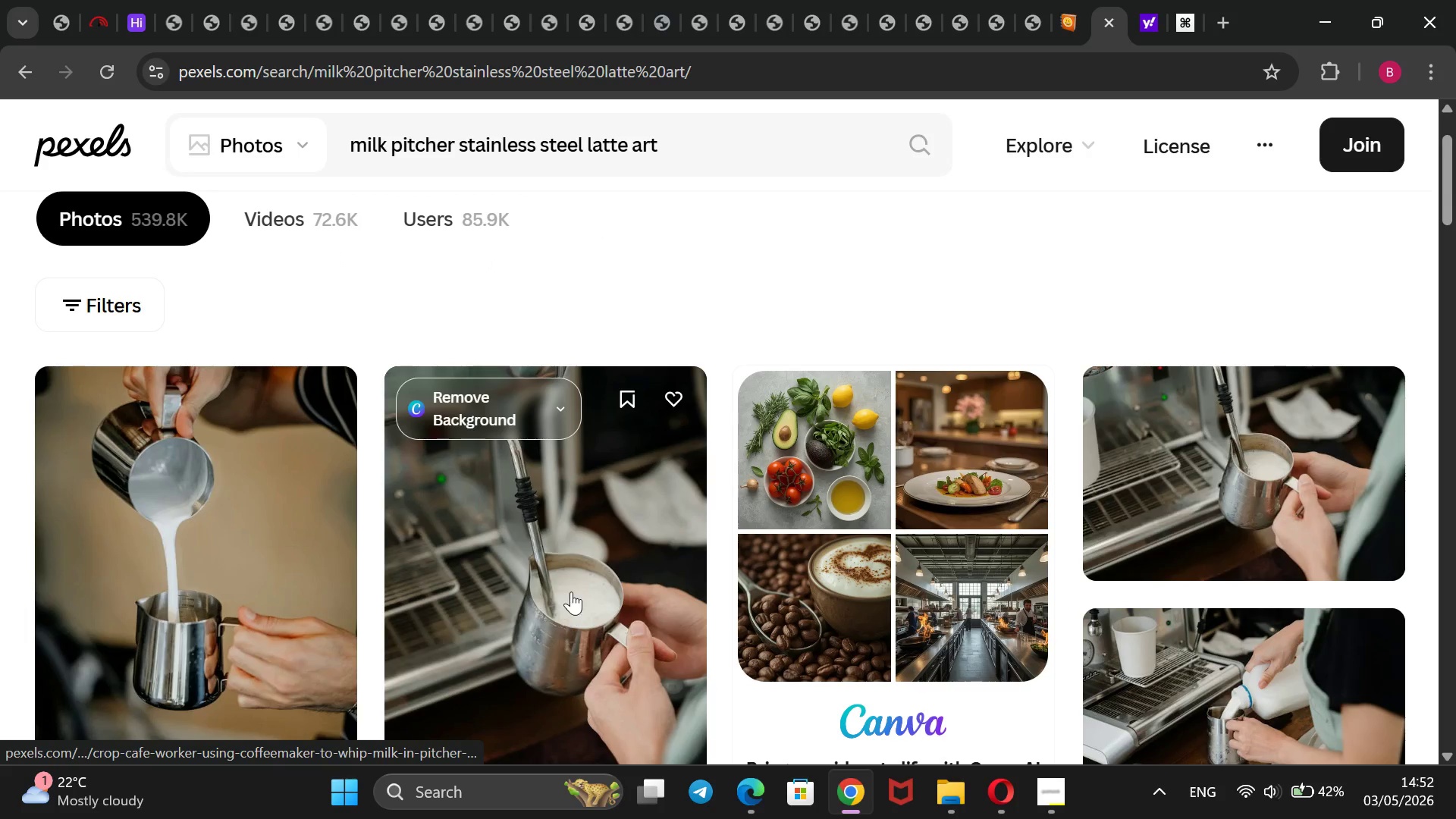 
wait(5.01)
 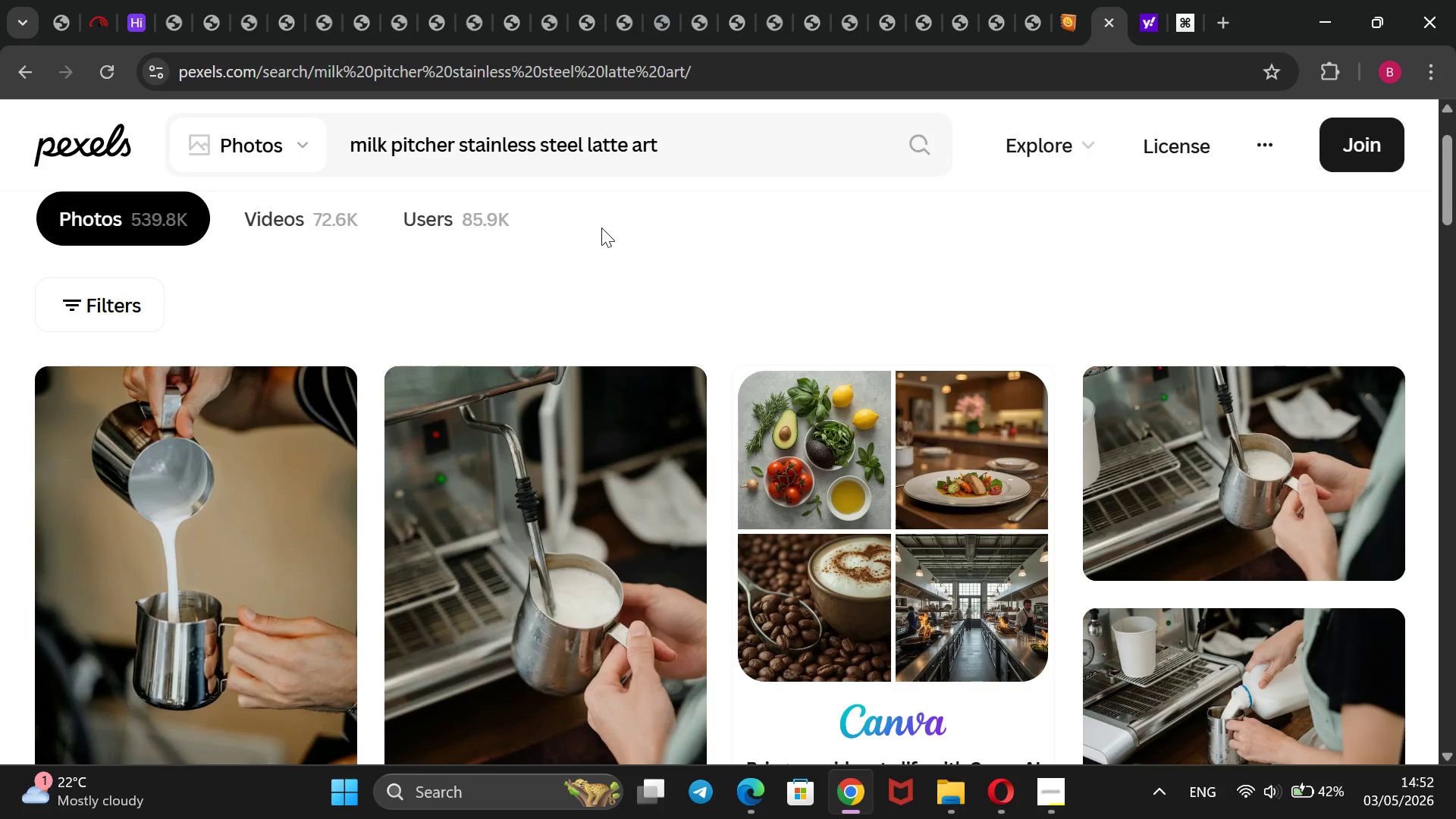 
mouse_move([571, 570])
 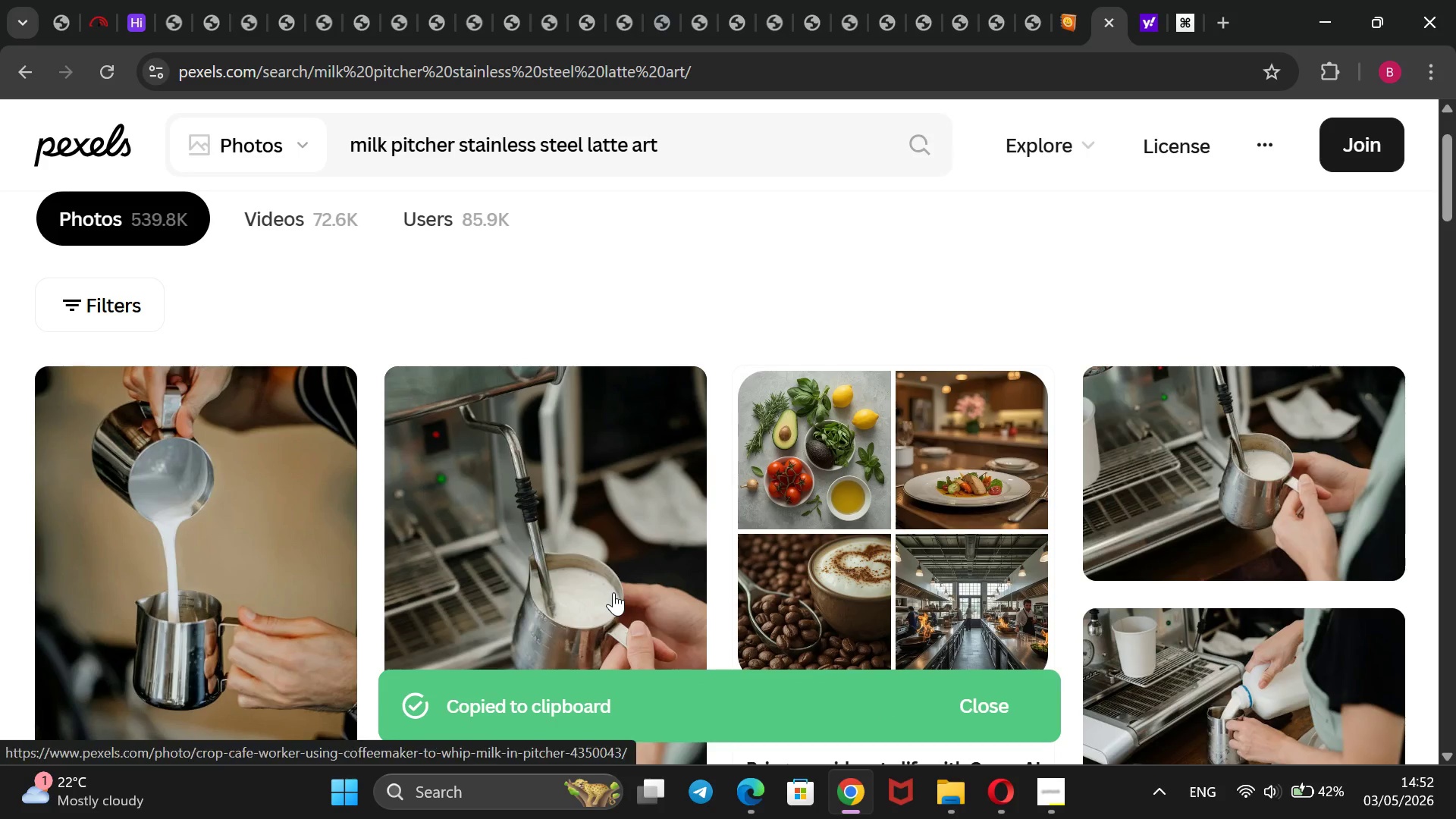 
right_click([567, 526])
 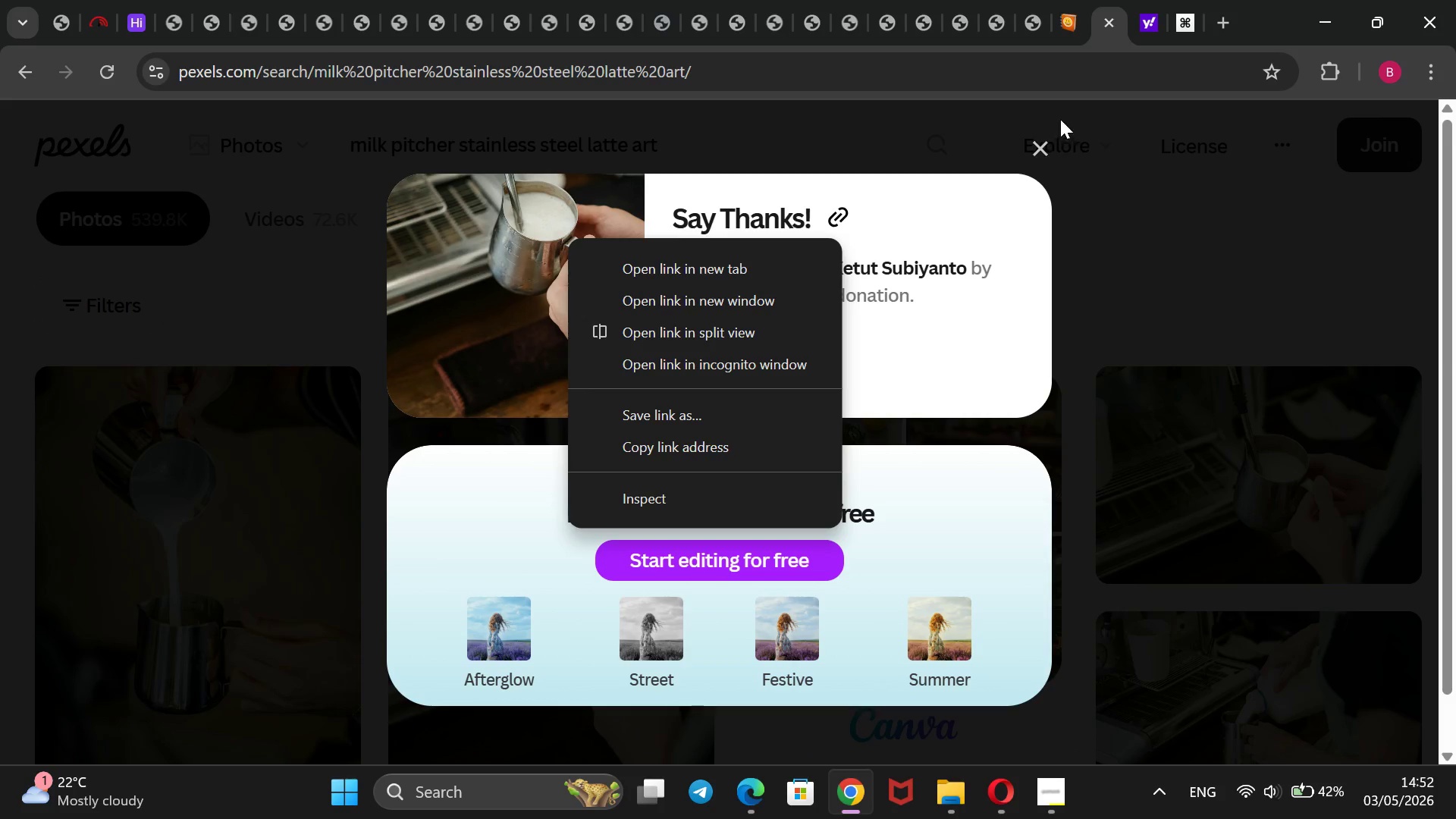 
left_click([1037, 140])
 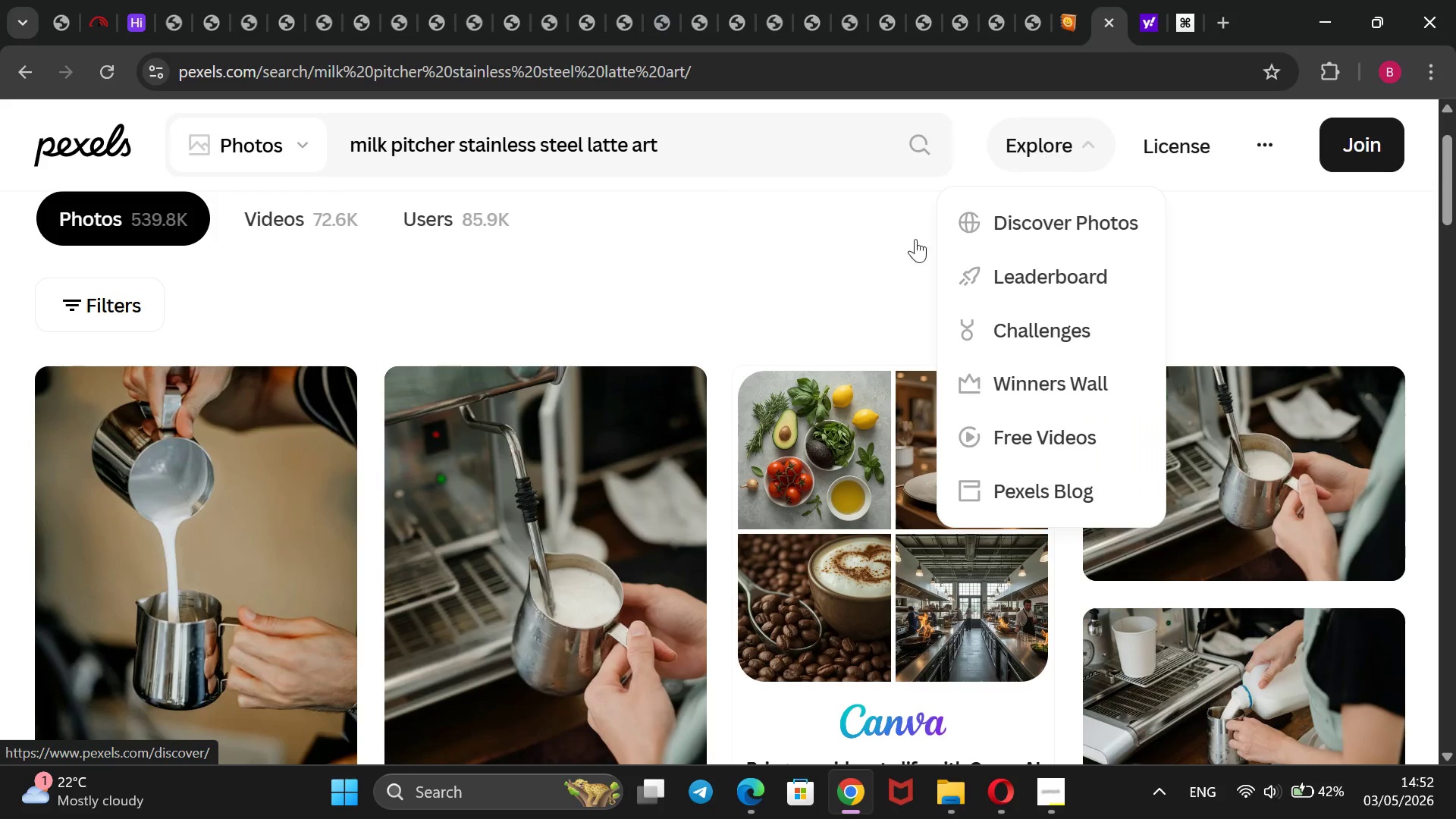 
mouse_move([556, 556])
 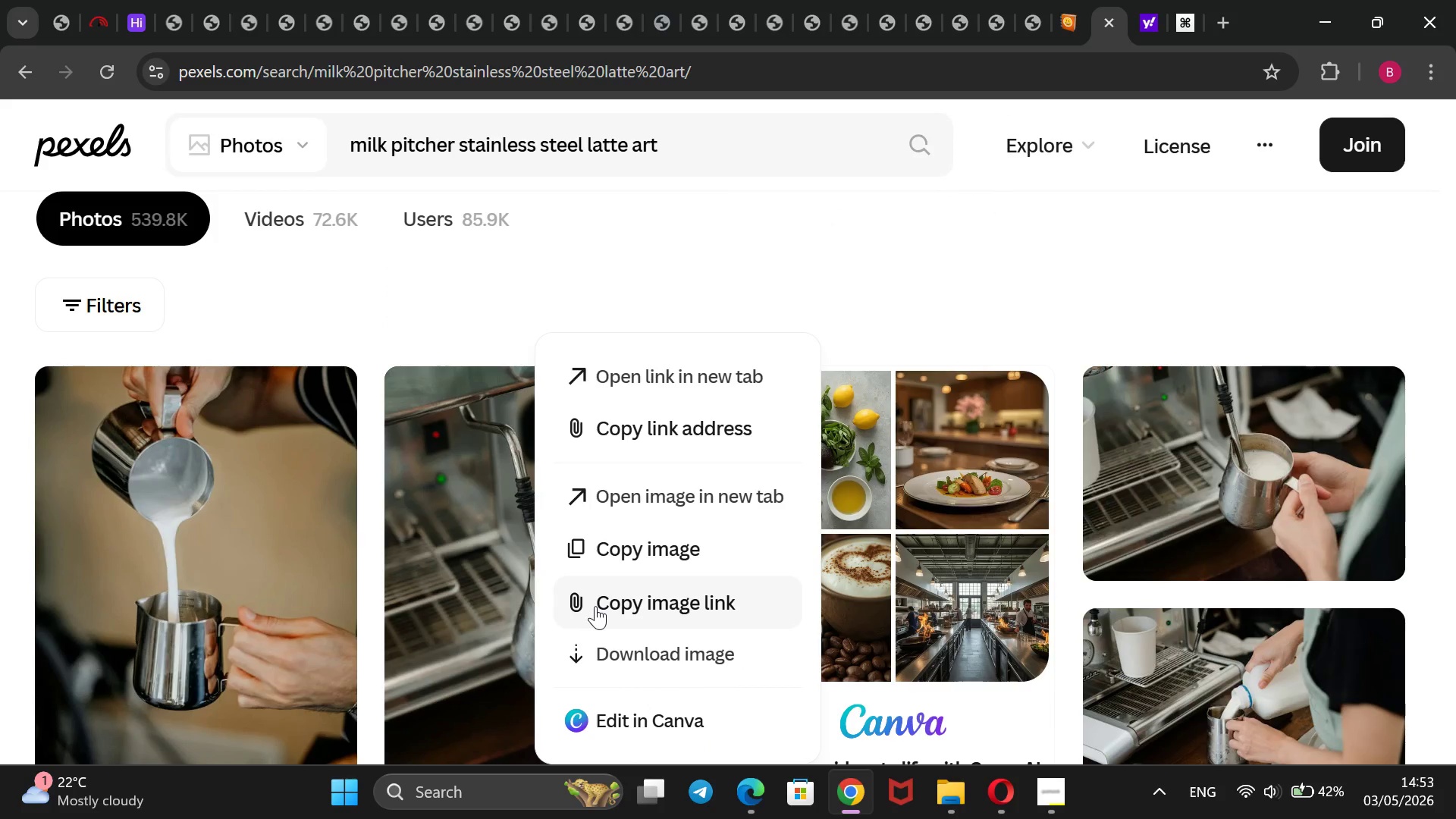 
left_click([595, 606])
 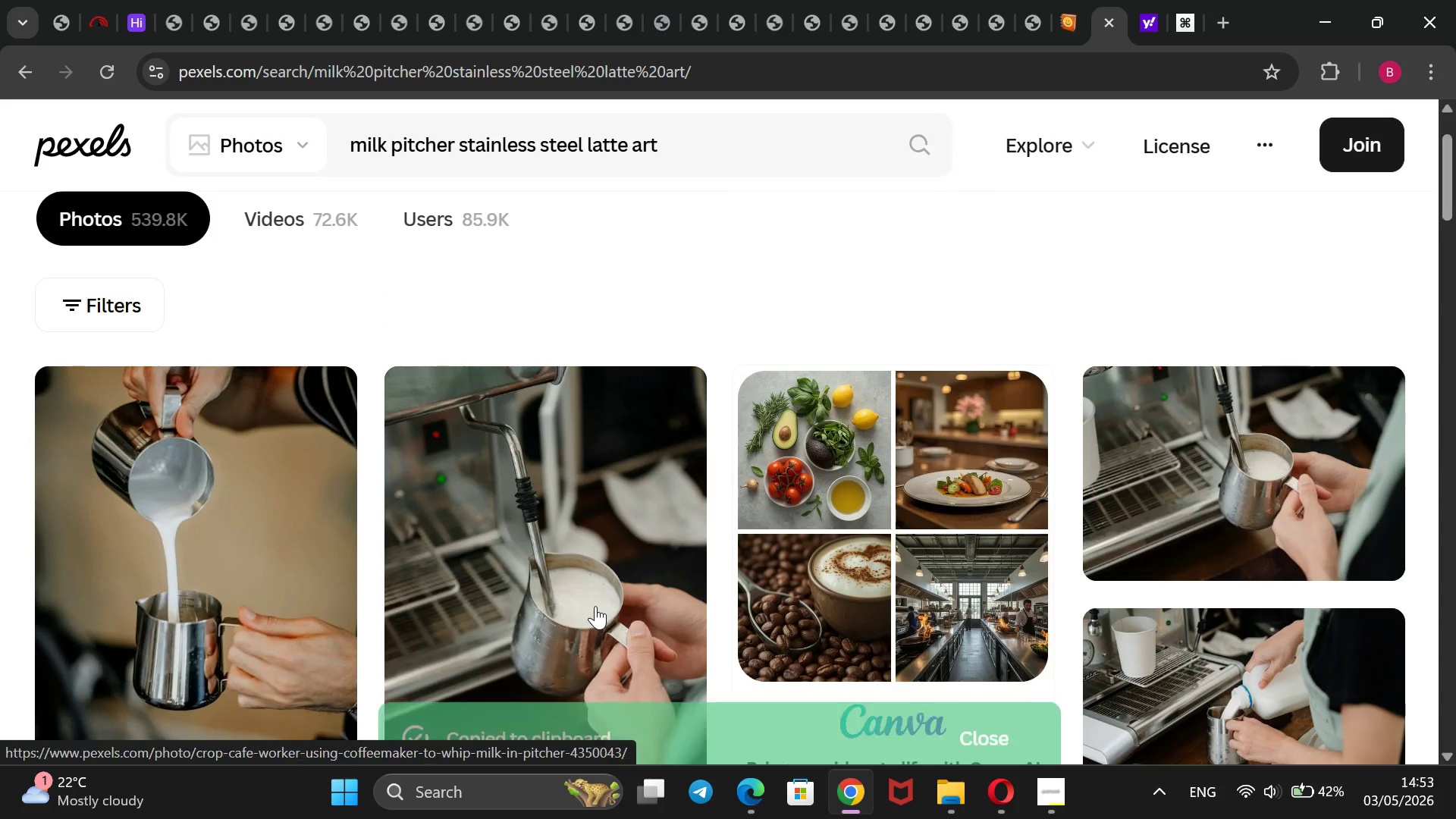 
mouse_move([155, -4])
 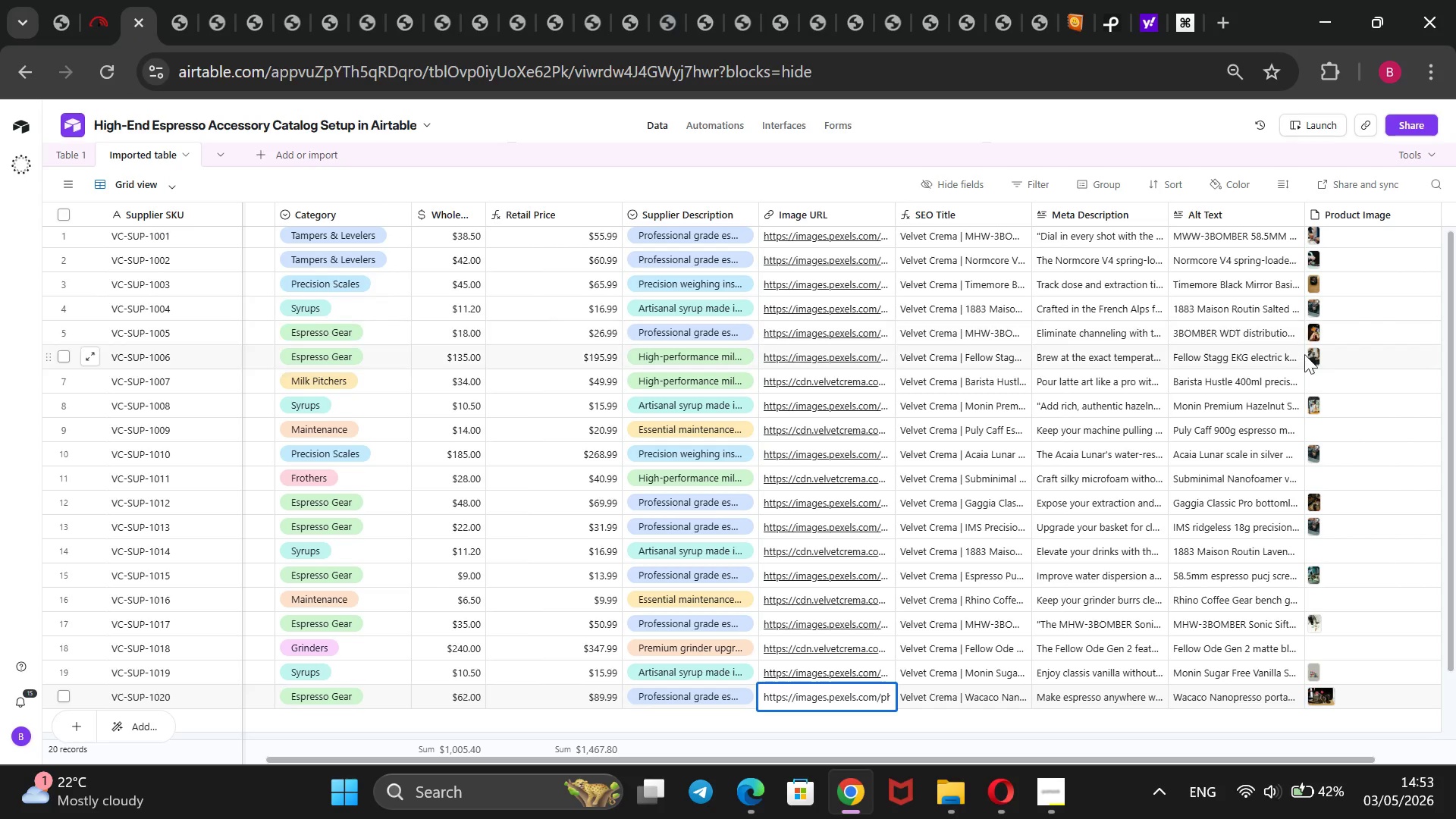 
left_click([1318, 375])
 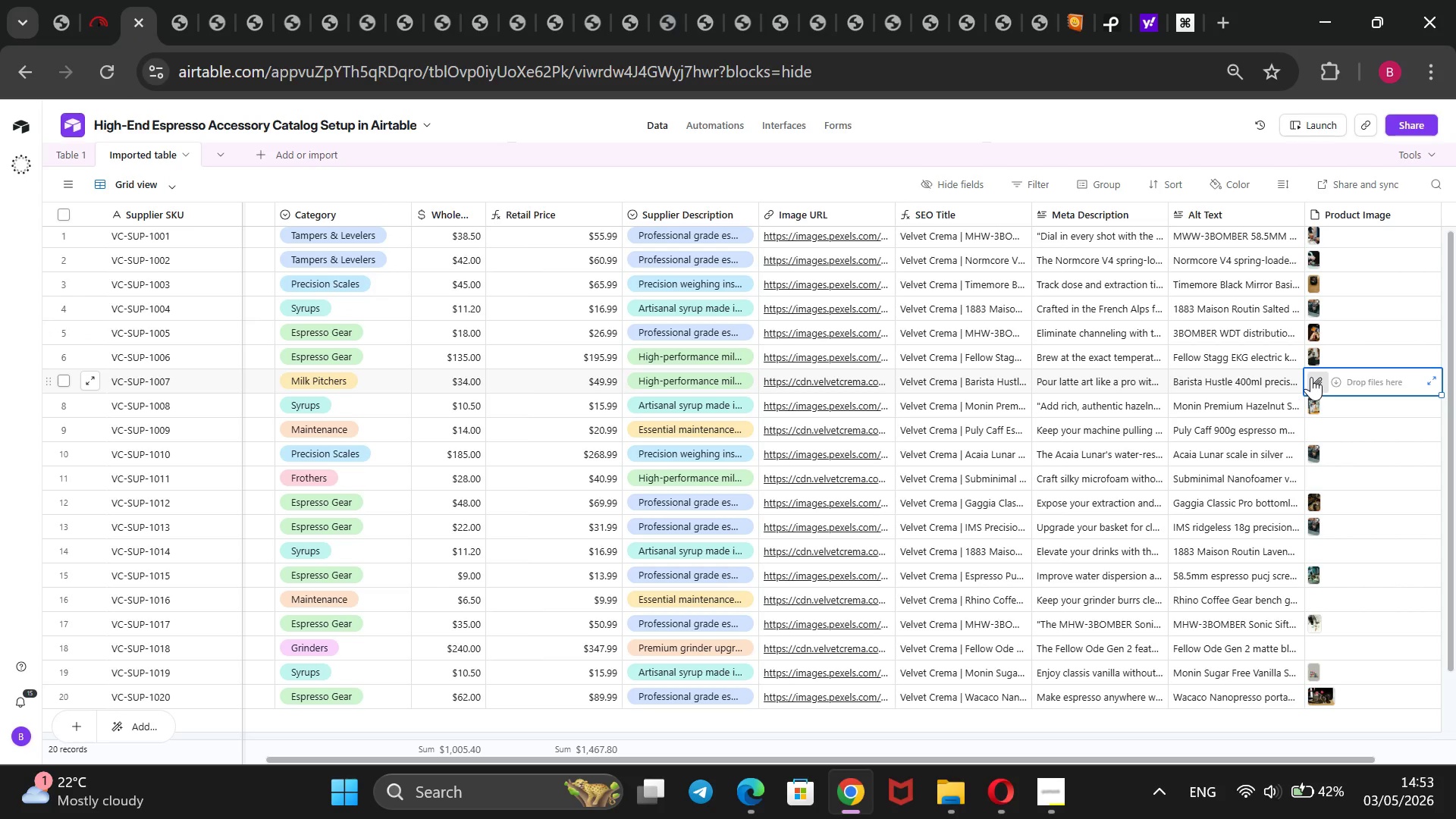 
left_click([1311, 377])
 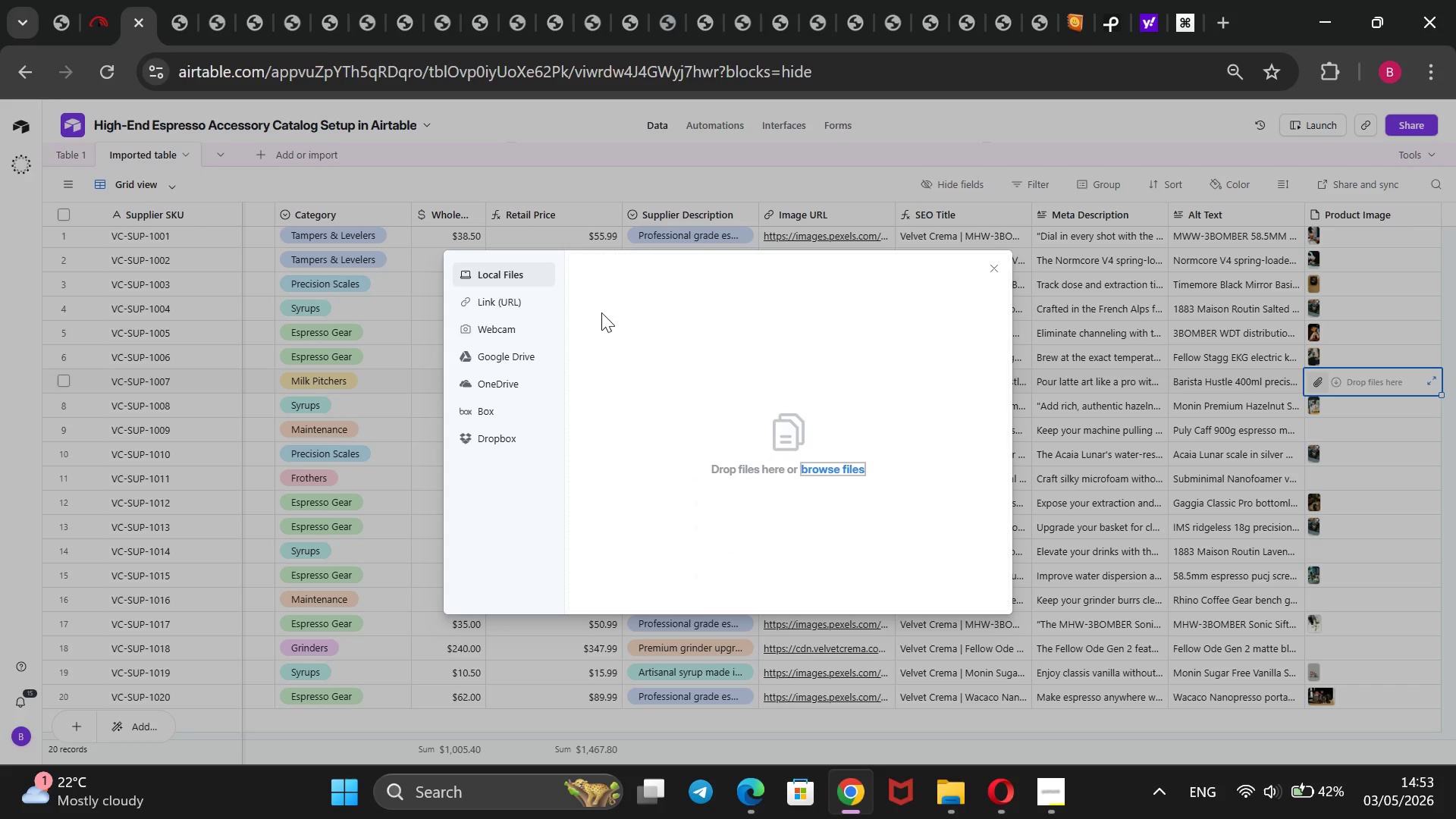 
left_click([551, 293])
 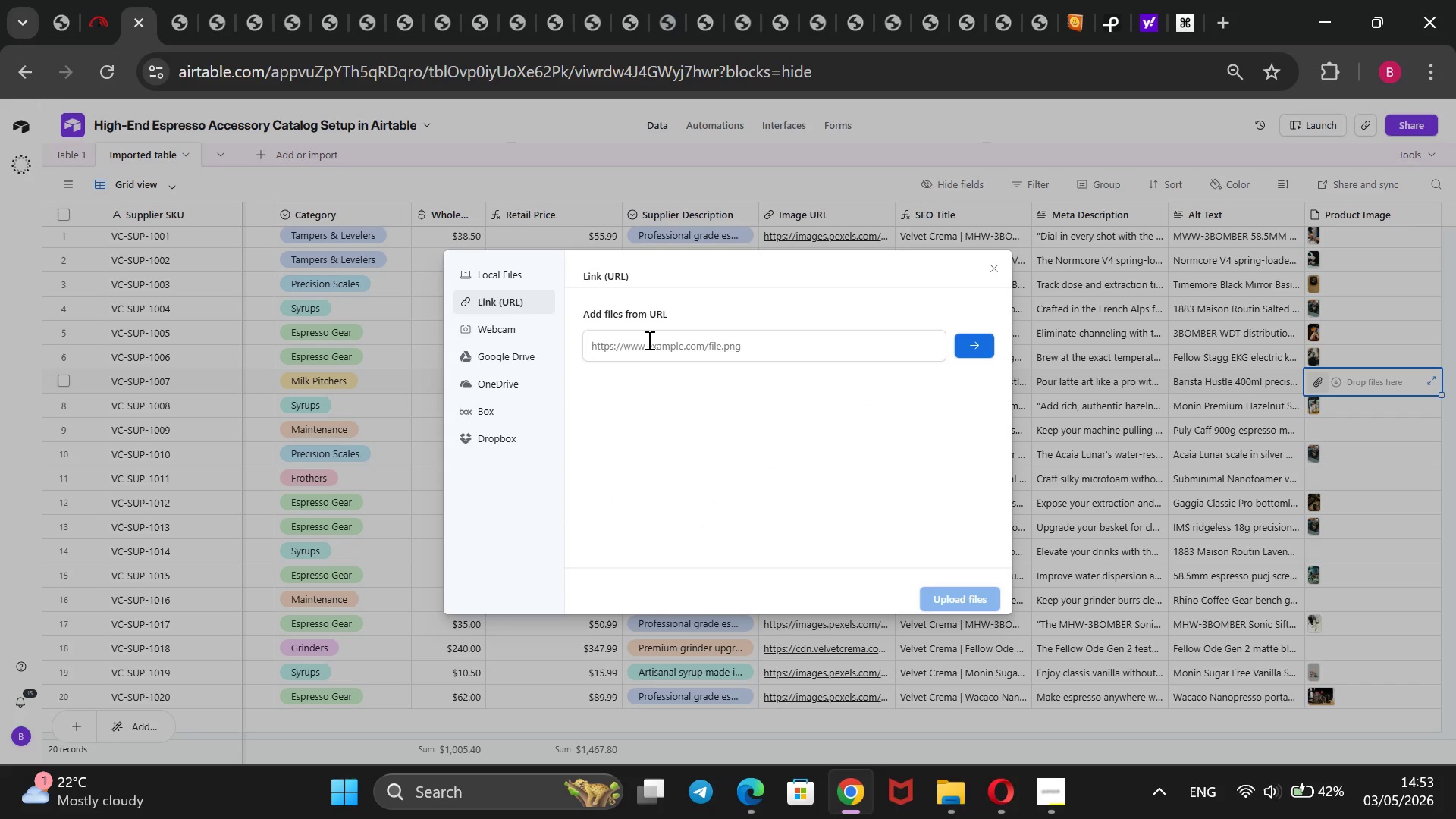 
left_click([648, 342])
 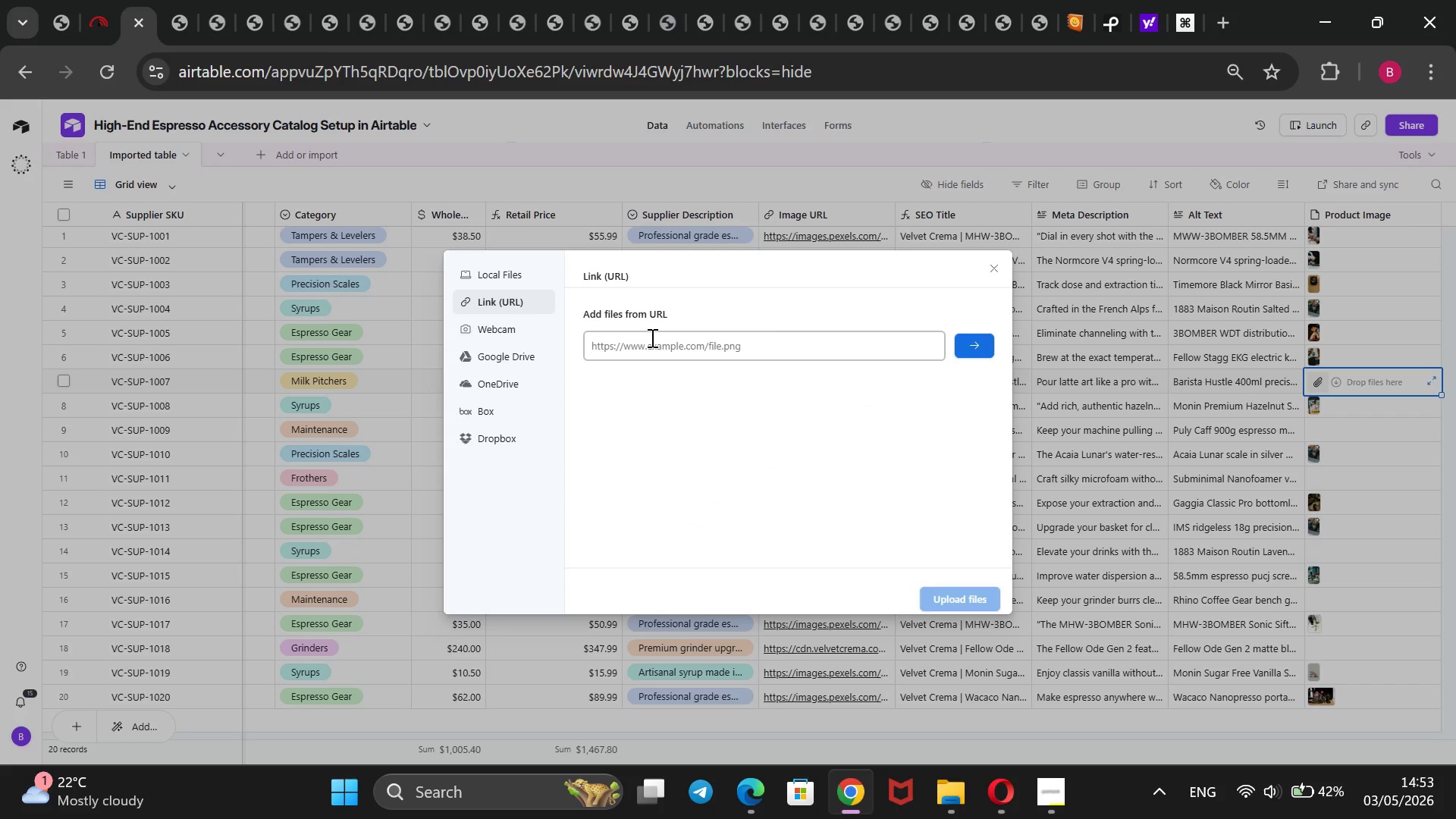 
key(Control+V)
 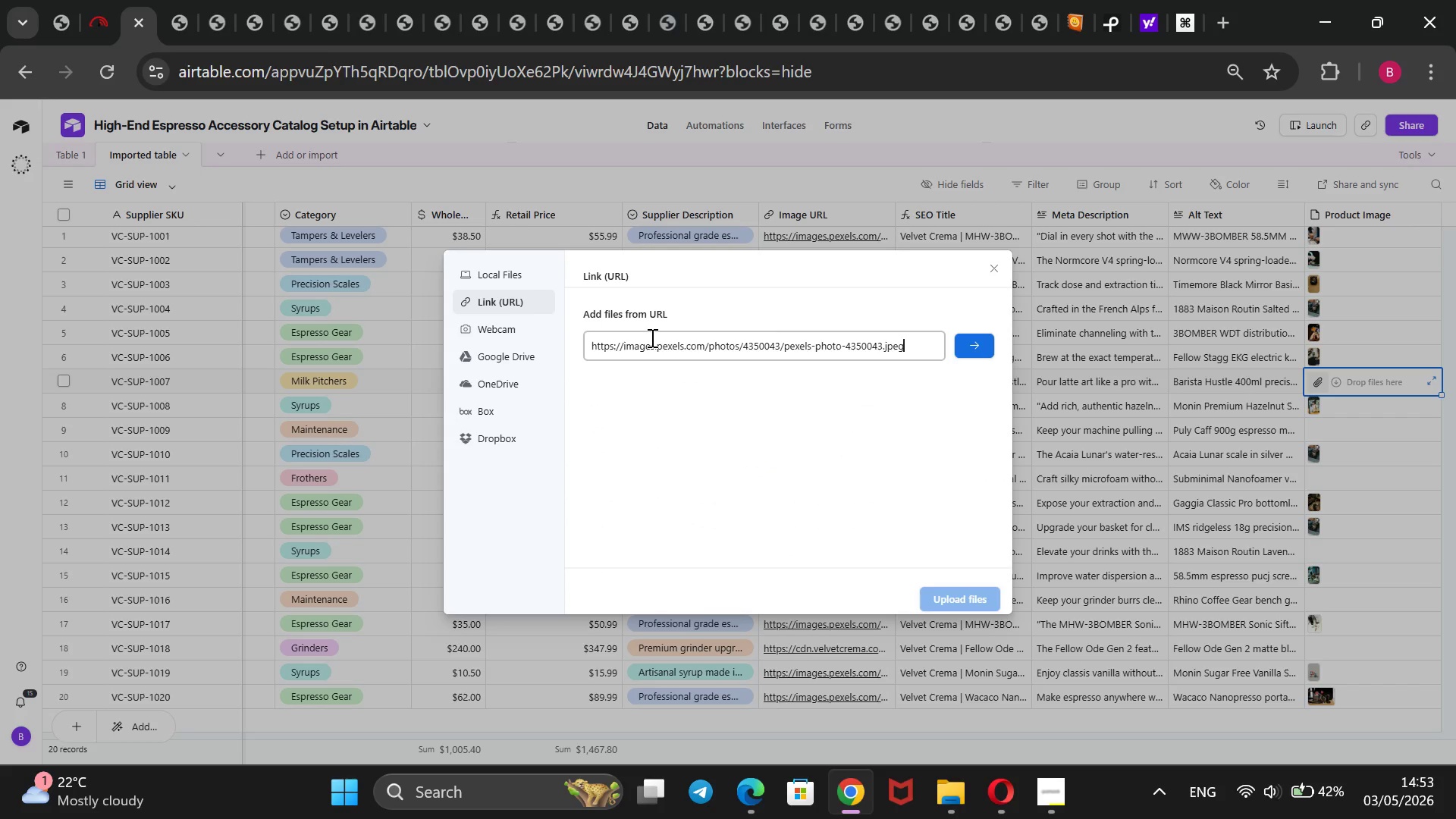 
key(Enter)
 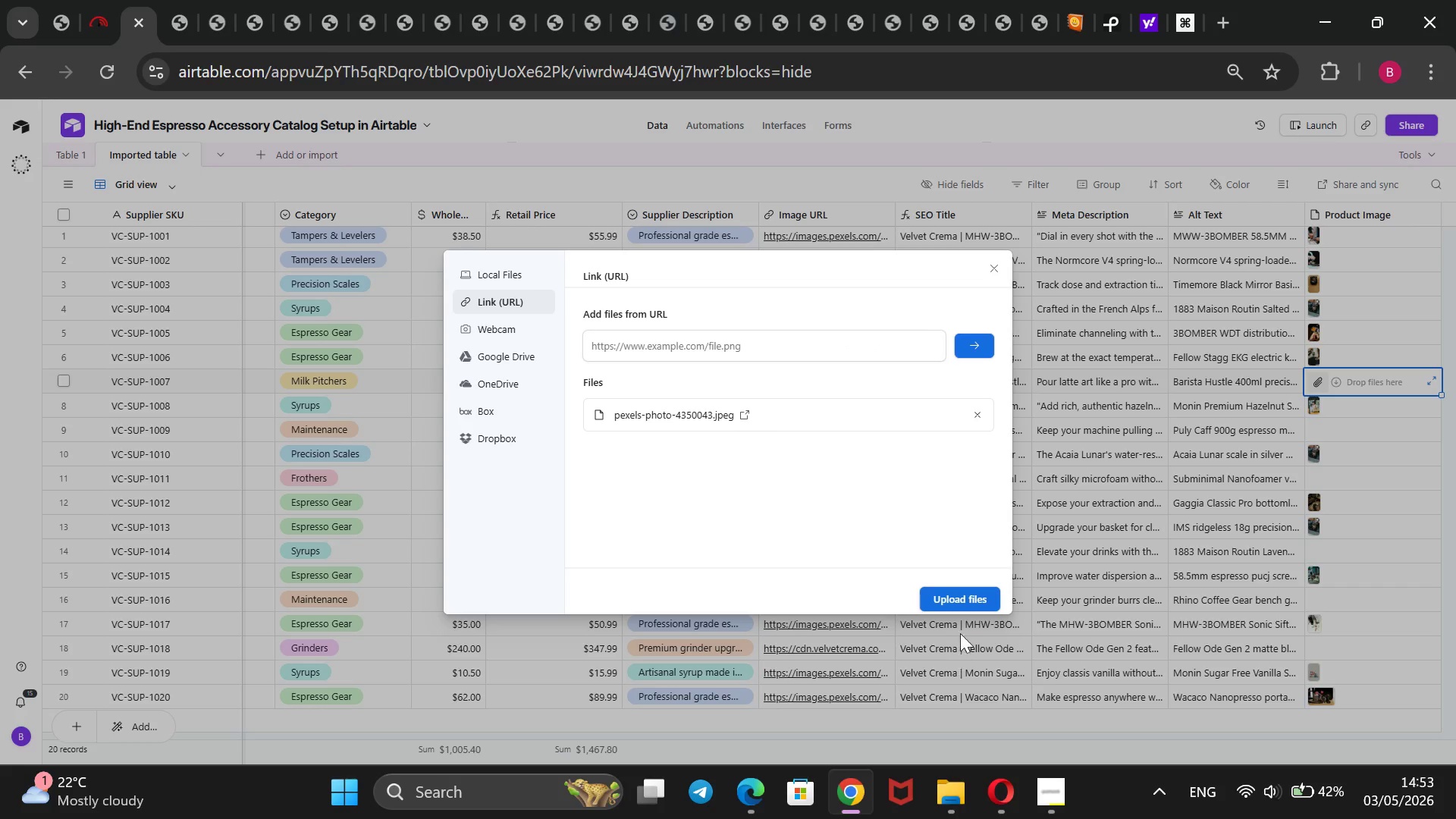 
left_click([971, 601])
 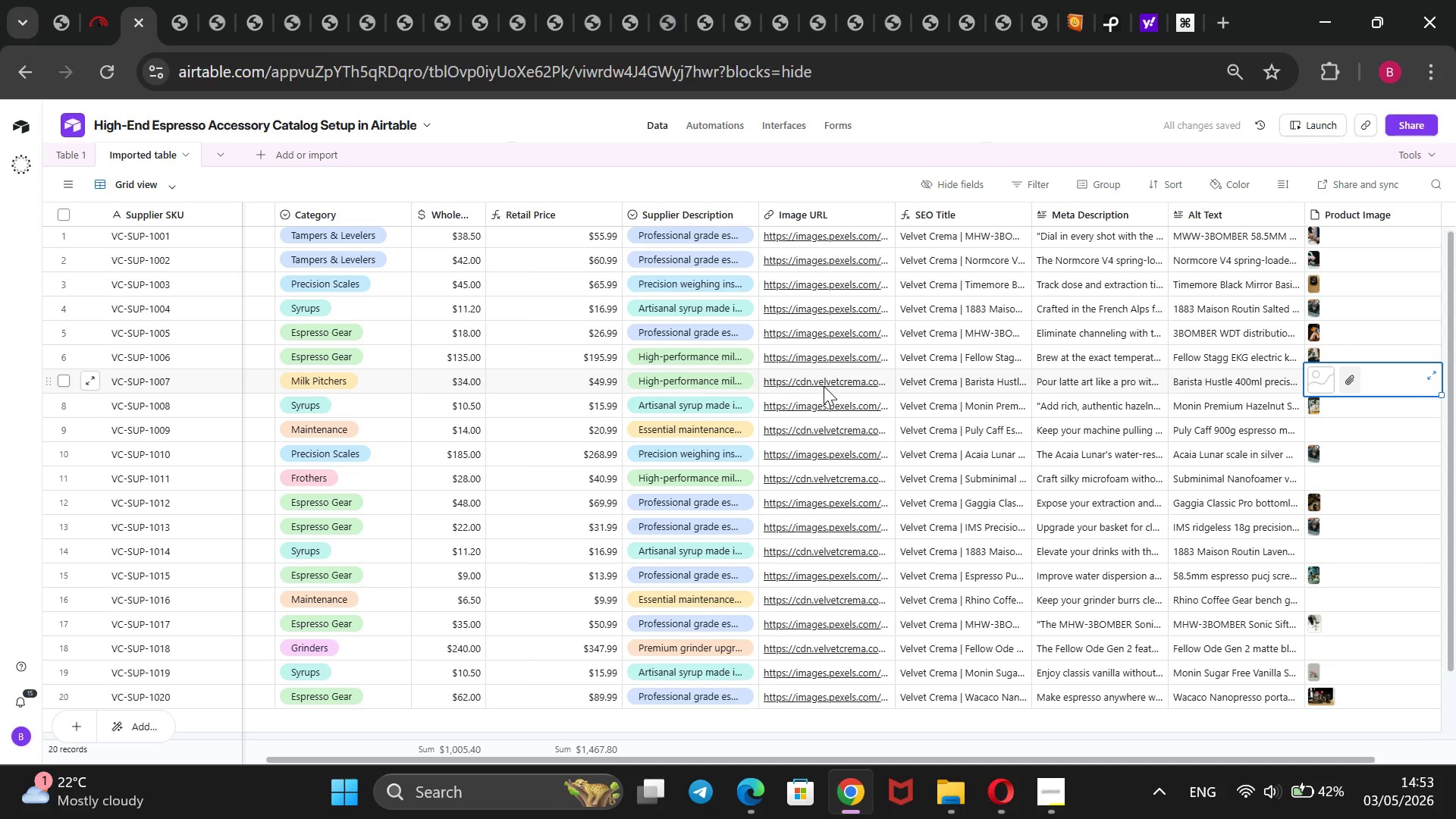 
triple_click([820, 387])
 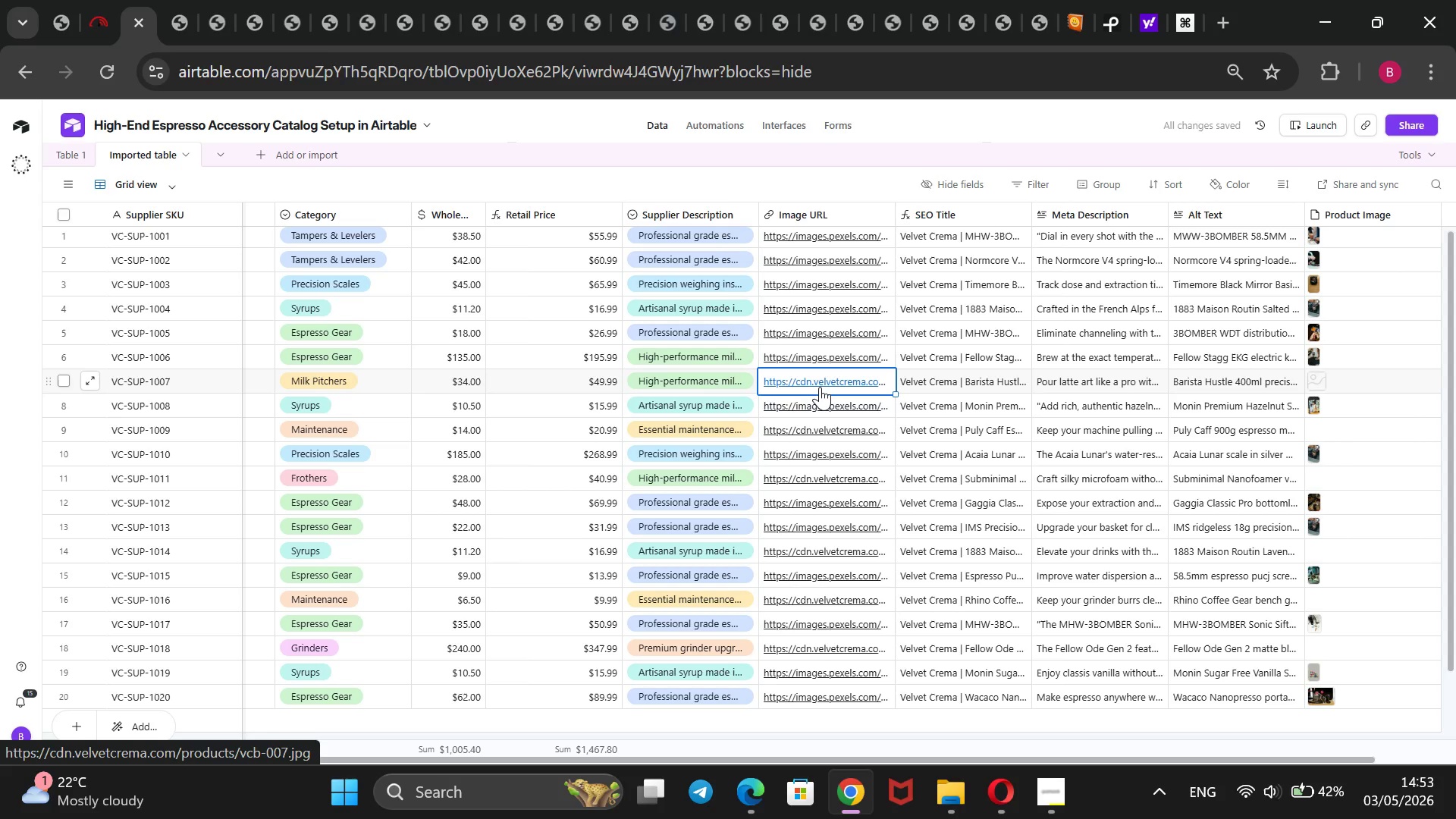 
triple_click([820, 387])
 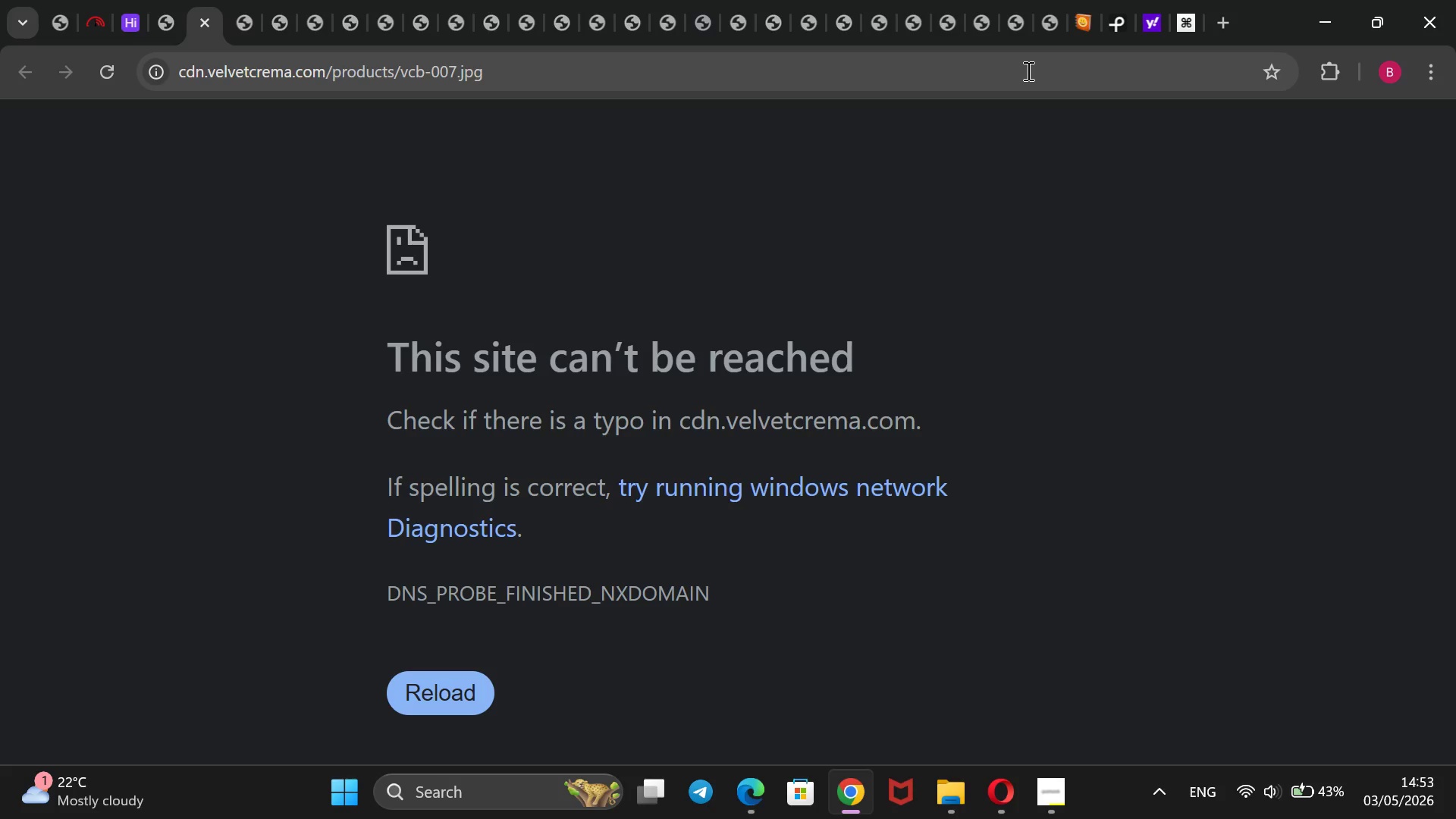 
mouse_move([206, 4])
 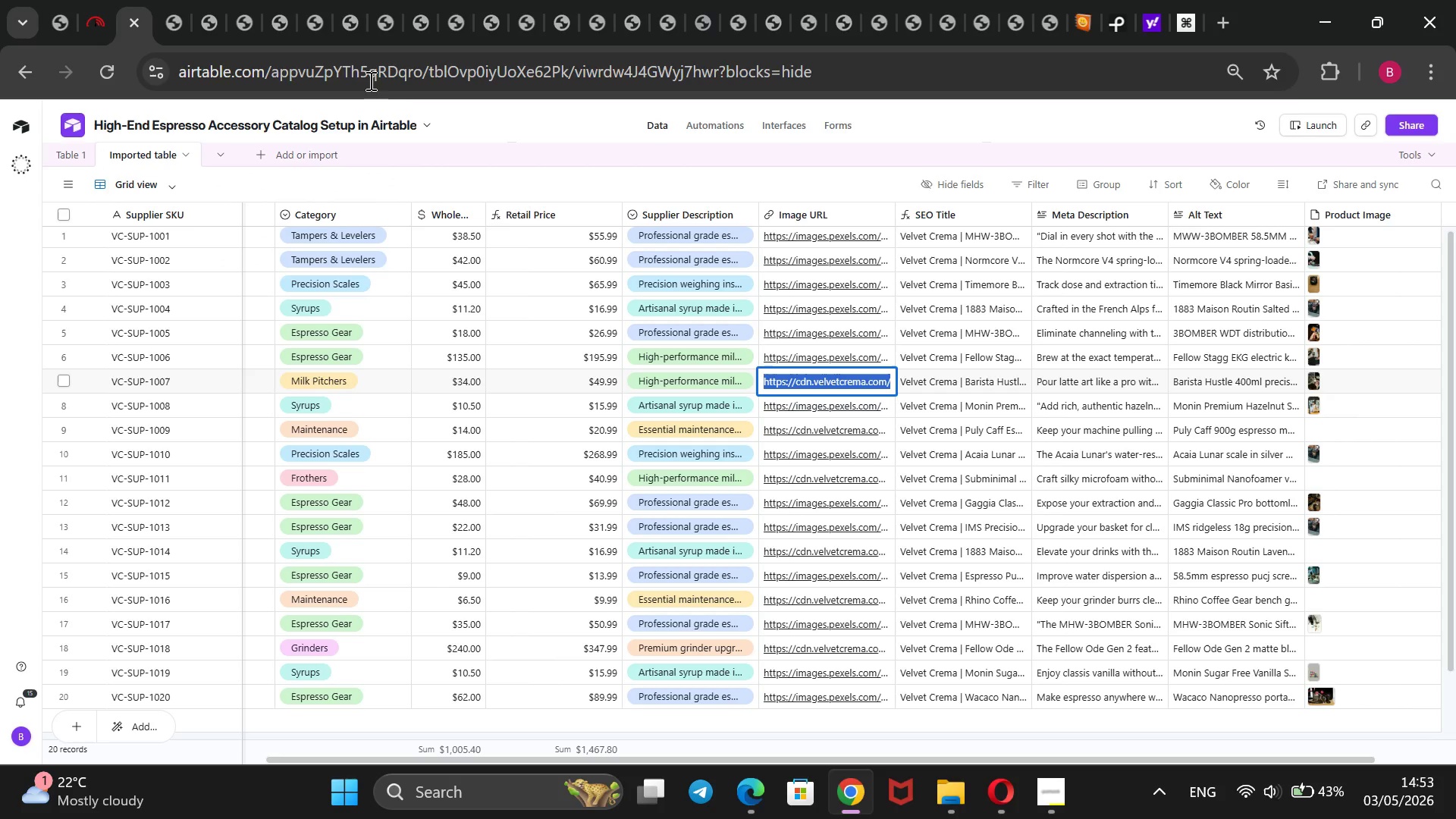 
key(Backspace)
 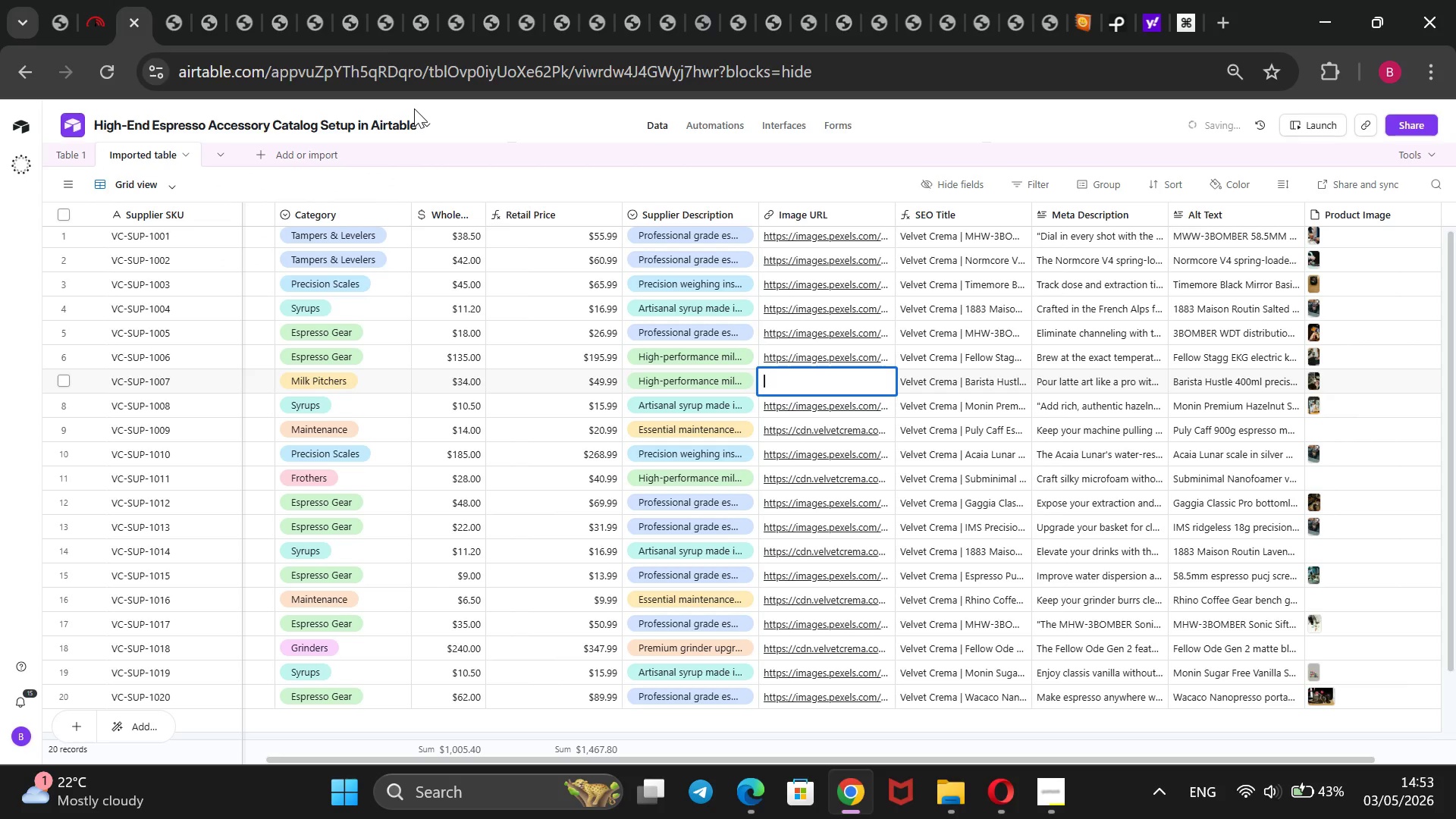 
key(Control+V)
 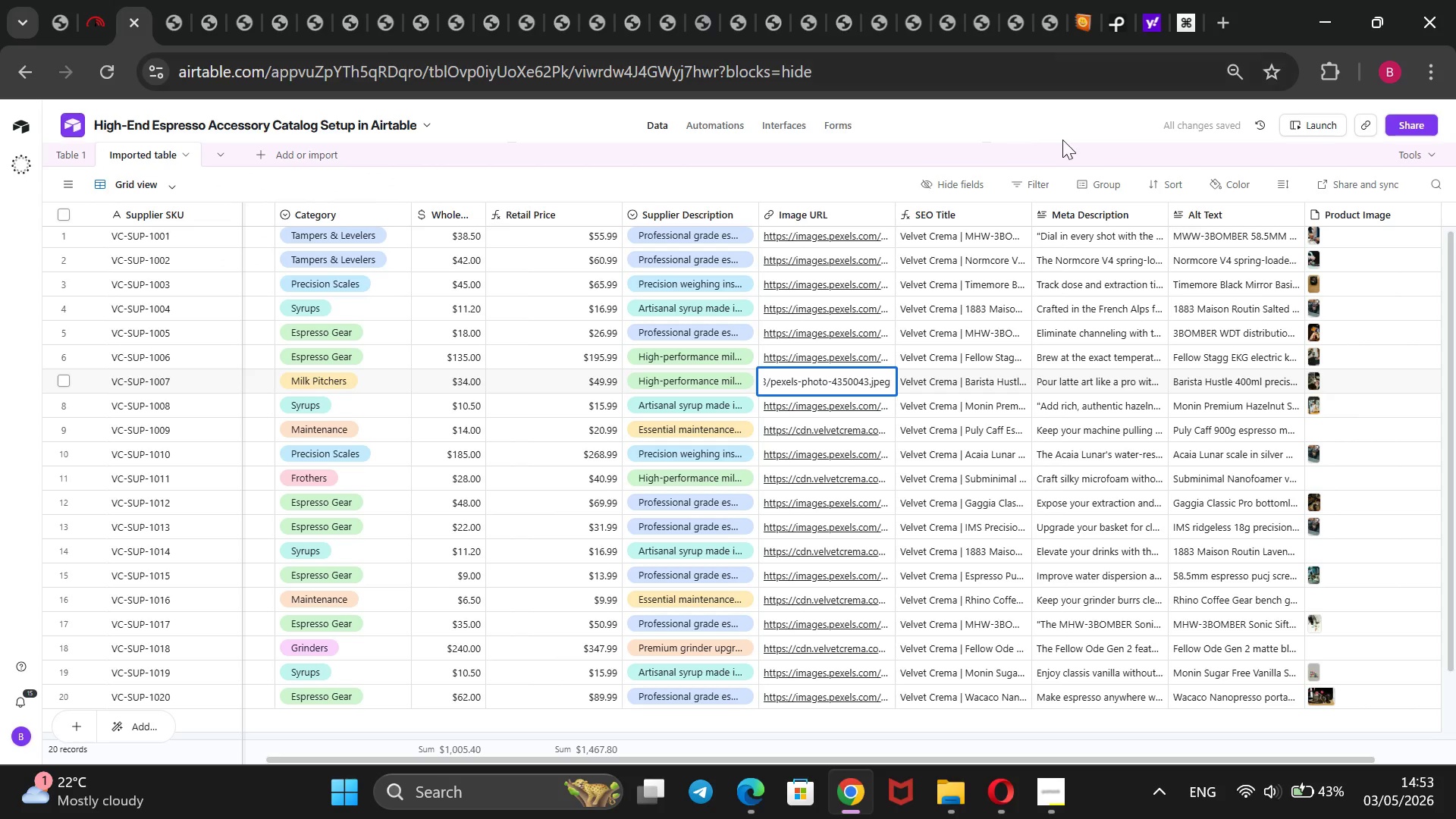 
left_click([1019, 122])
 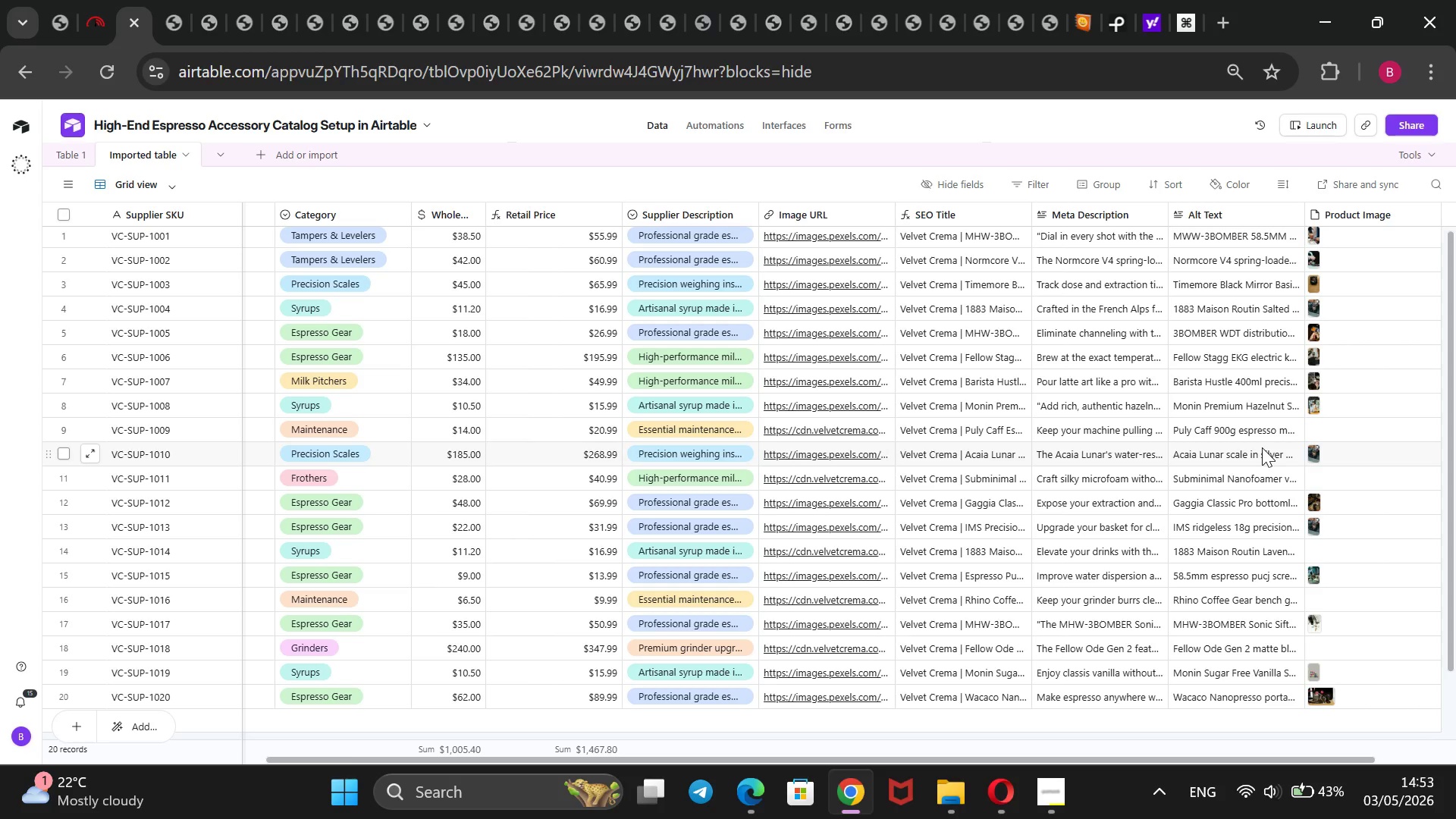 
wait(11.8)
 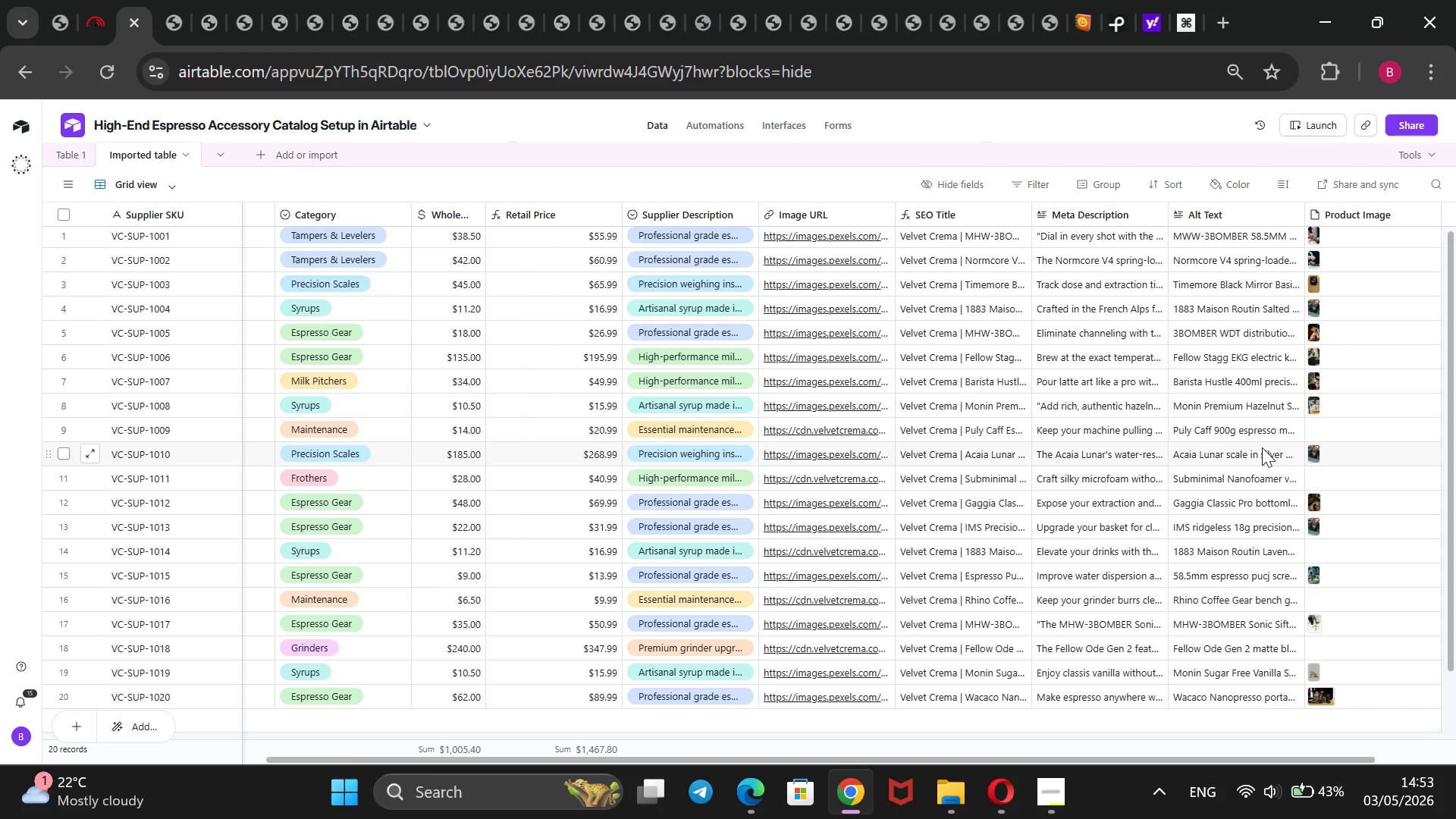 
left_click([1114, 18])
 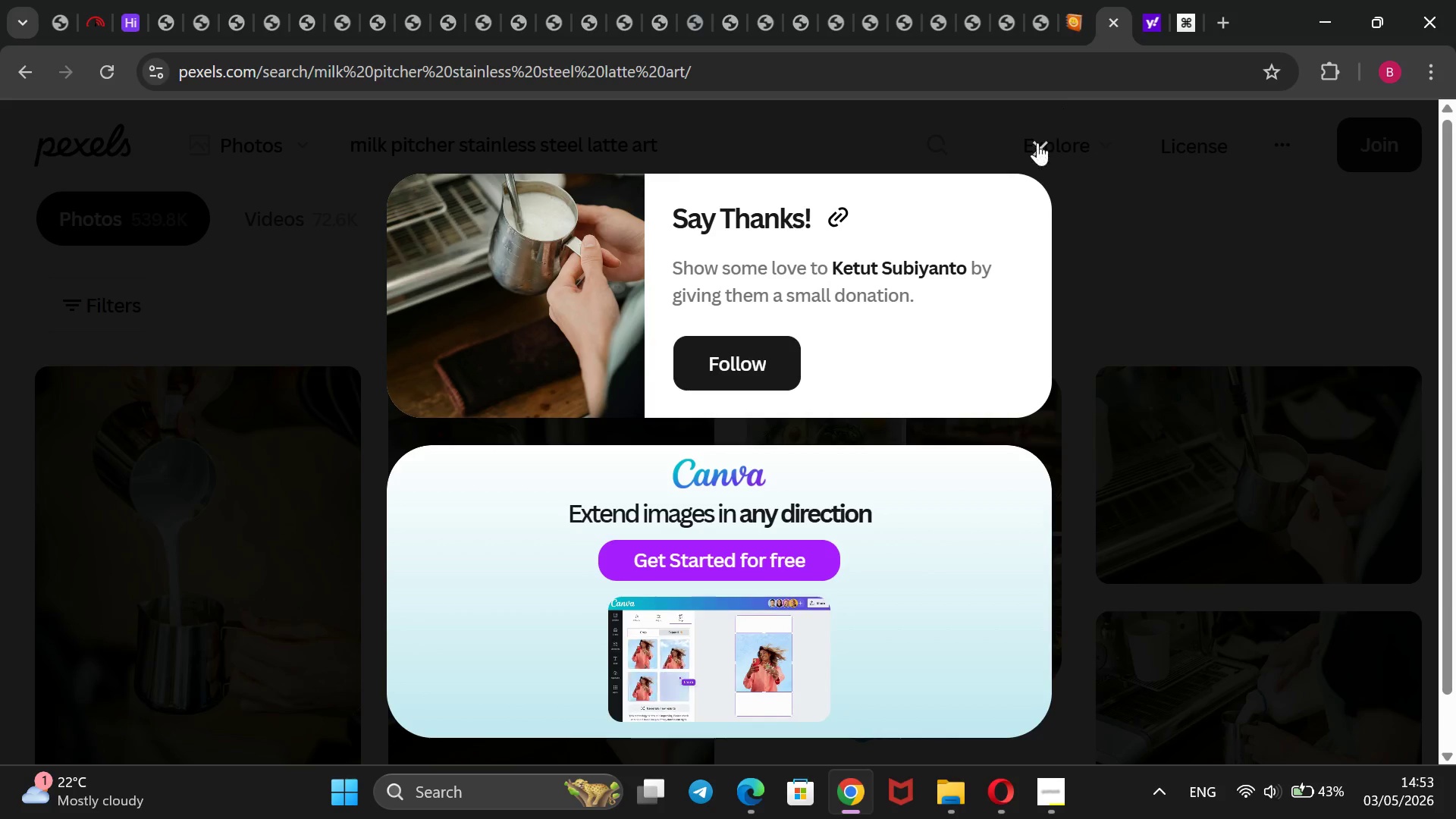 
left_click([1037, 142])
 